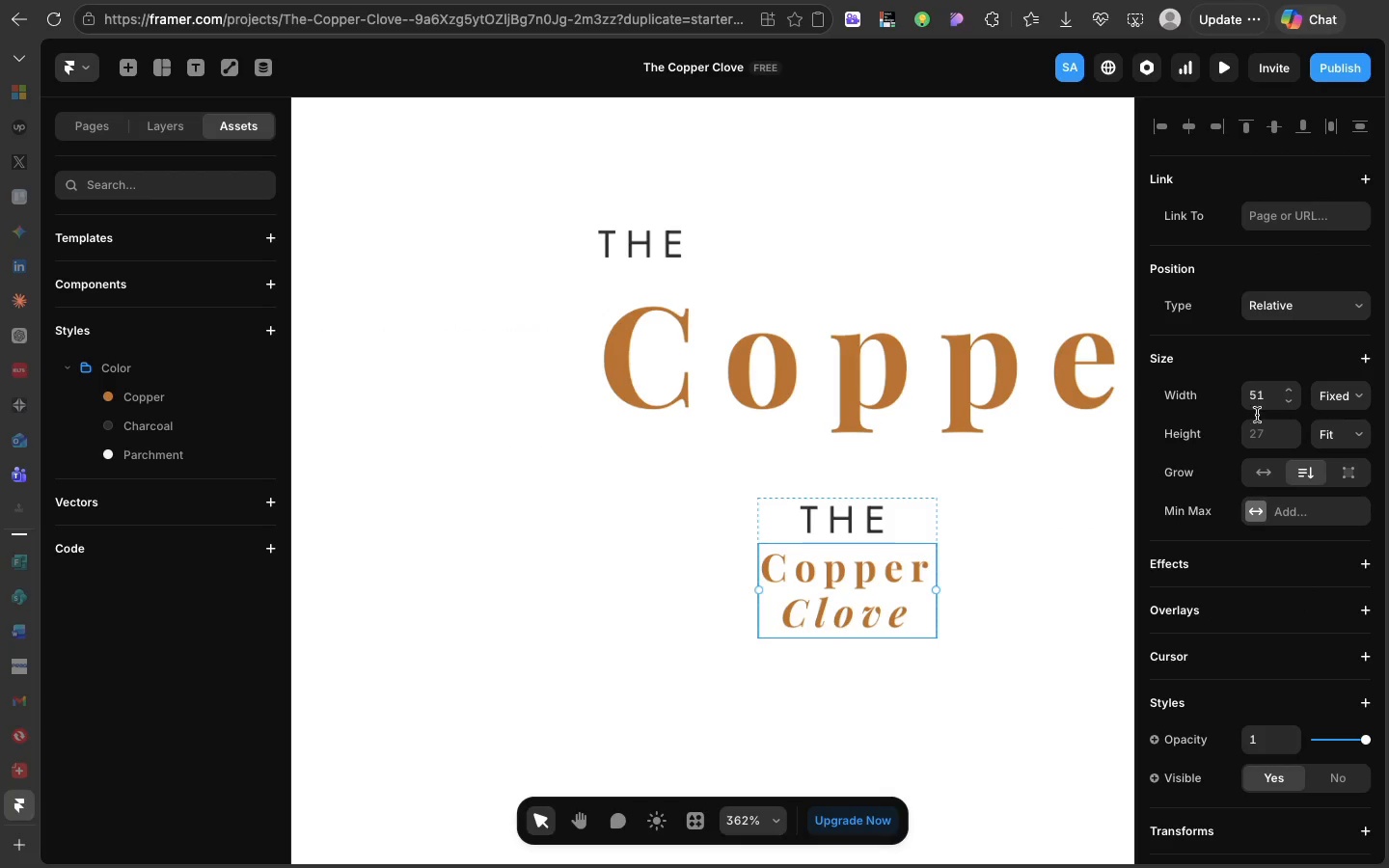 
scroll: coordinate [1245, 575], scroll_direction: down, amount: 23.0
 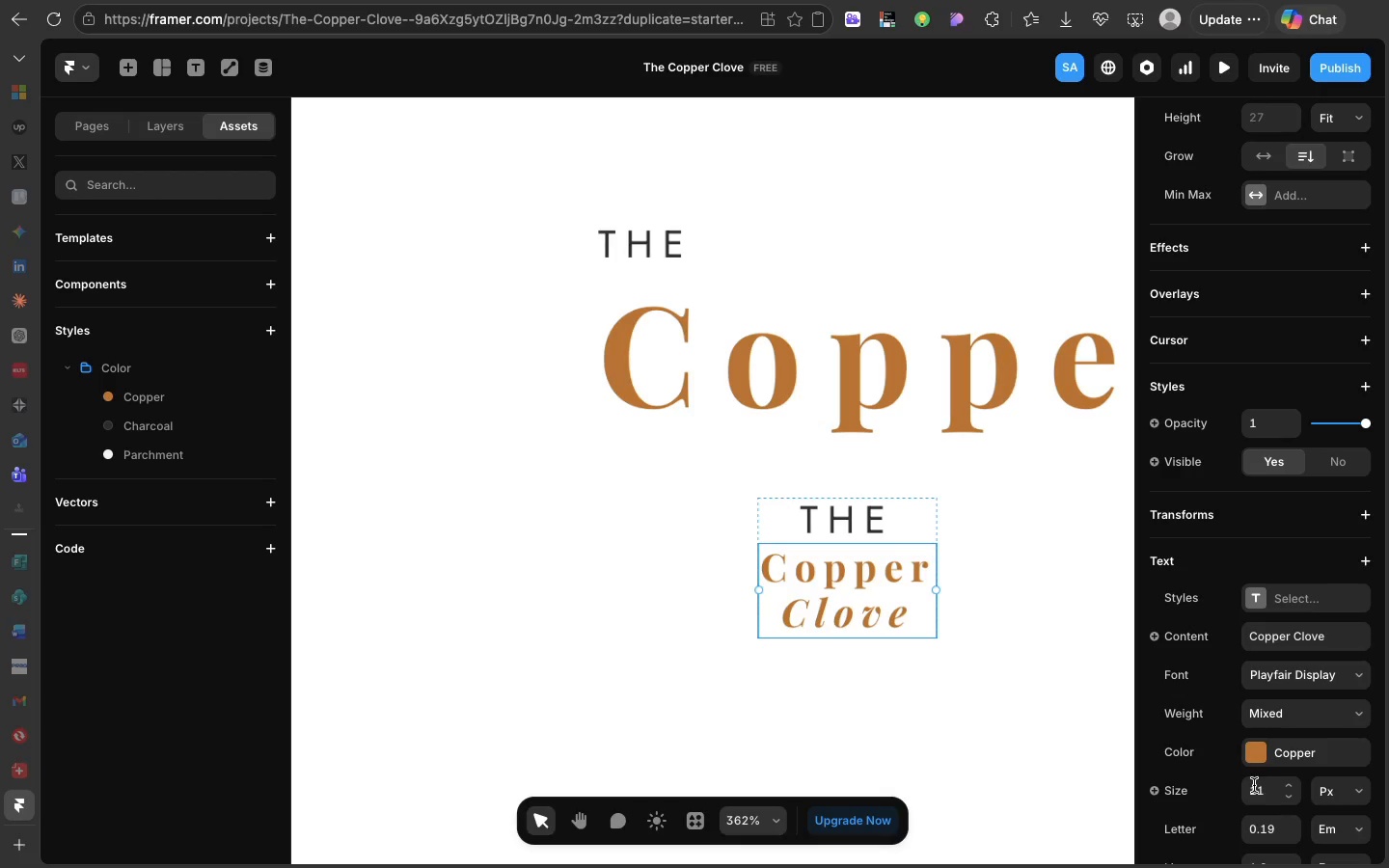 
left_click([1254, 785])
 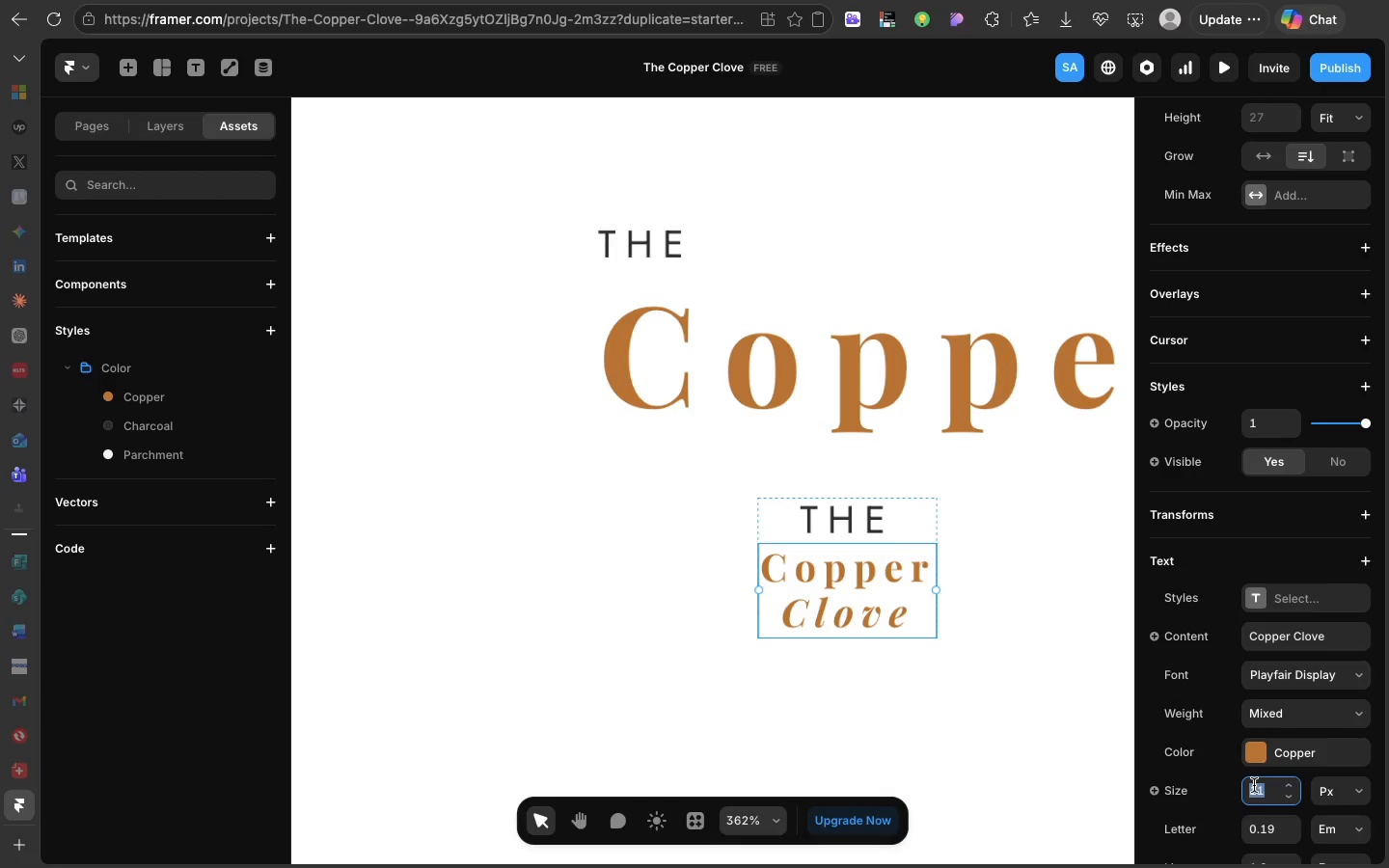 
type(40)
 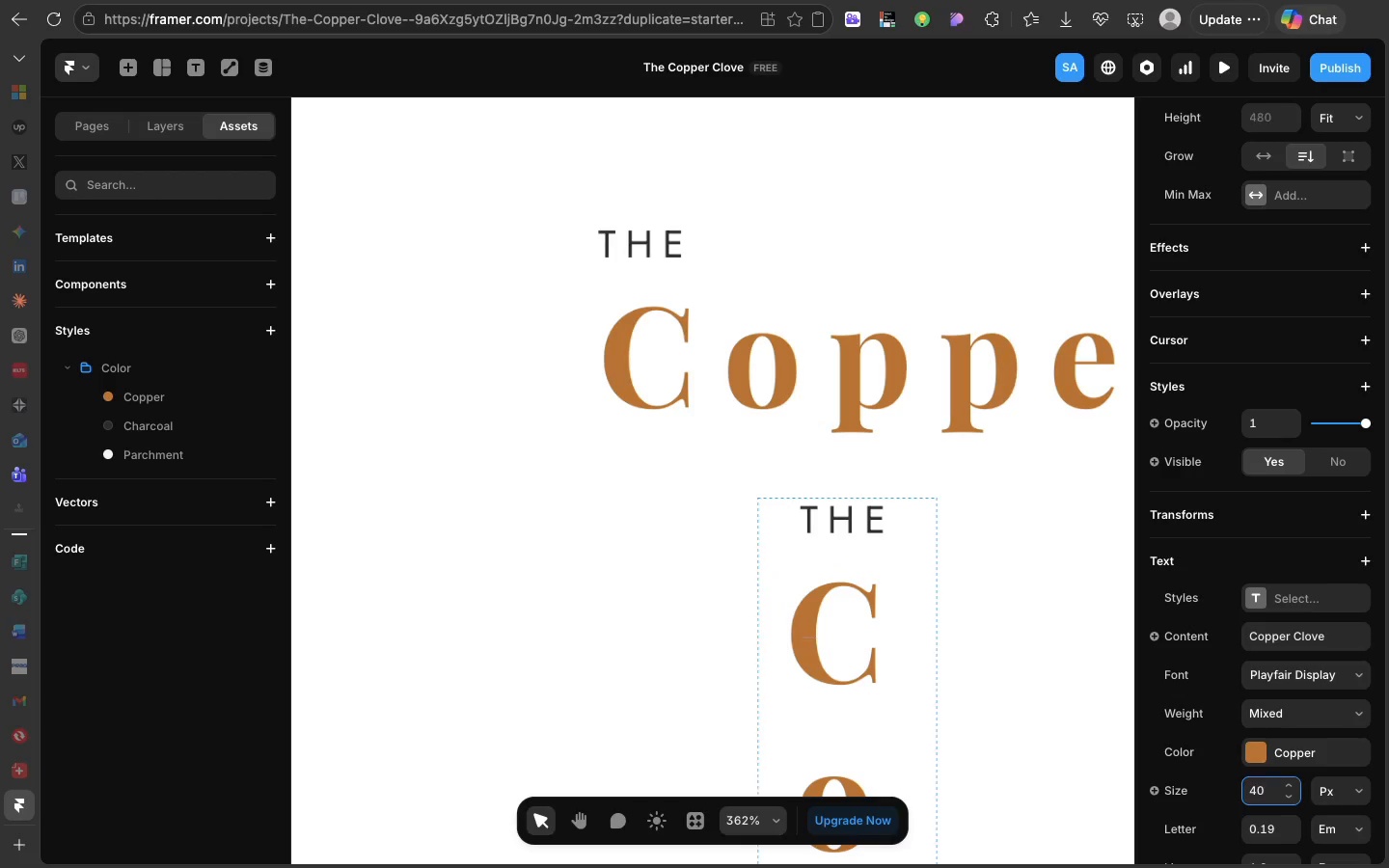 
key(Enter)
 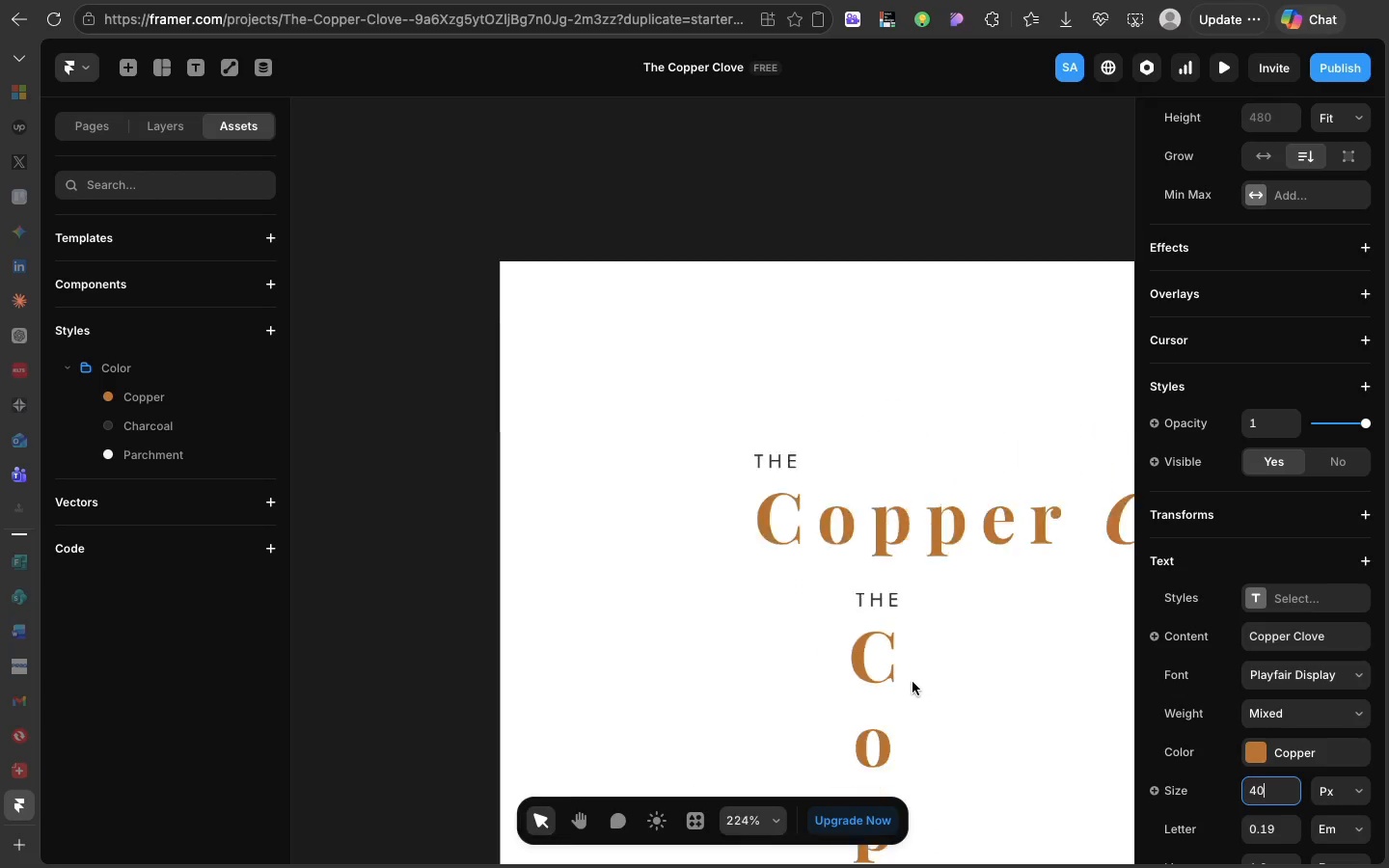 
scroll: coordinate [912, 682], scroll_direction: down, amount: 23.0
 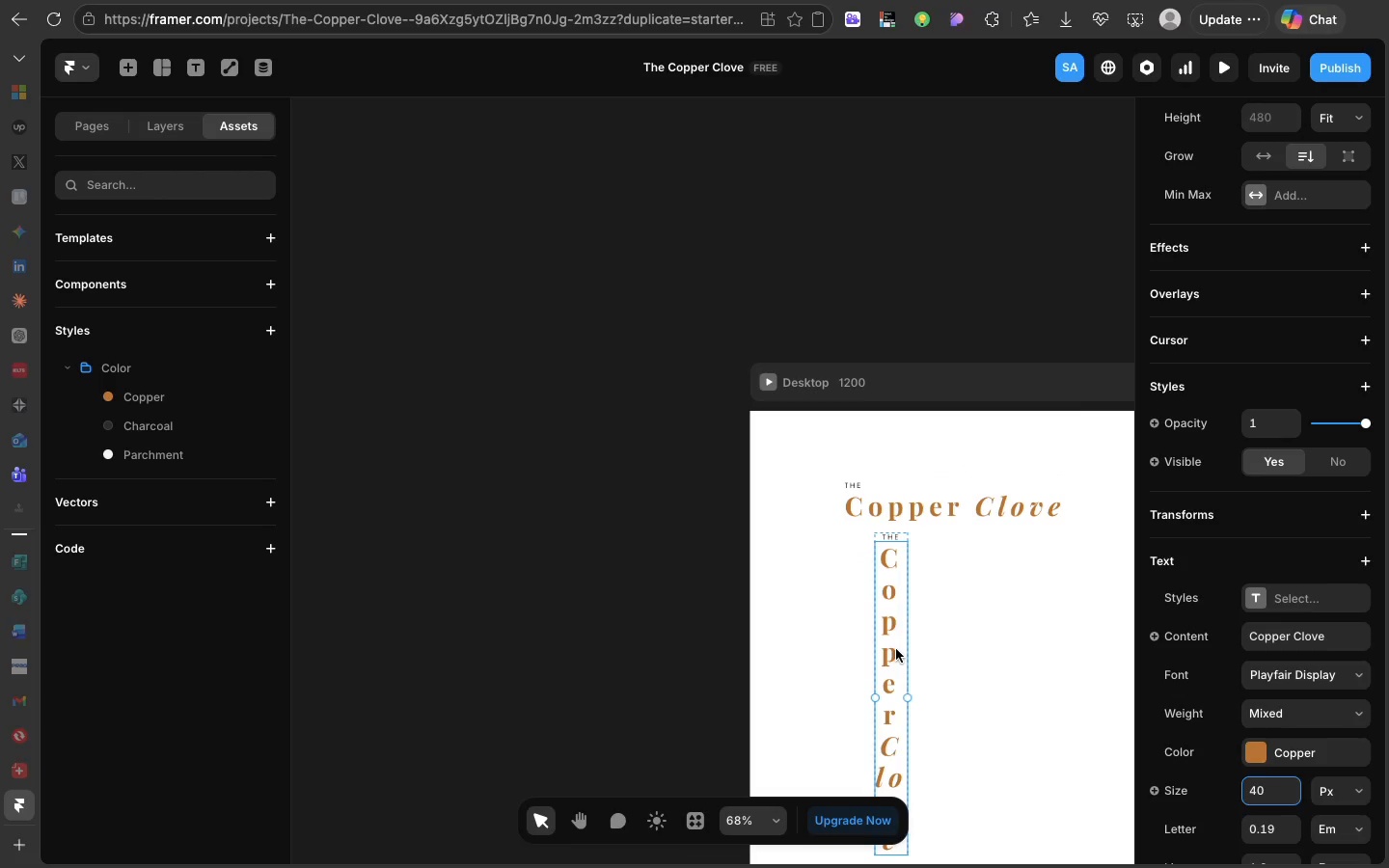 
left_click([896, 649])
 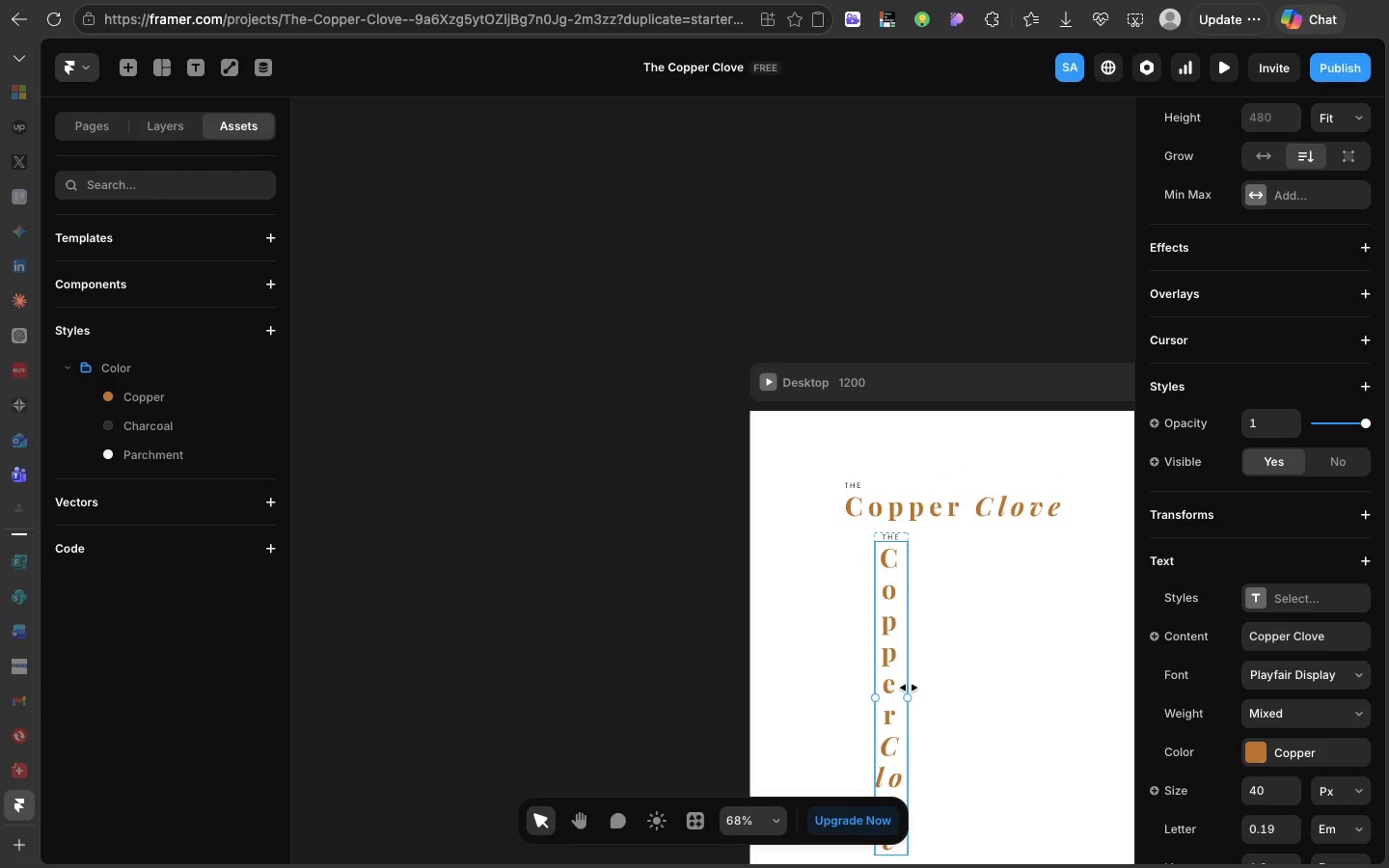 
left_click_drag(start_coordinate=[909, 688], to_coordinate=[1001, 675])
 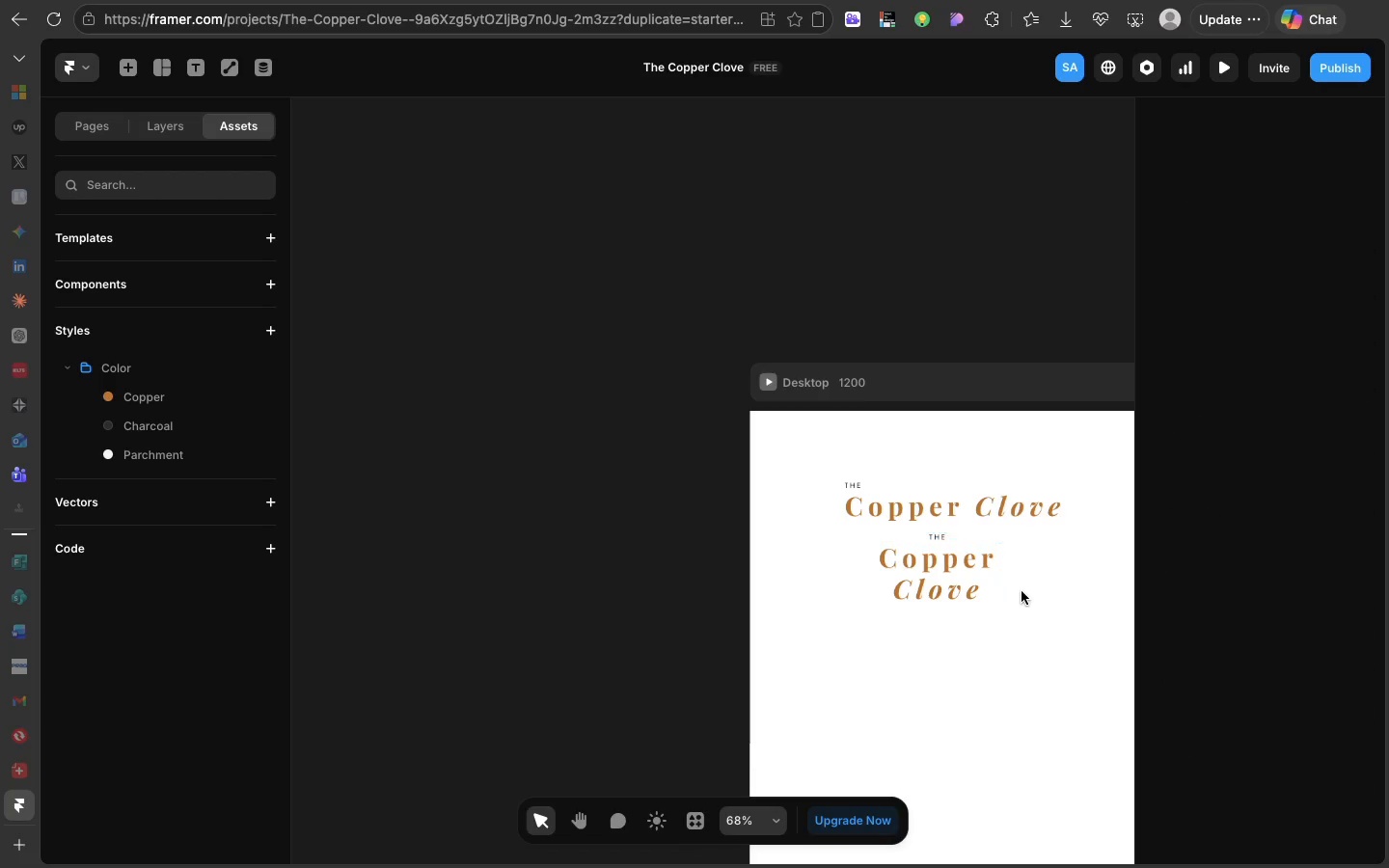 
left_click([1021, 591])
 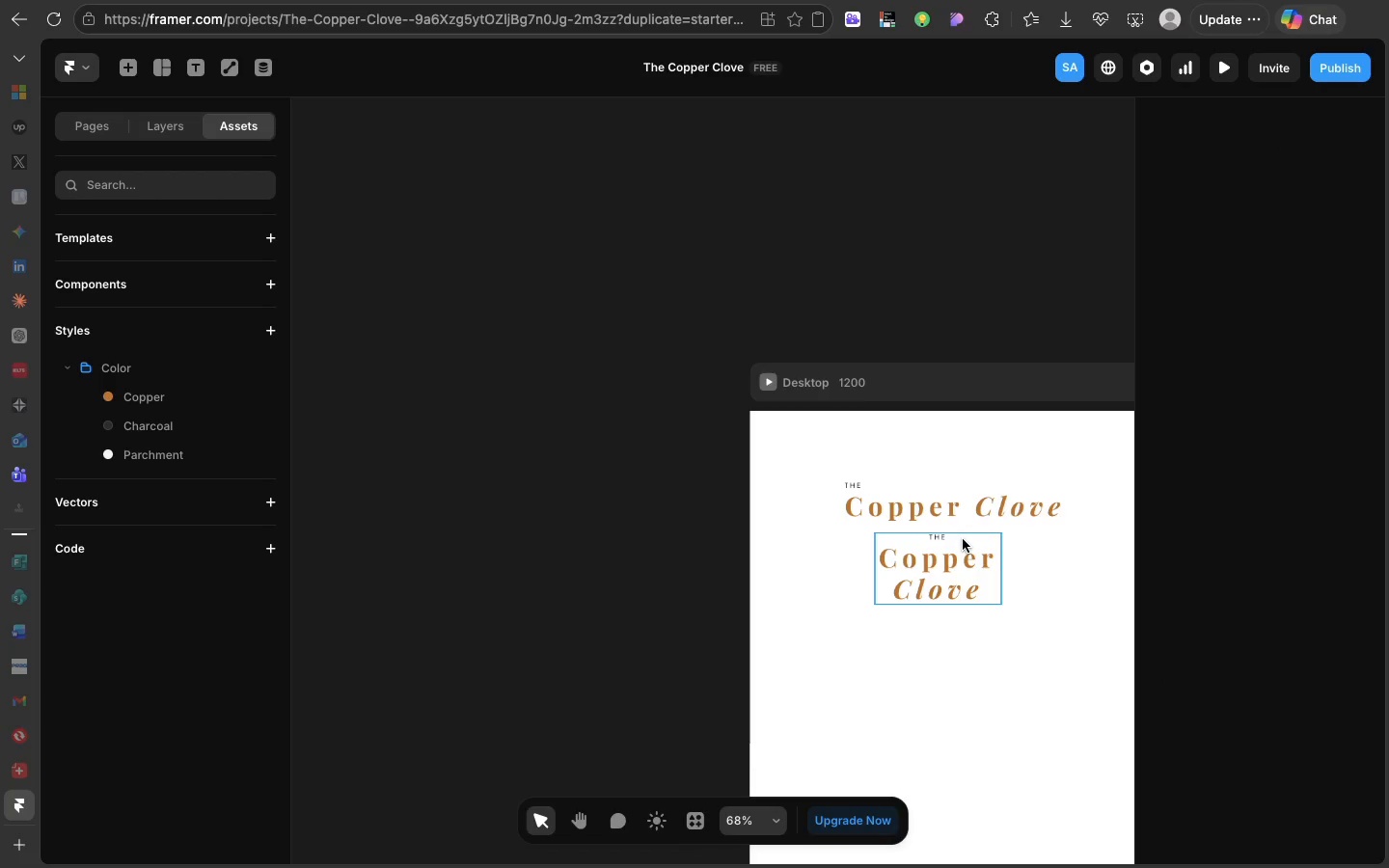 
left_click([963, 539])
 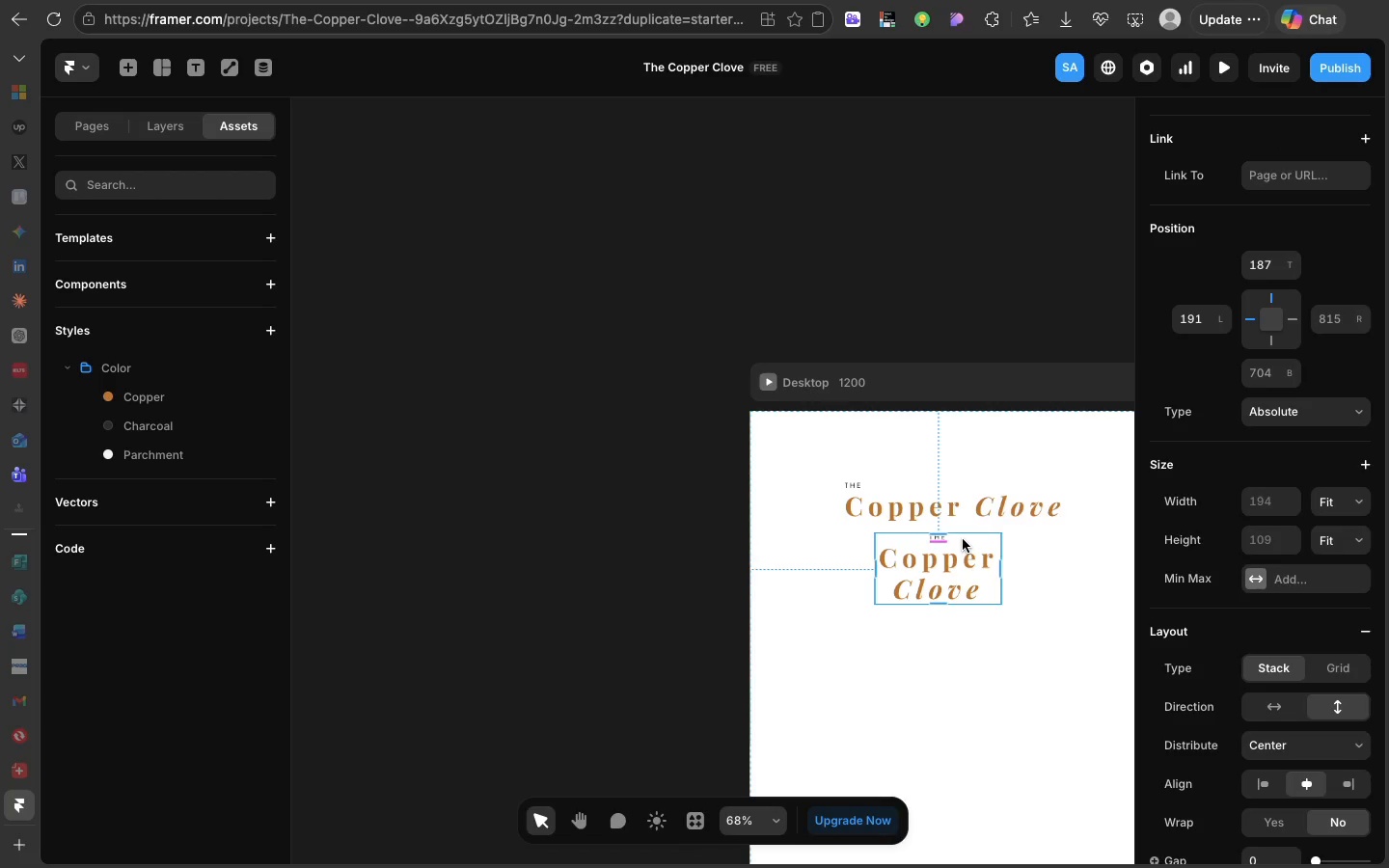 
left_click_drag(start_coordinate=[963, 539], to_coordinate=[910, 564])
 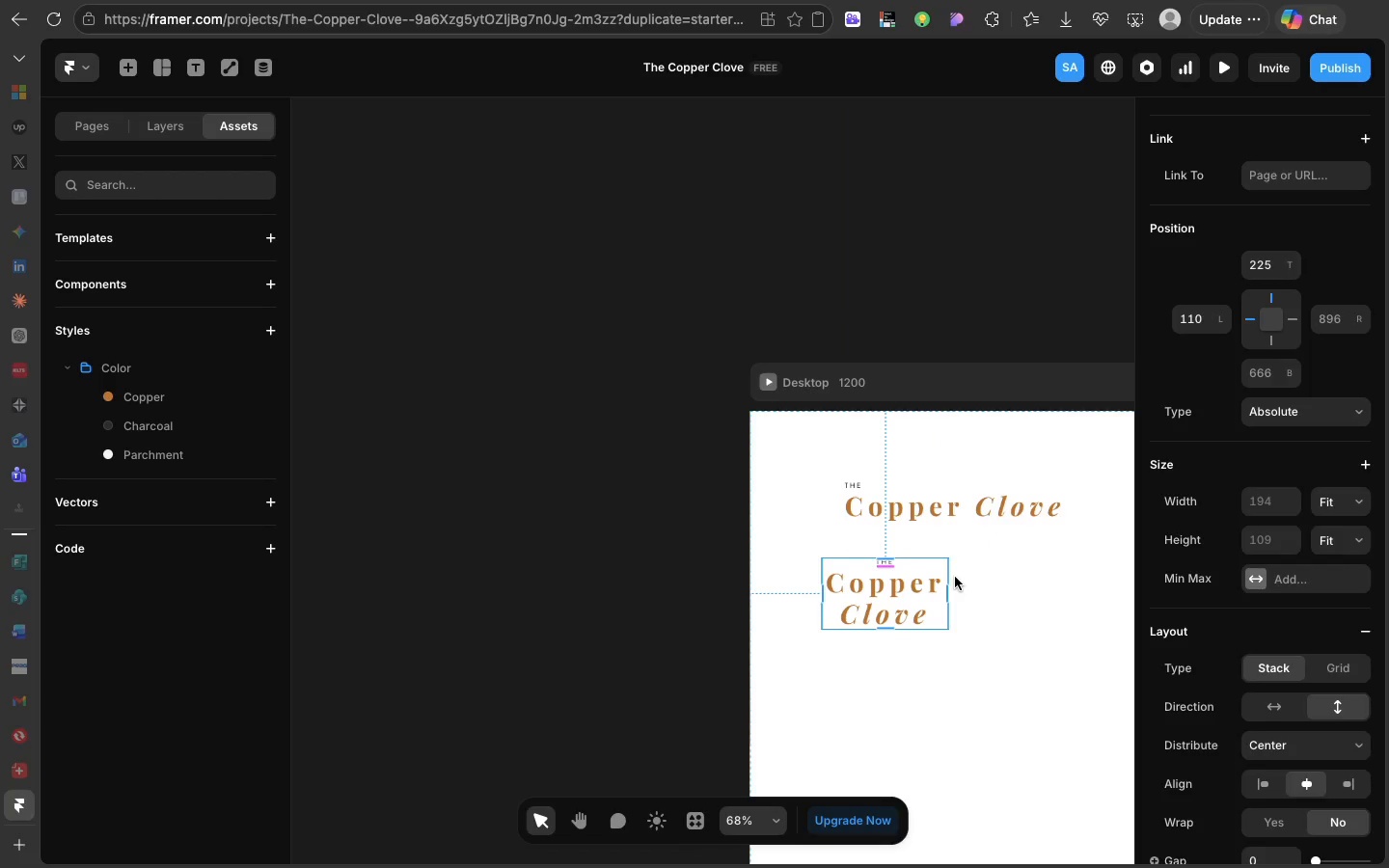 
left_click([955, 577])
 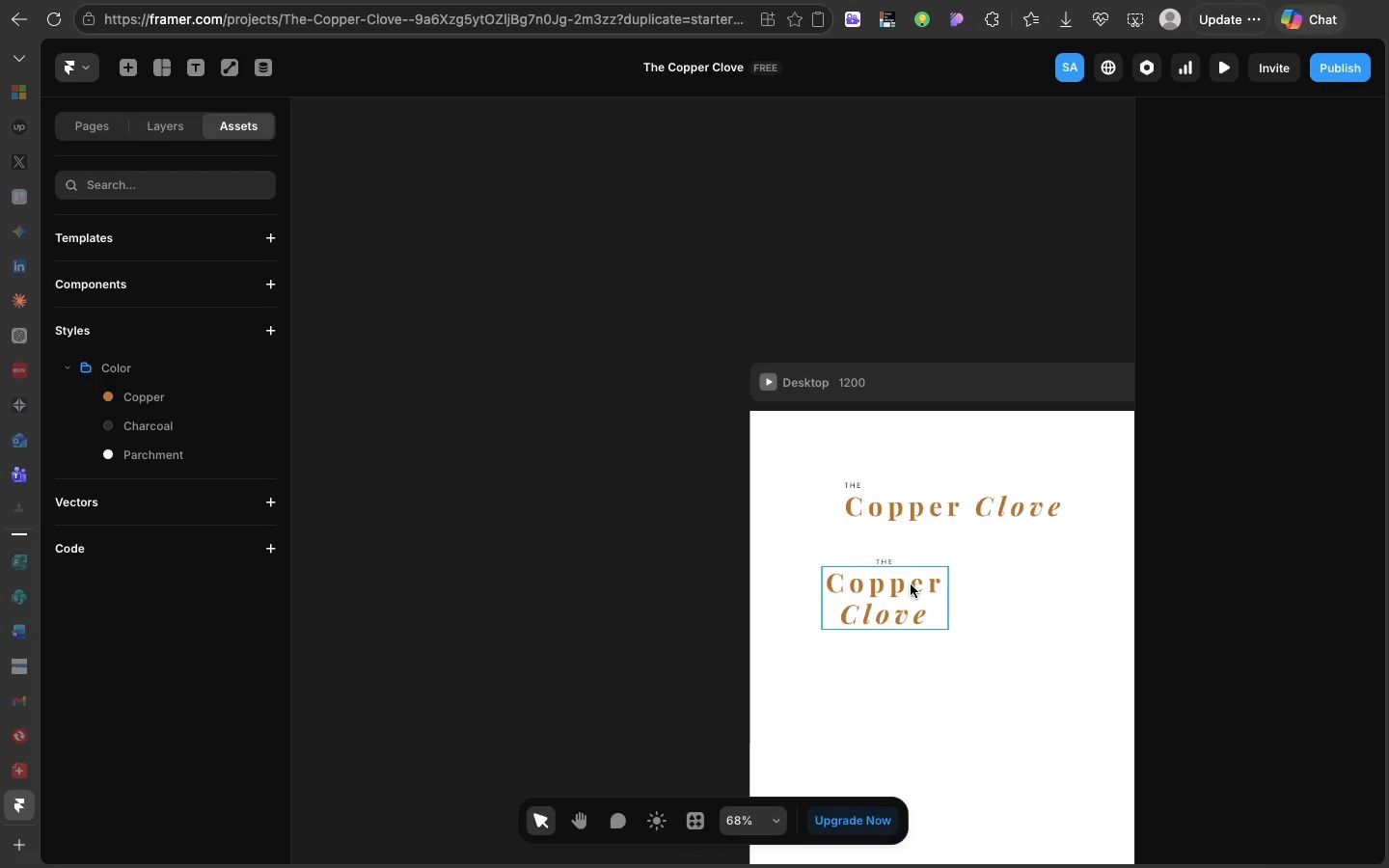 
left_click([911, 584])
 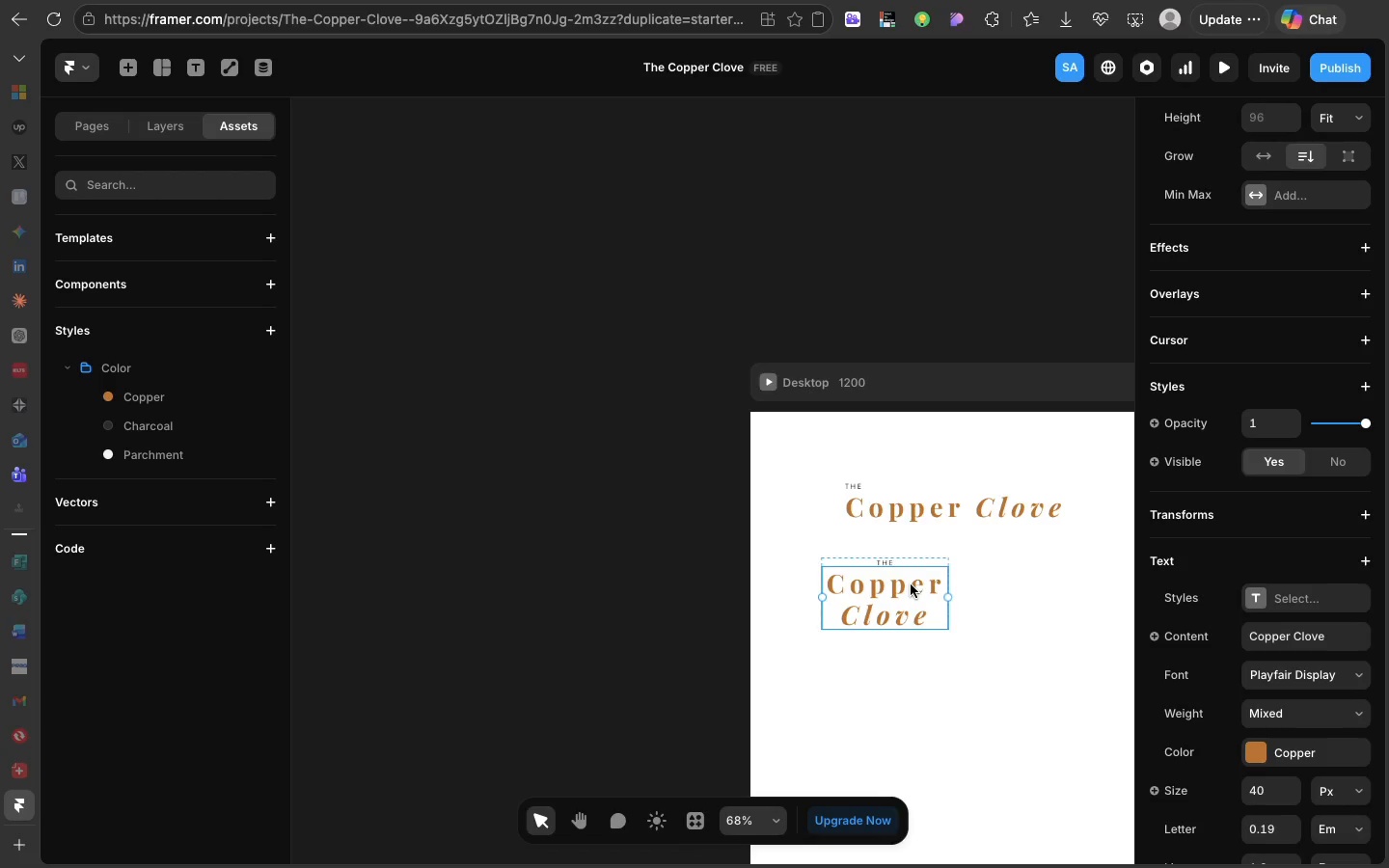 
scroll: coordinate [911, 584], scroll_direction: none, amount: 0.0
 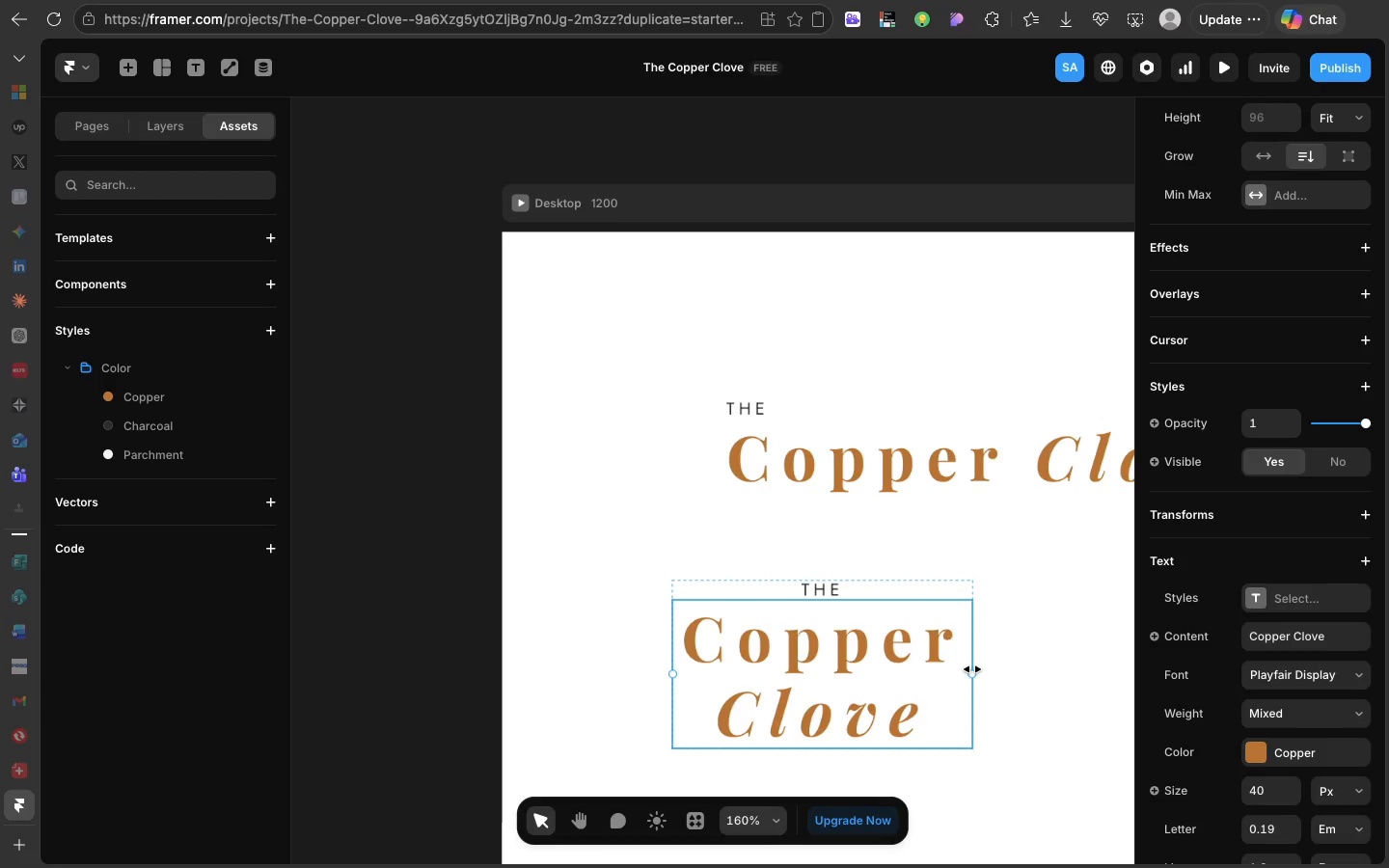 
left_click_drag(start_coordinate=[972, 669], to_coordinate=[1003, 673])
 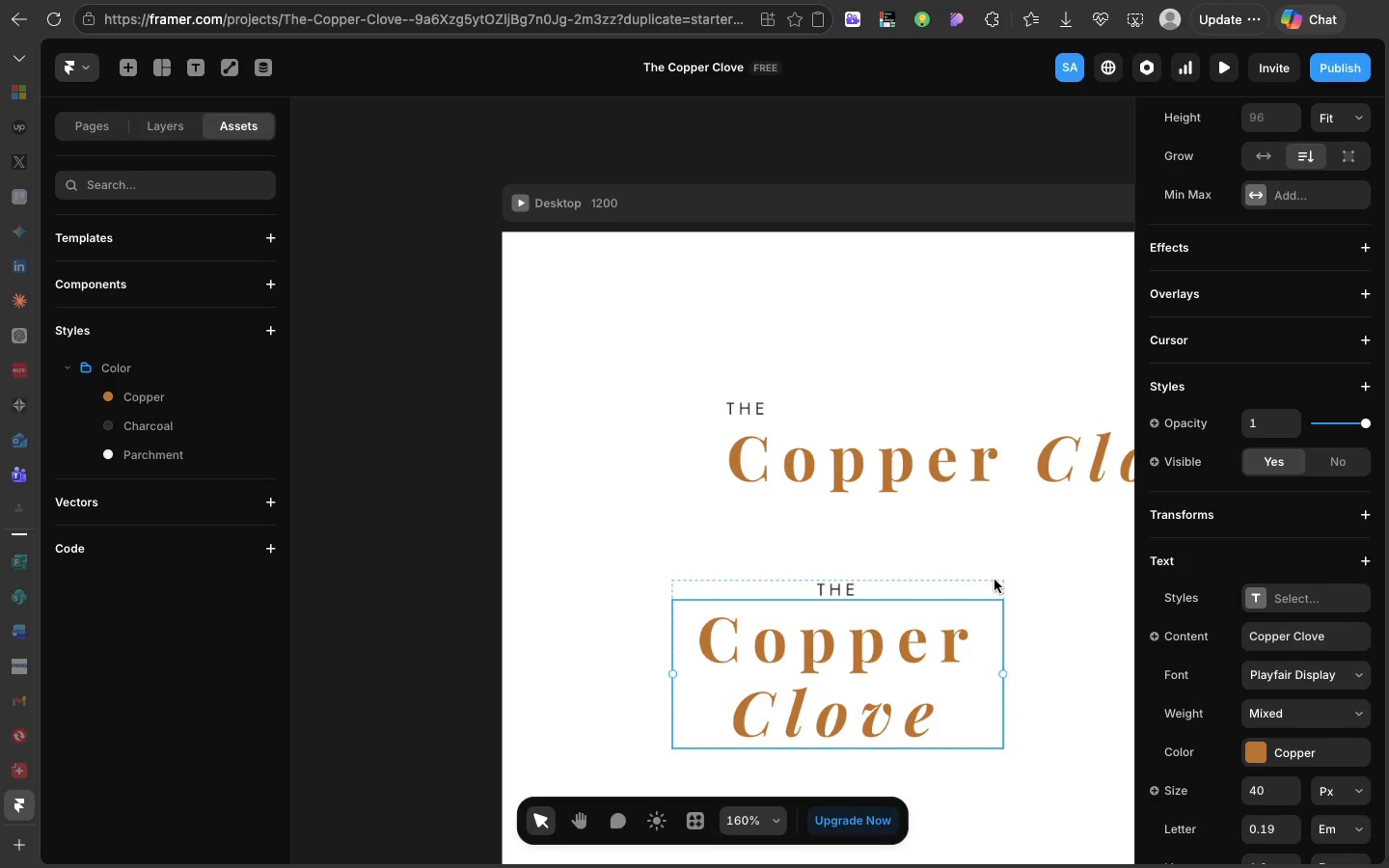 
left_click([995, 585])
 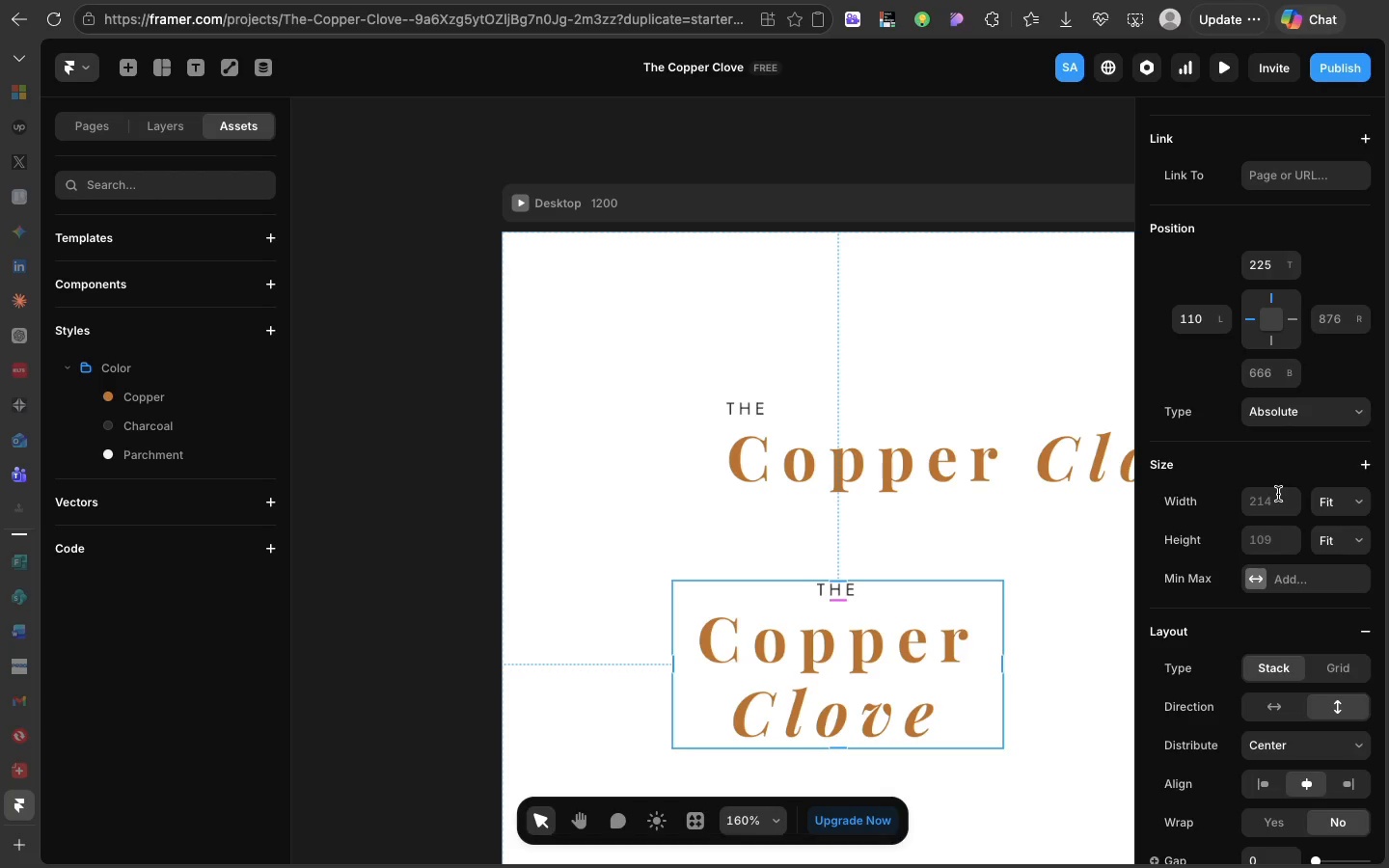 
left_click([1276, 495])
 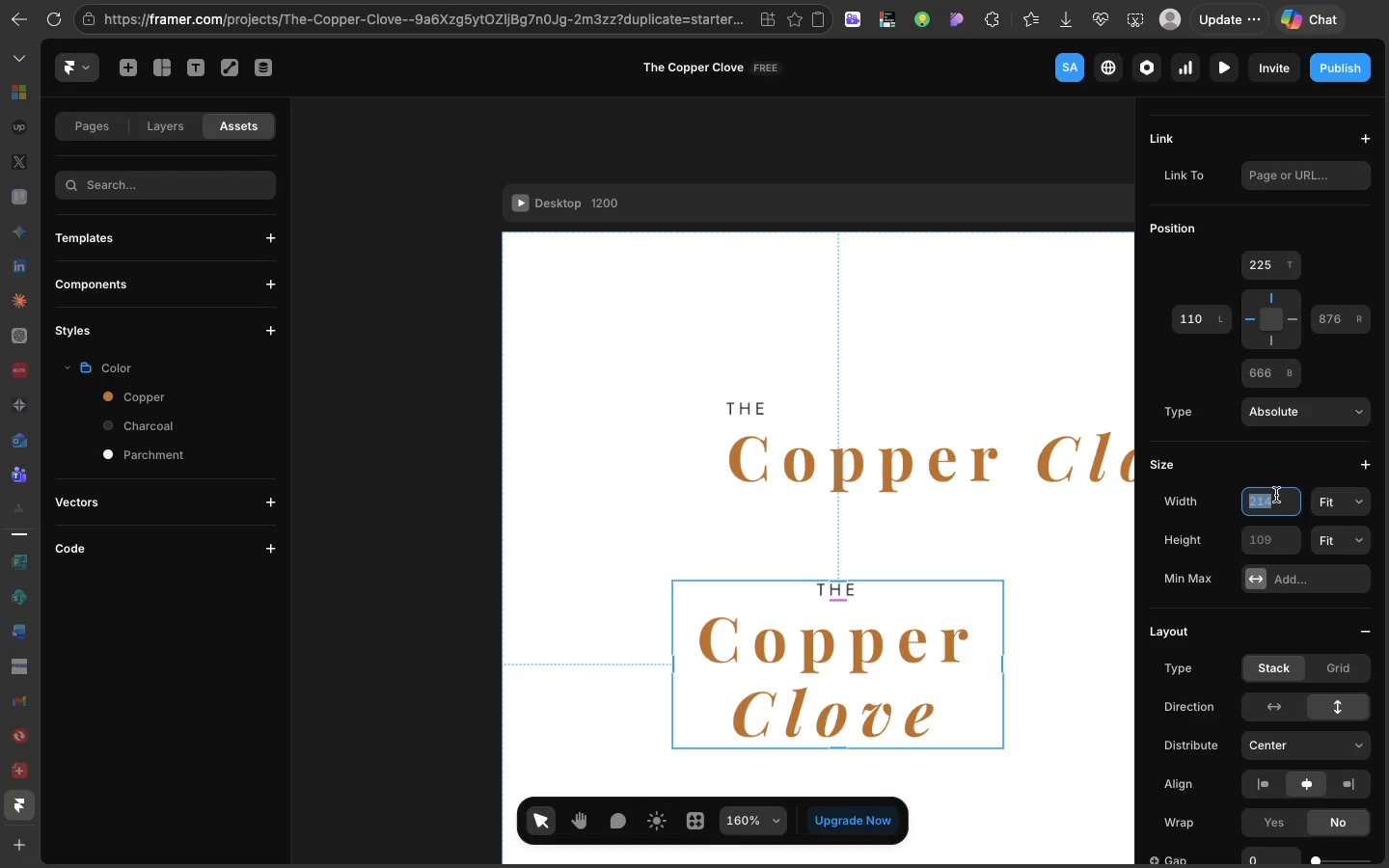 
type(240)
 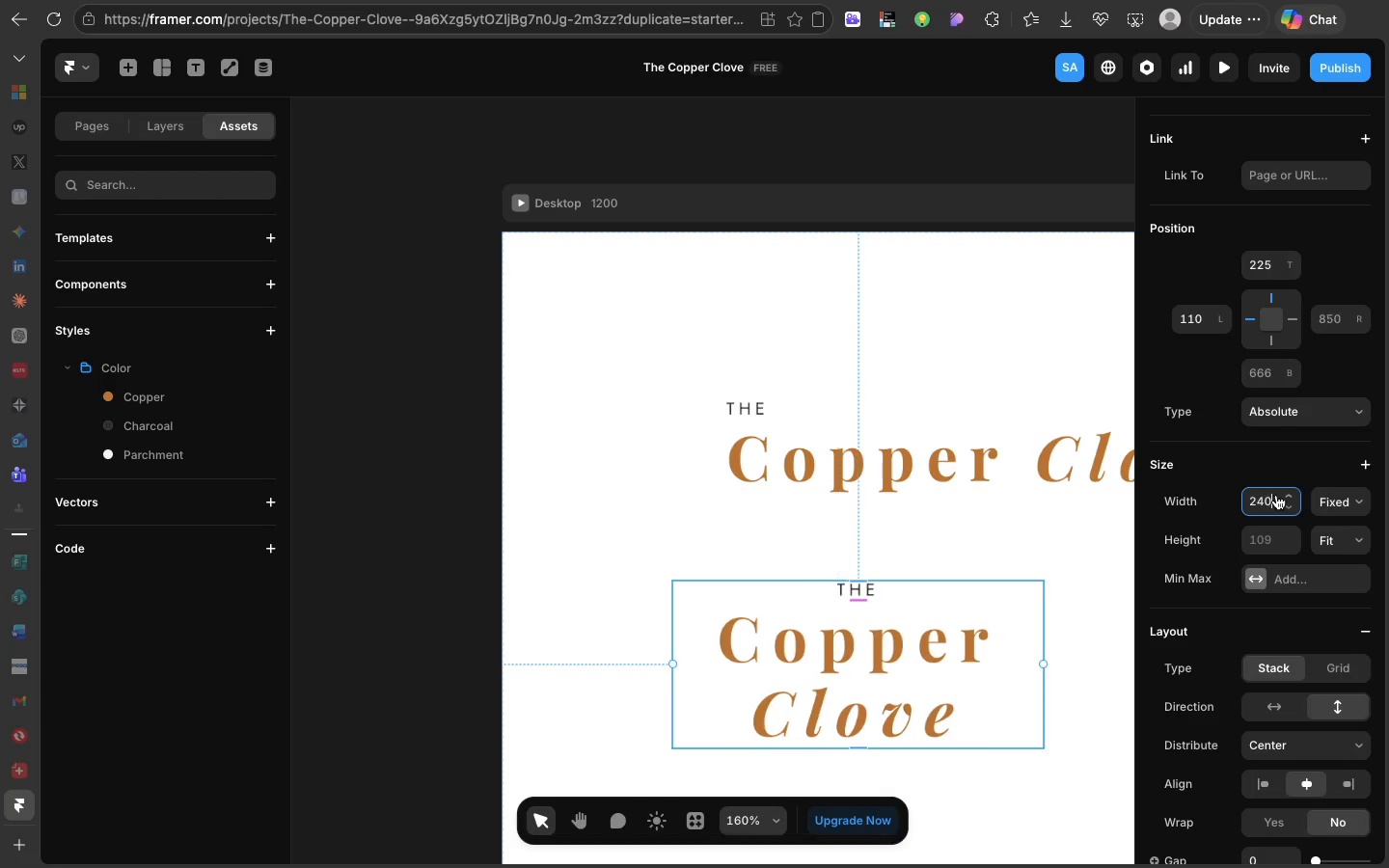 
key(Enter)
 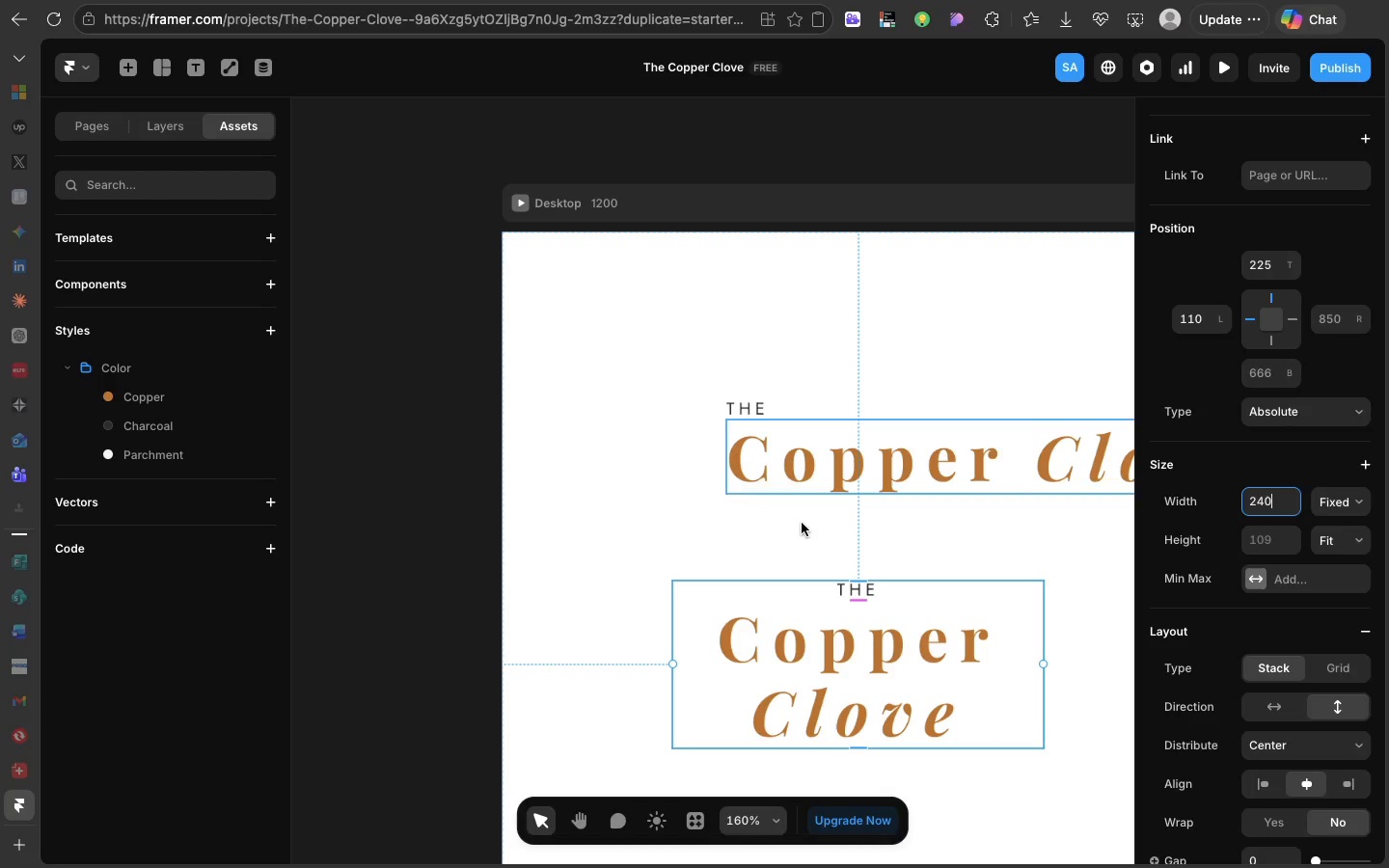 
left_click([812, 554])
 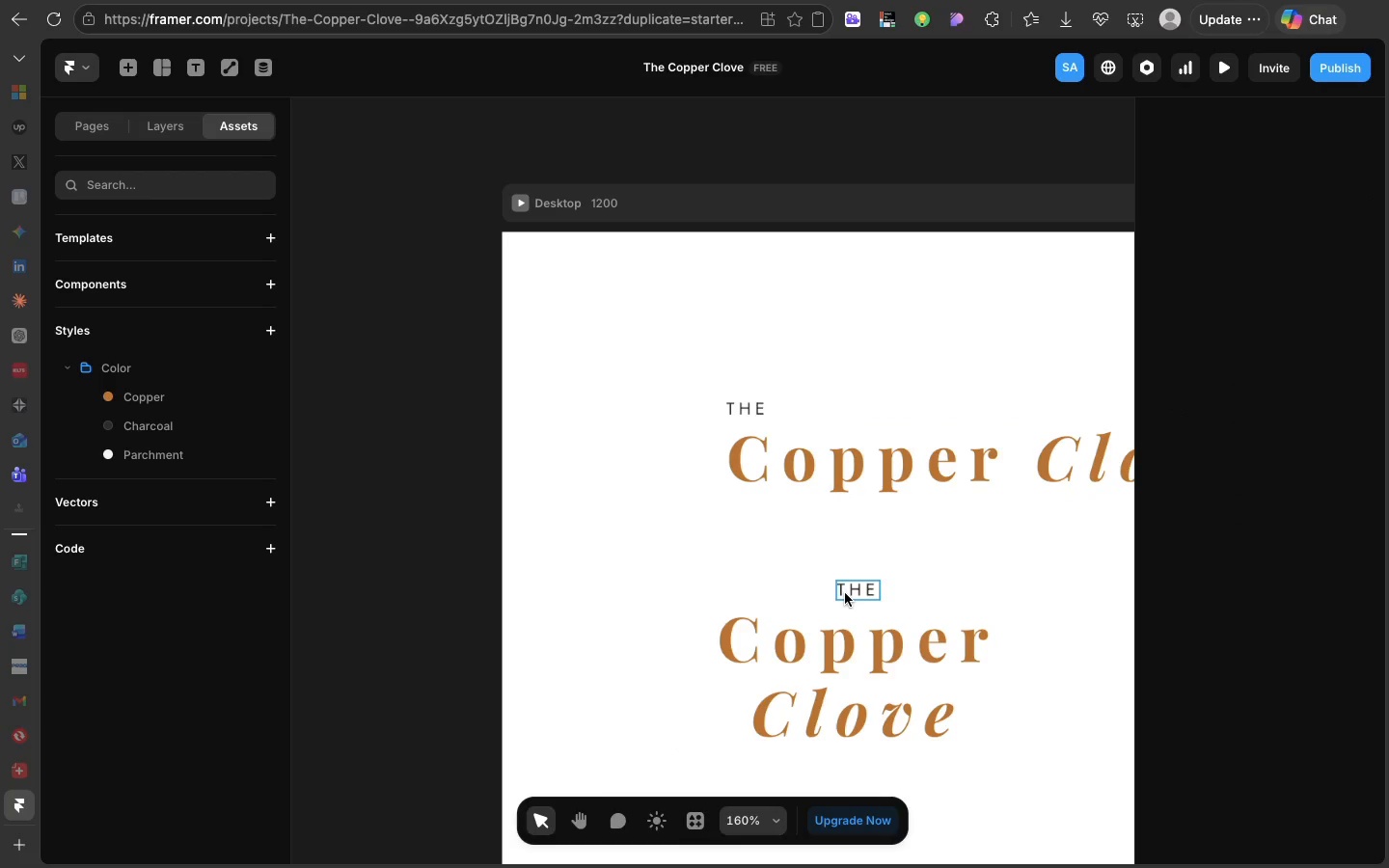 
left_click([845, 593])
 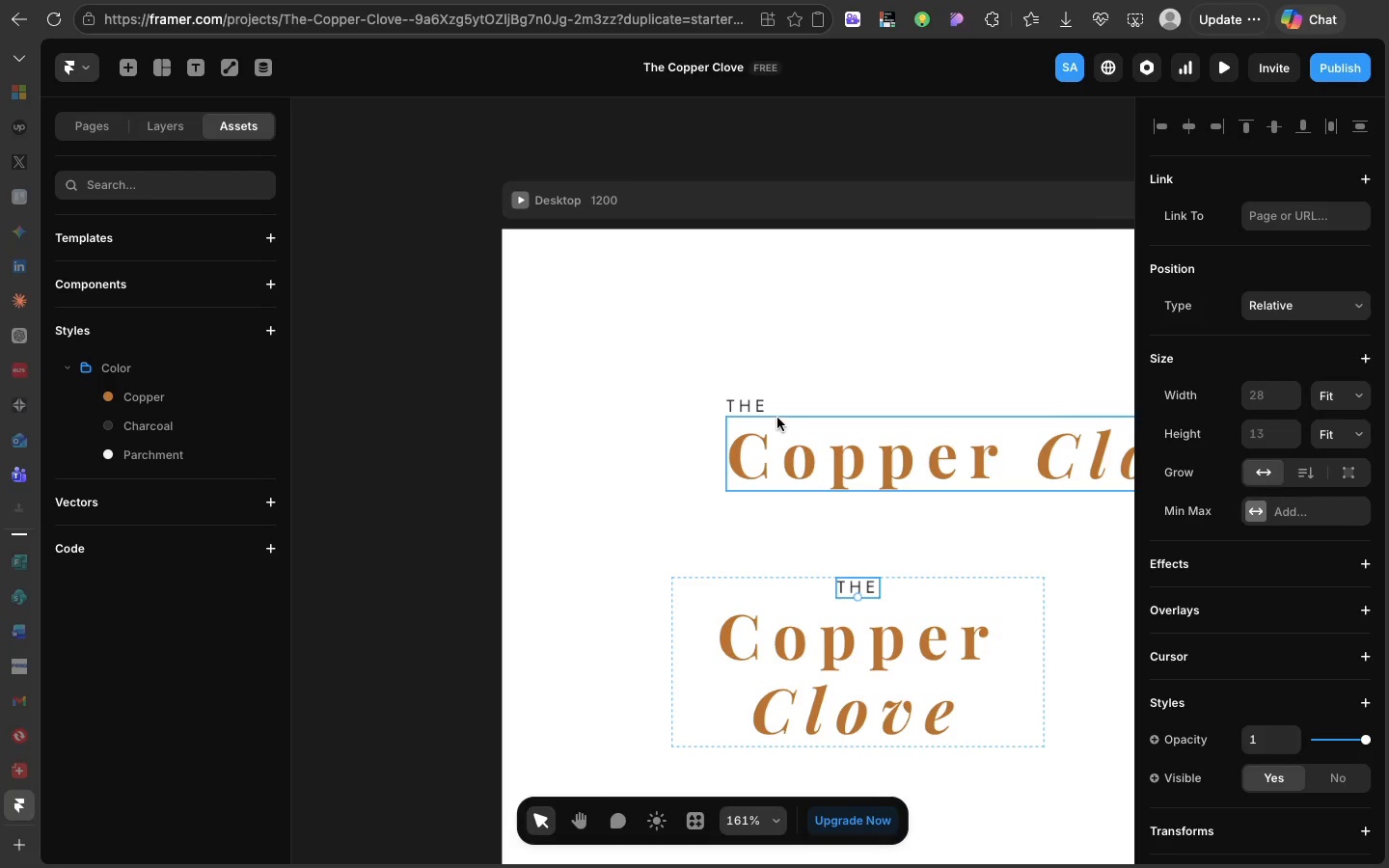 
left_click([777, 413])
 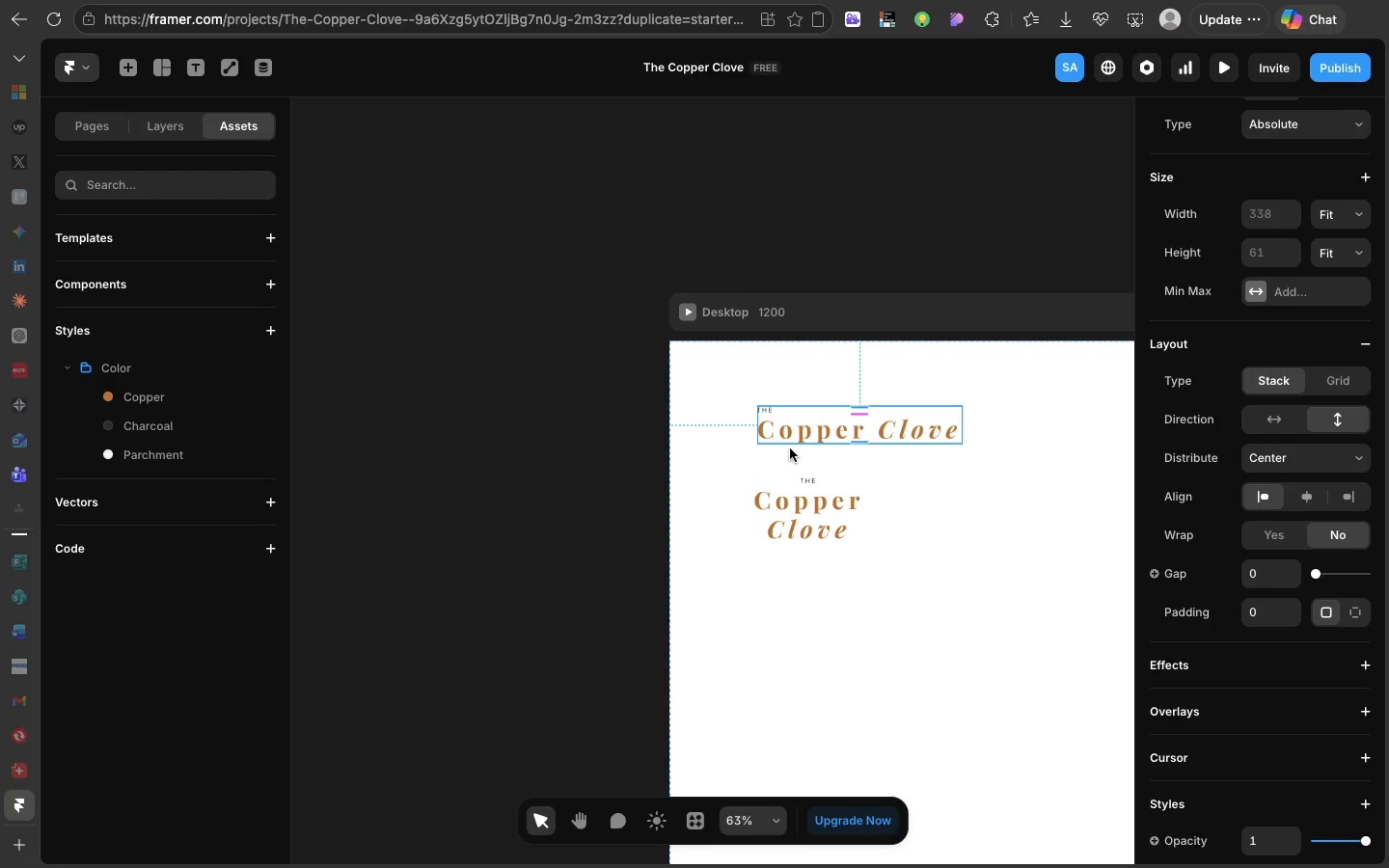 
wait(35.7)
 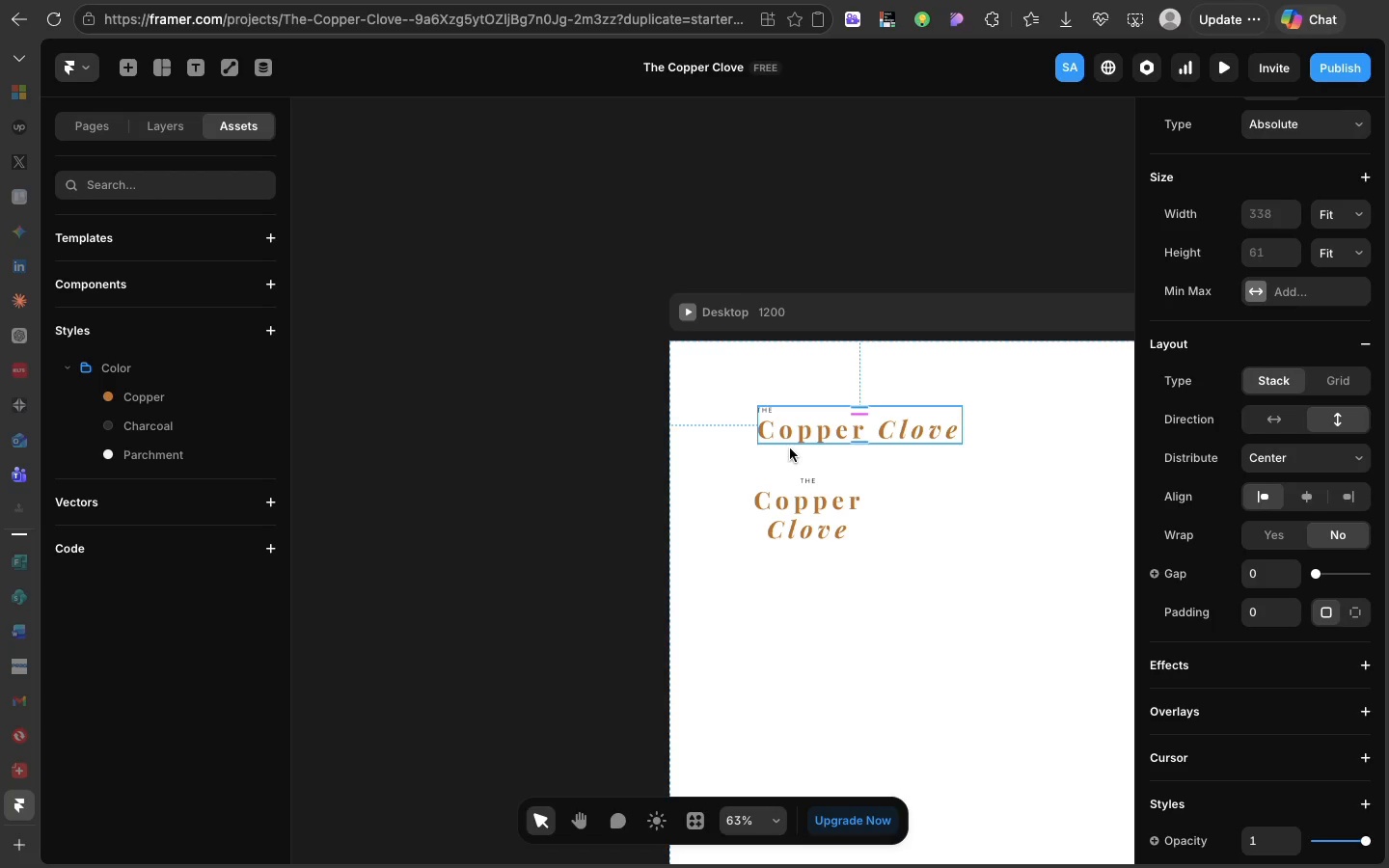 
left_click([778, 481])
 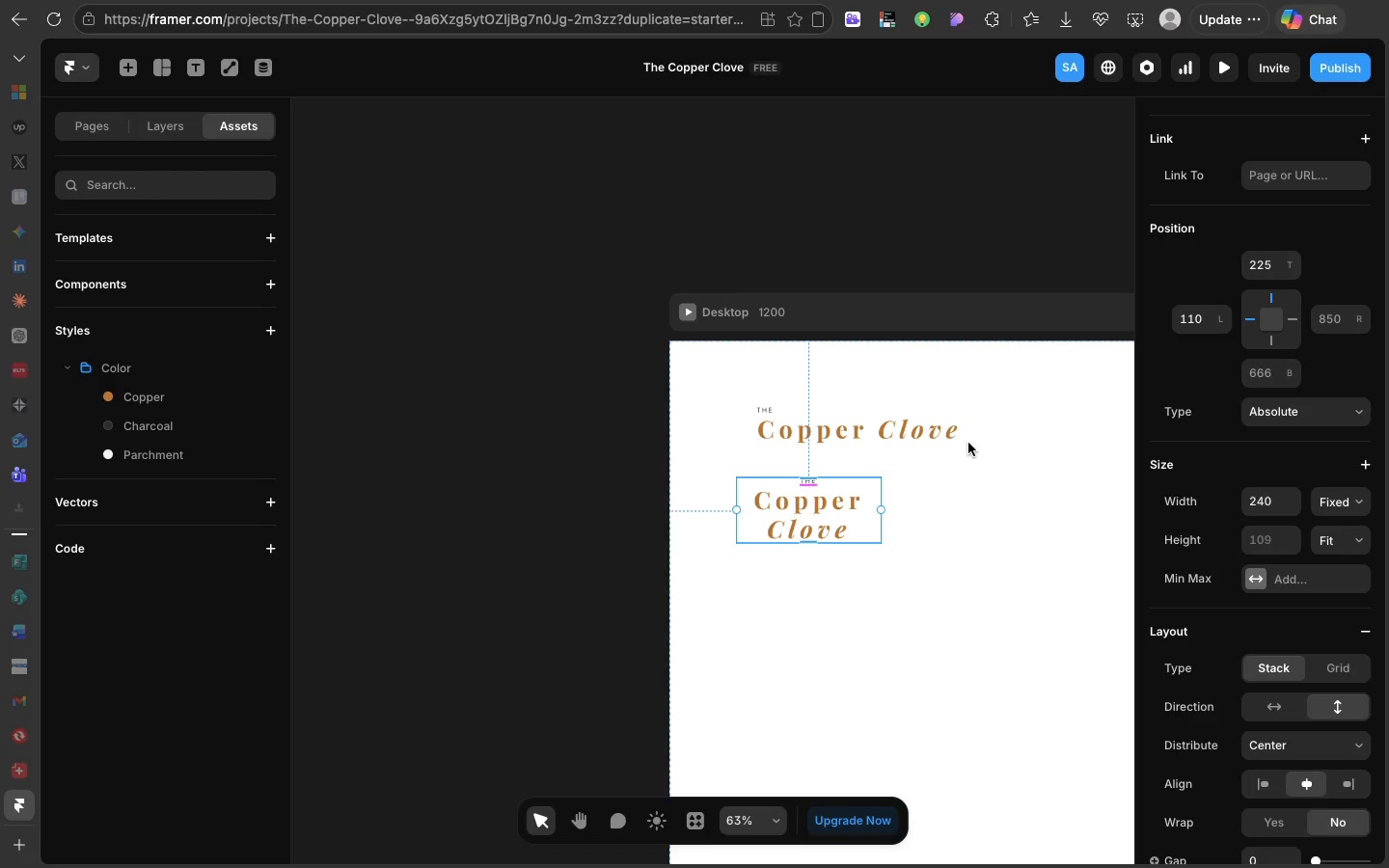 
wait(15.91)
 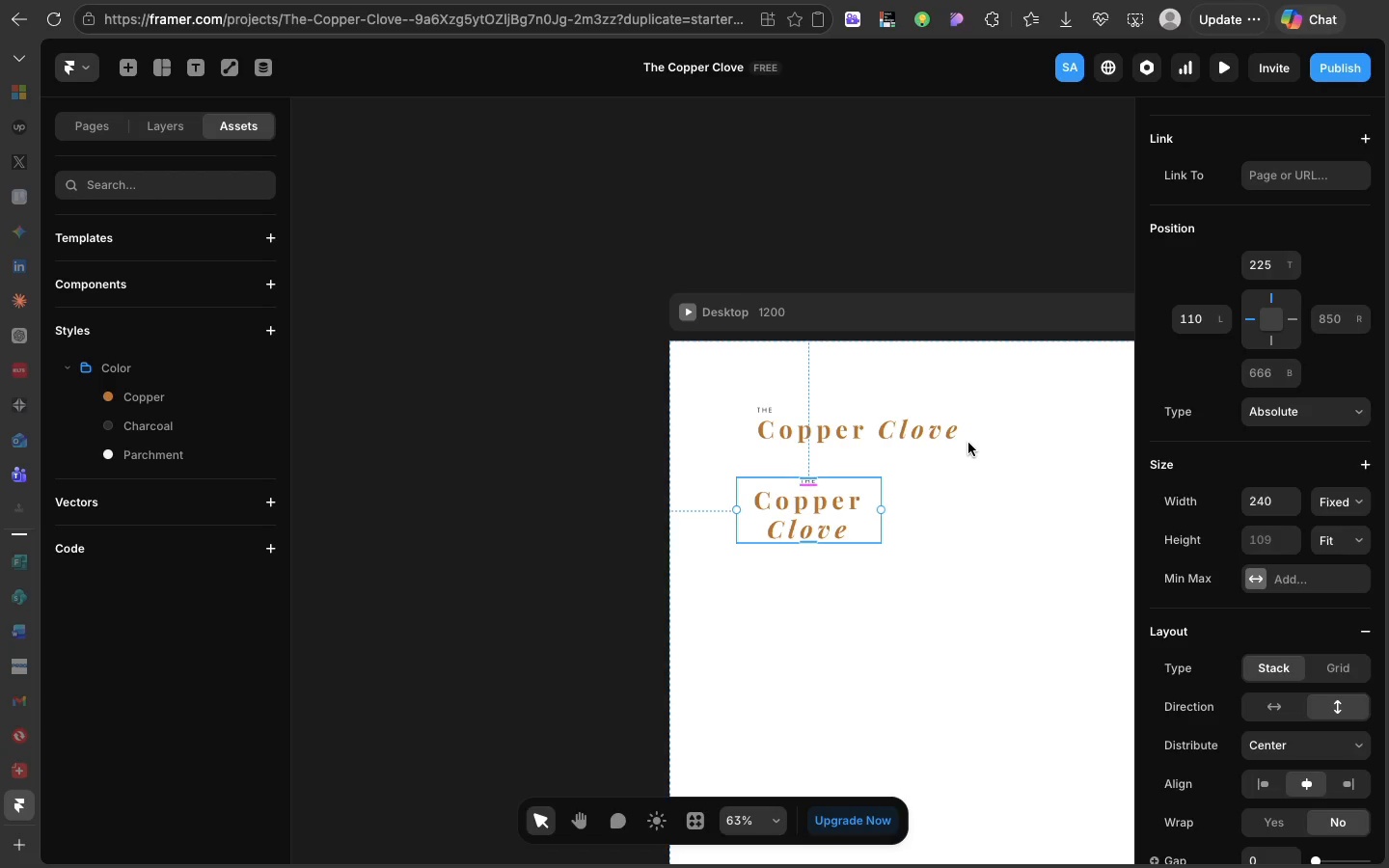 
left_click([950, 411])
 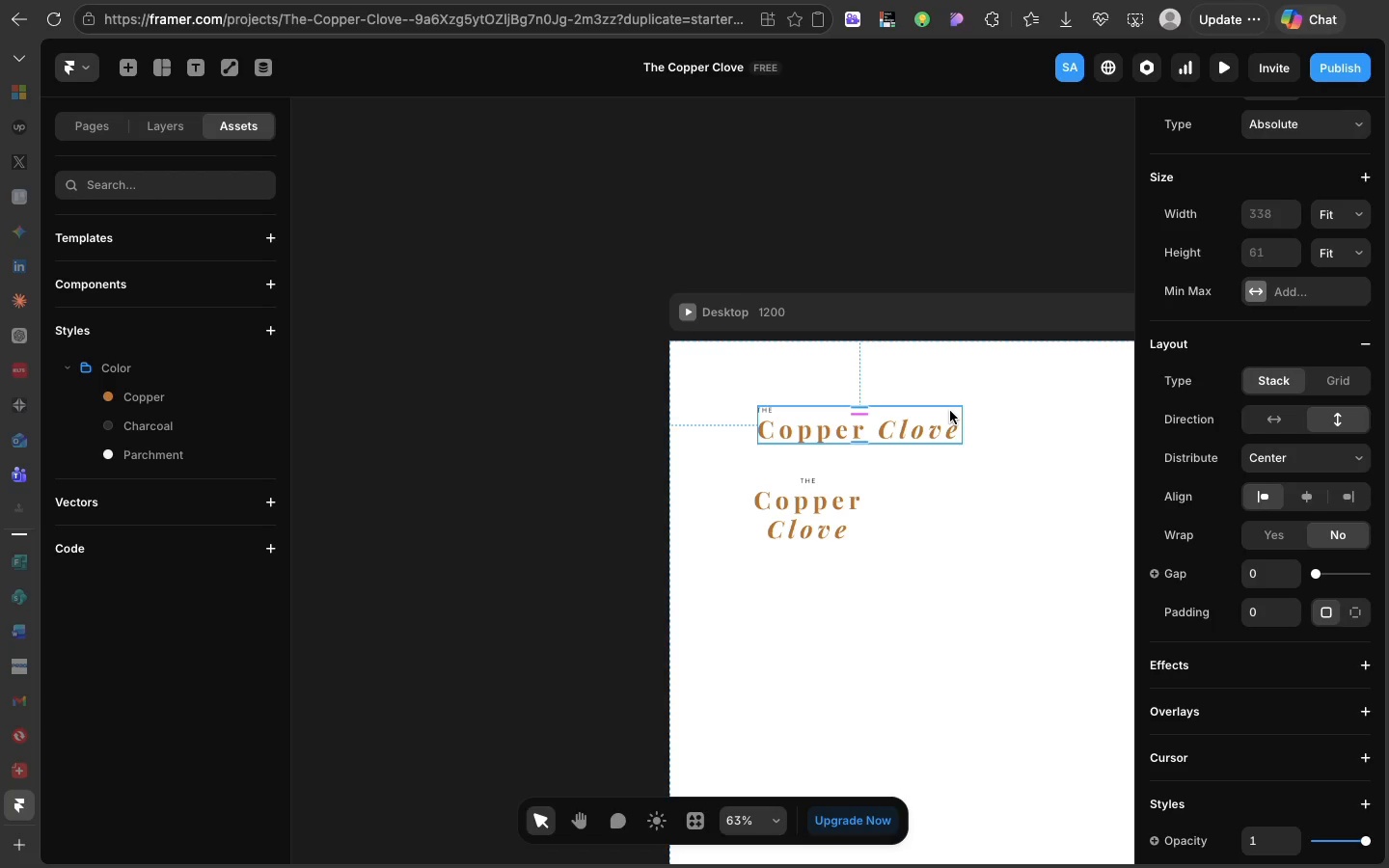 
wait(87.98)
 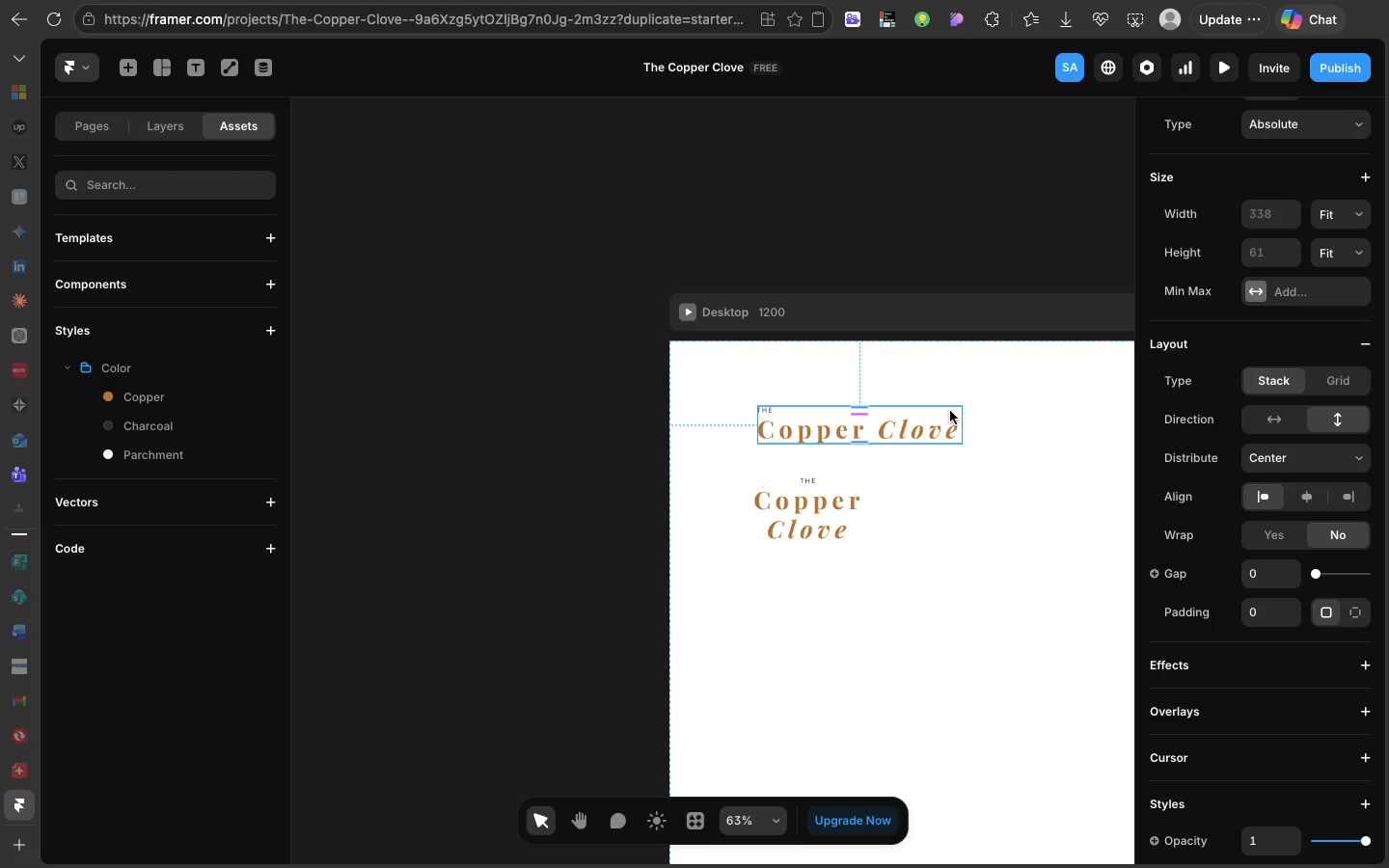 
scroll: coordinate [833, 399], scroll_direction: down, amount: 6.0
 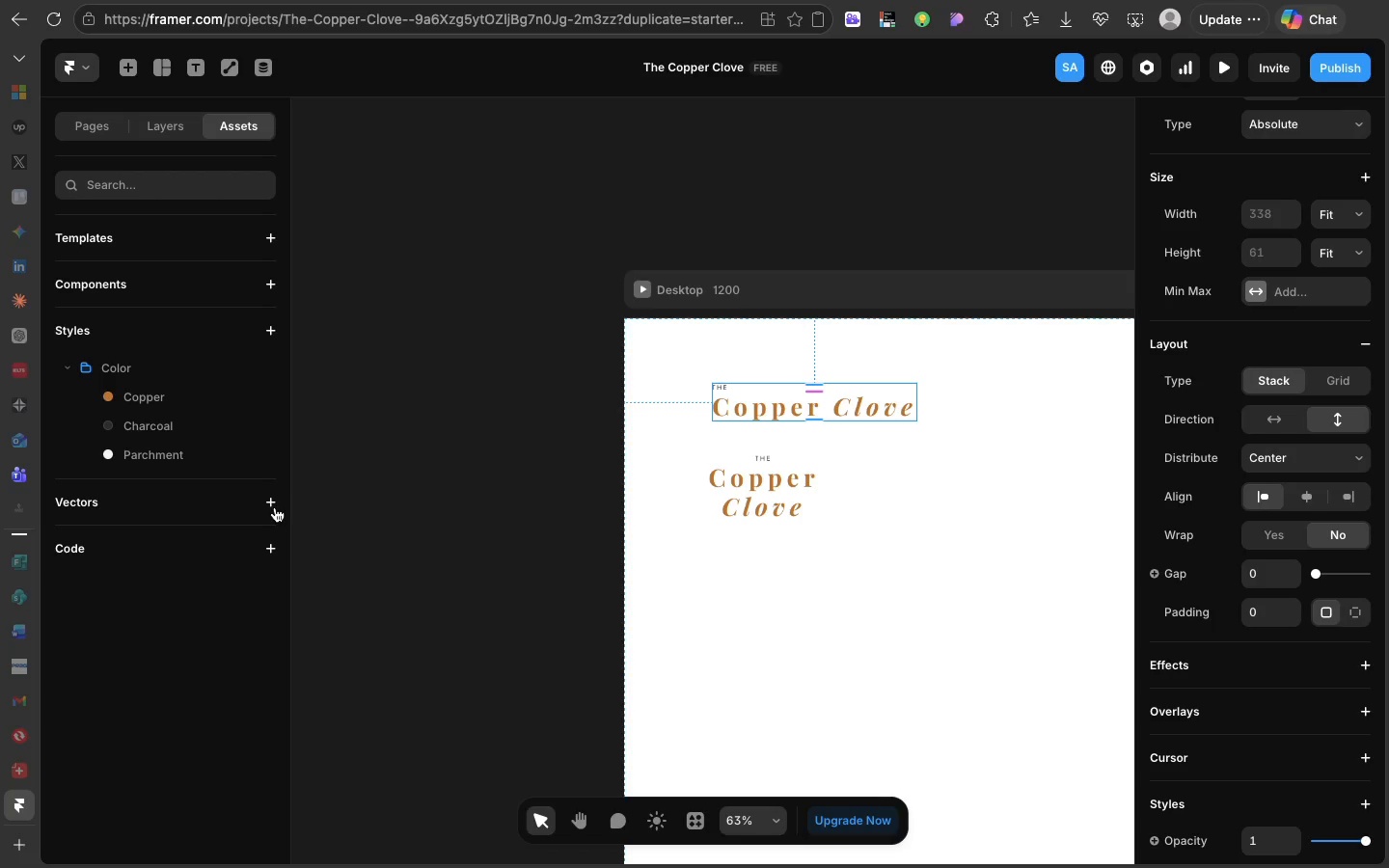 
wait(33.93)
 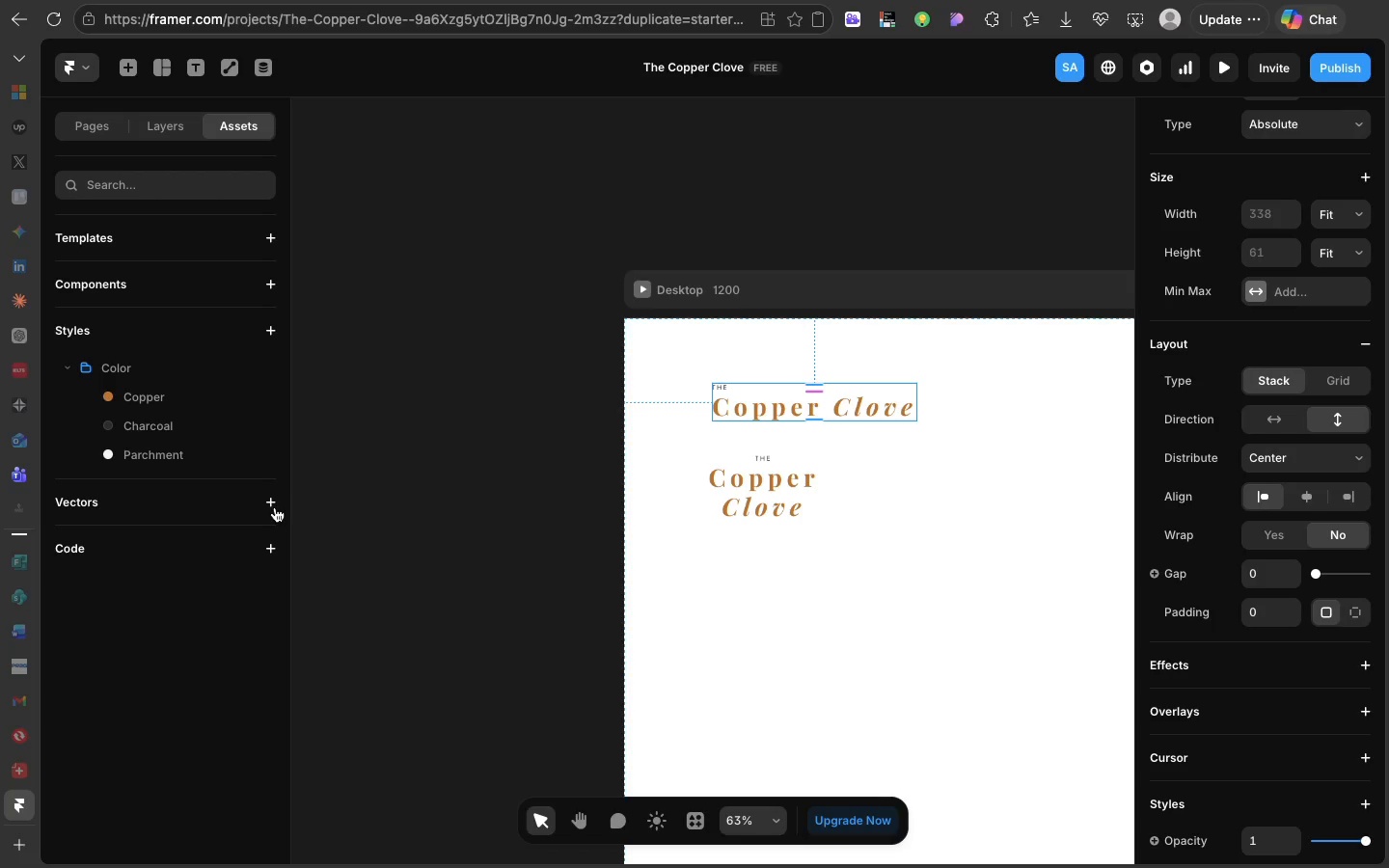 
right_click([858, 386])
 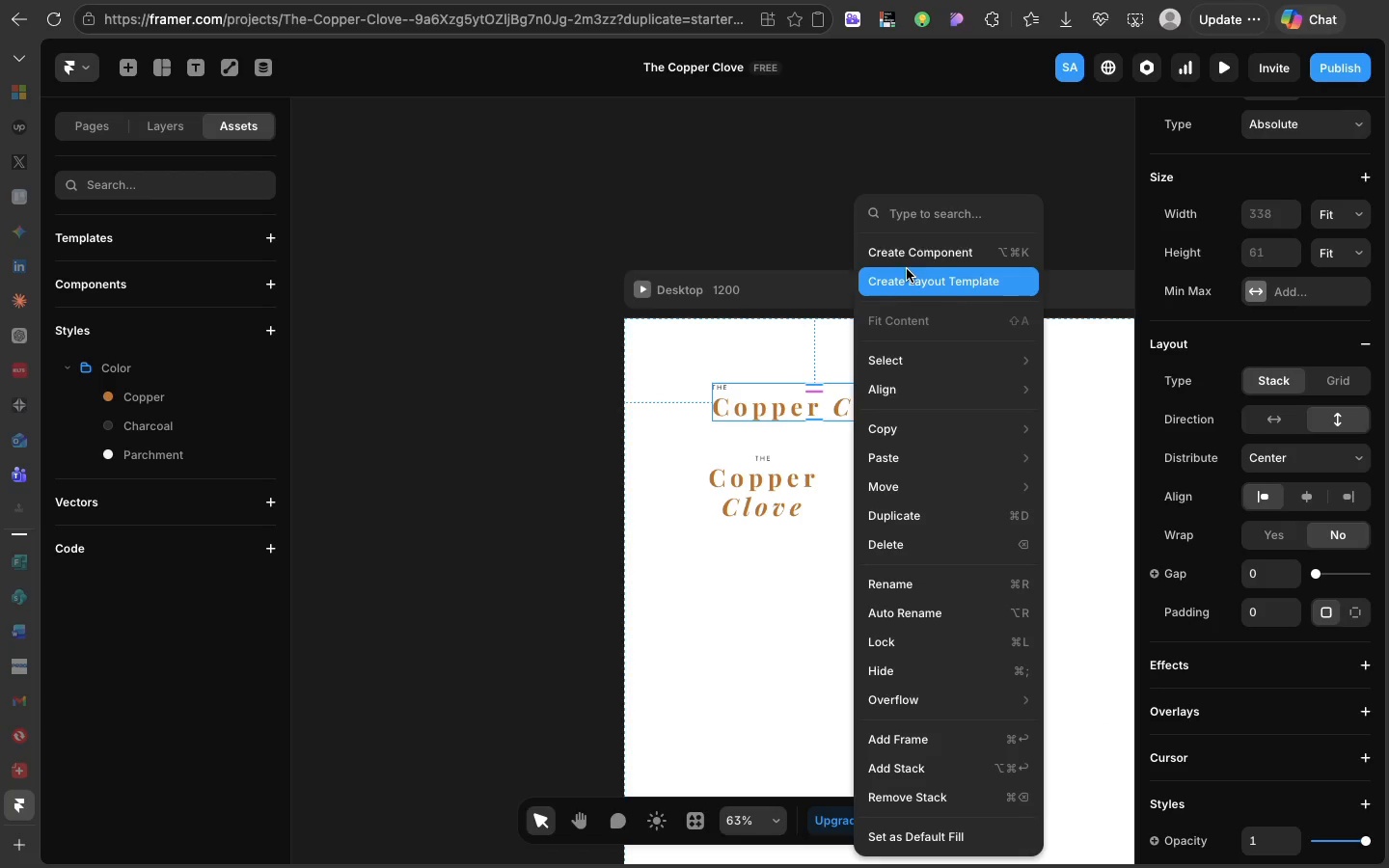 
left_click([901, 260])
 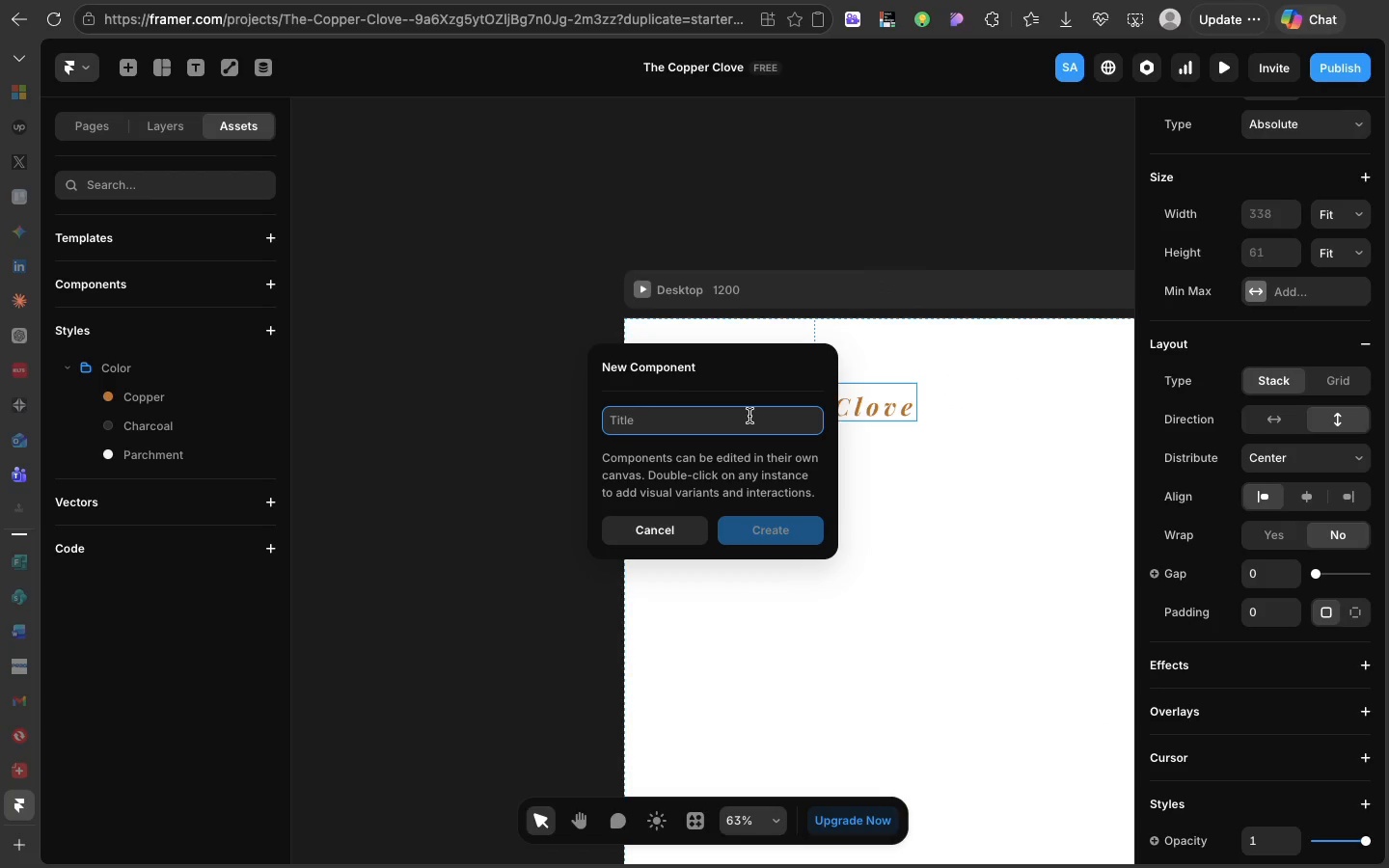 
type(Horizontal word mark)
 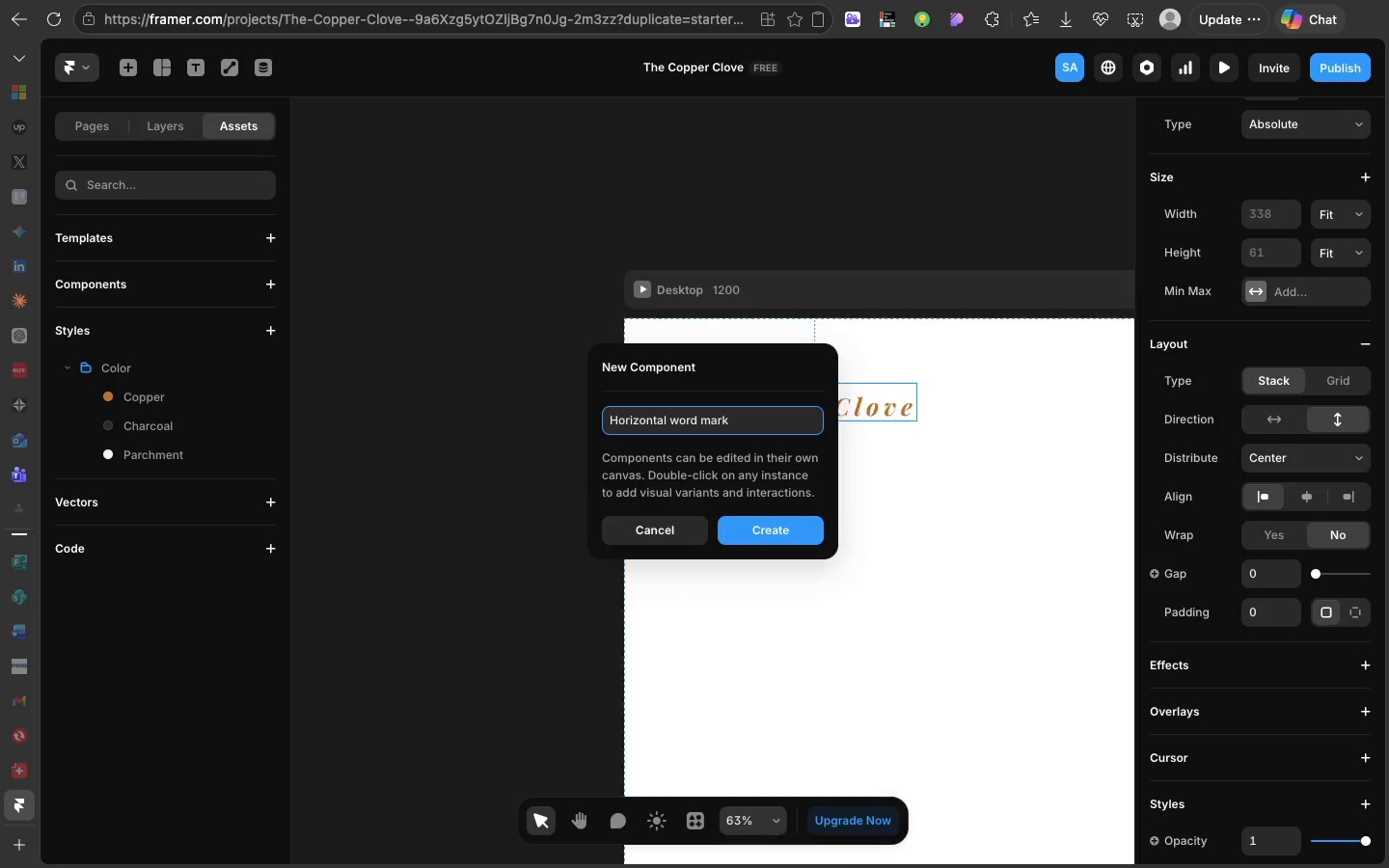 
key(Enter)
 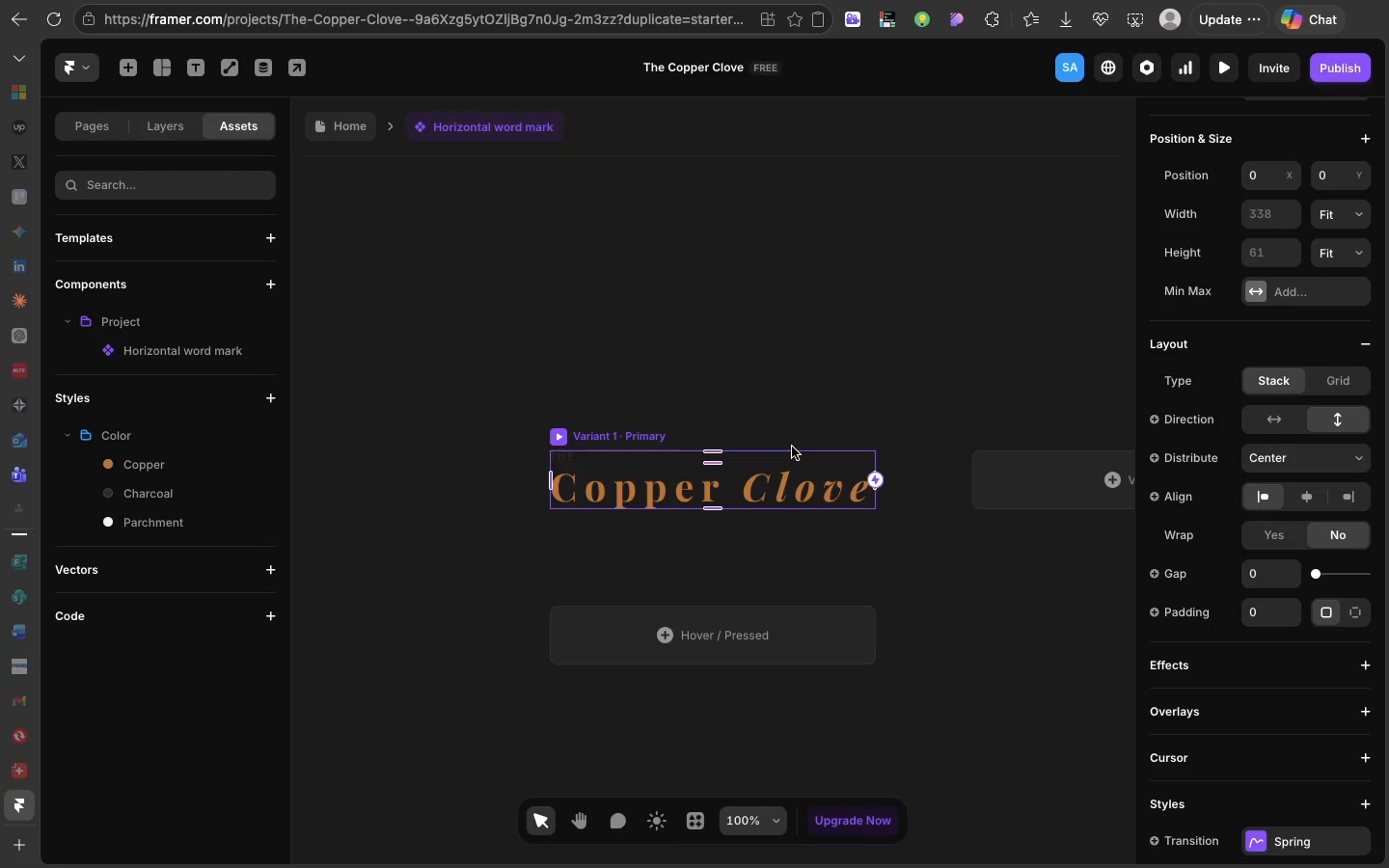 
wait(20.4)
 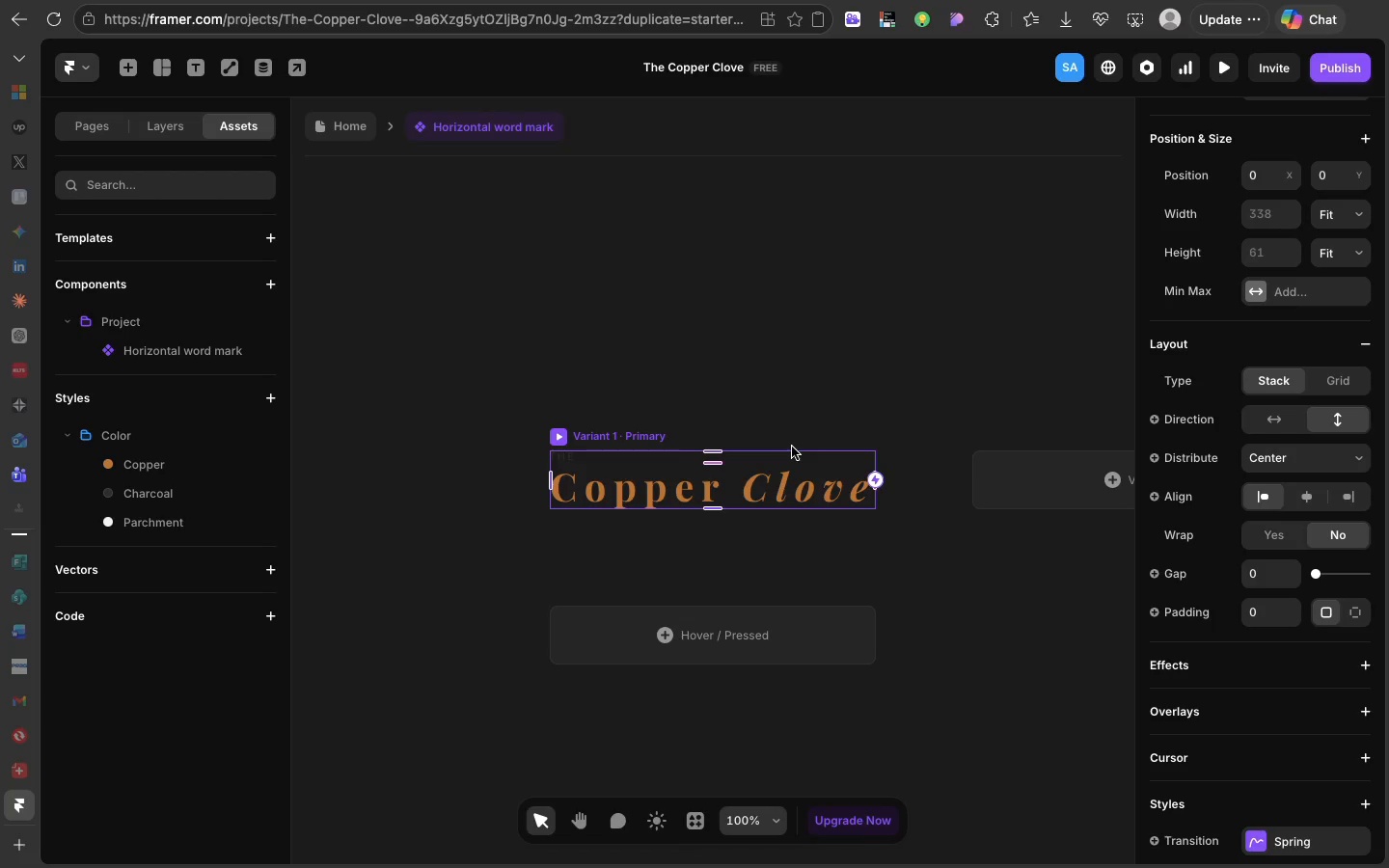 
scroll: coordinate [793, 439], scroll_direction: down, amount: 24.0
 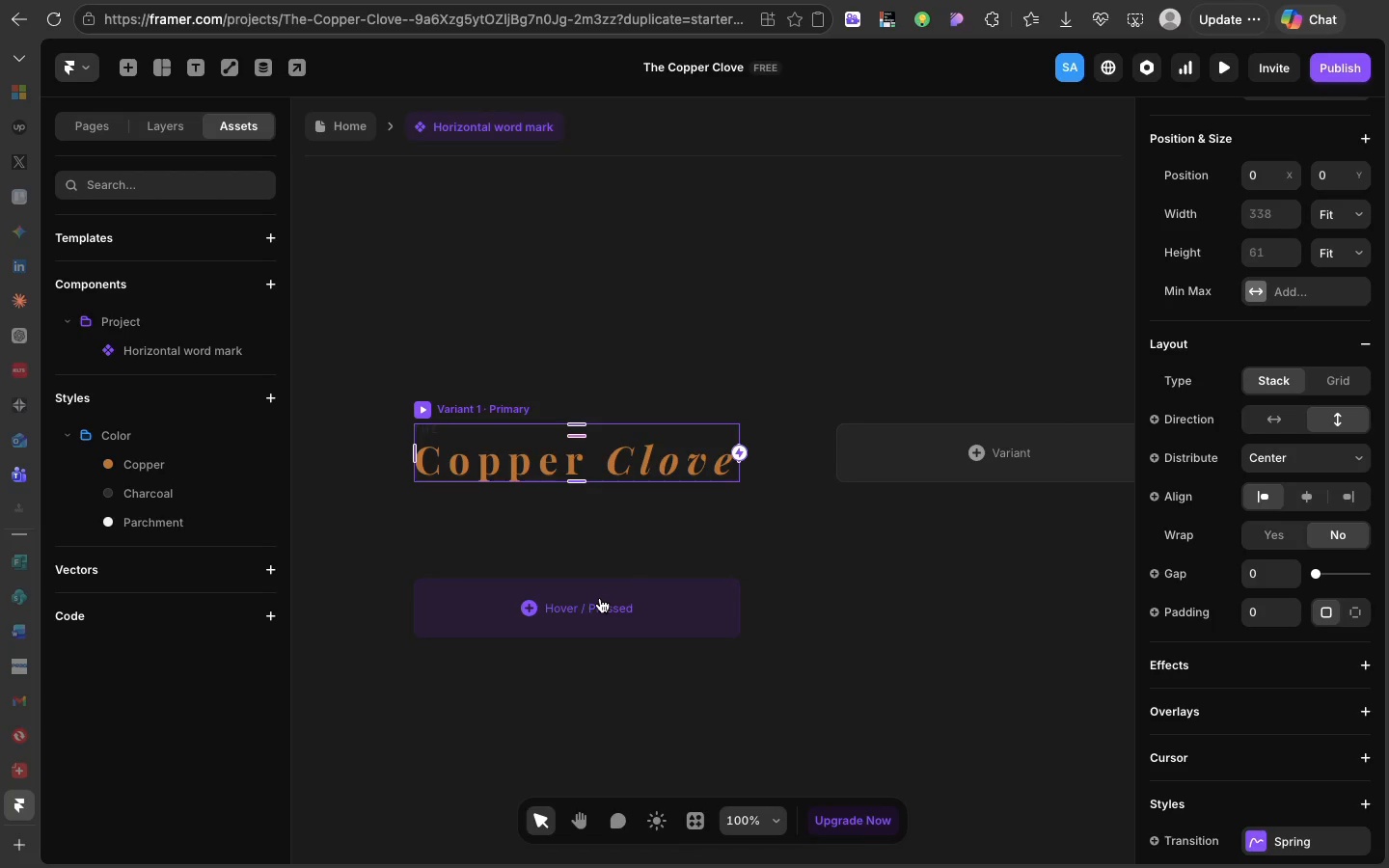 
left_click([539, 605])
 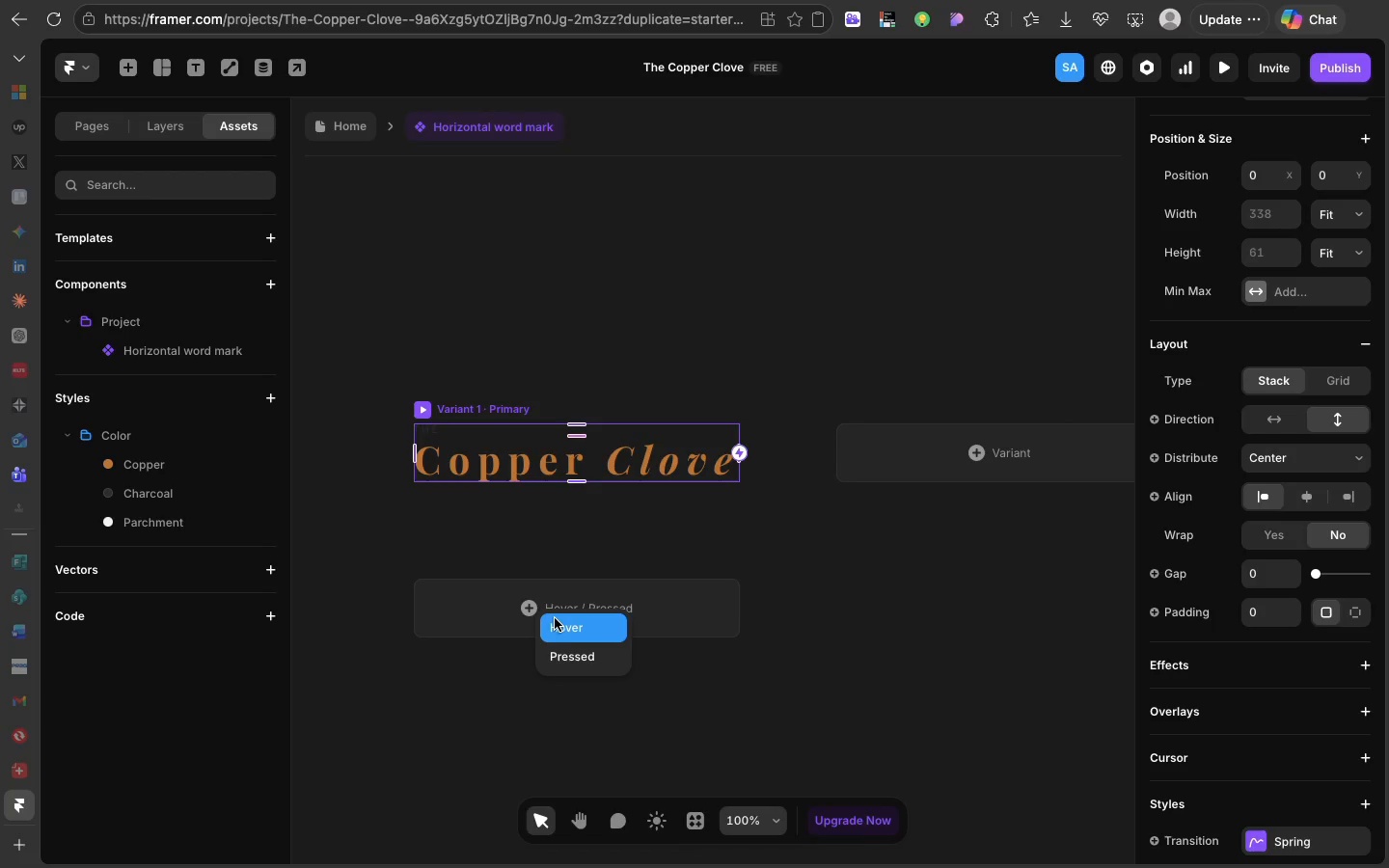 
left_click([557, 621])
 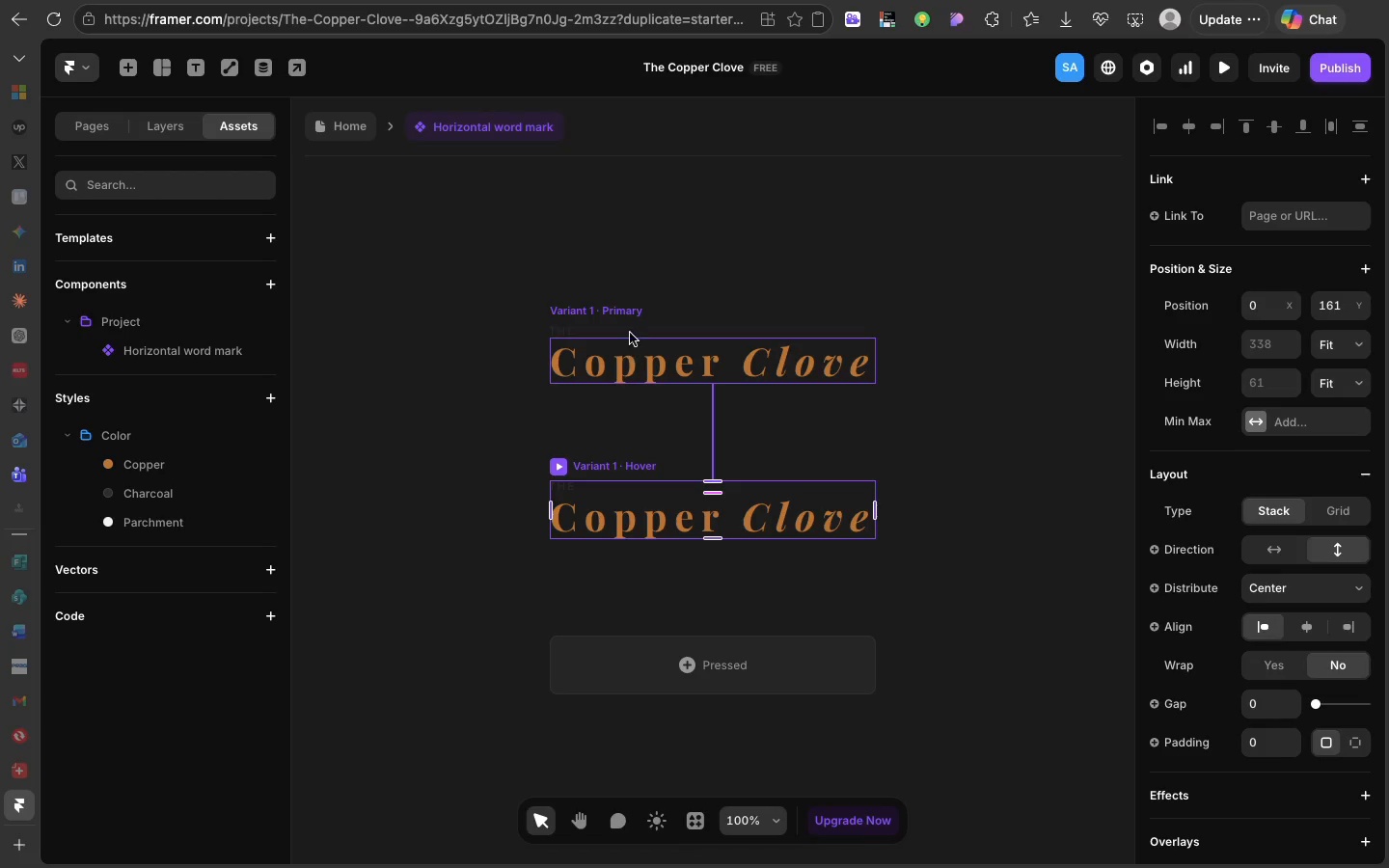 
left_click([629, 320])
 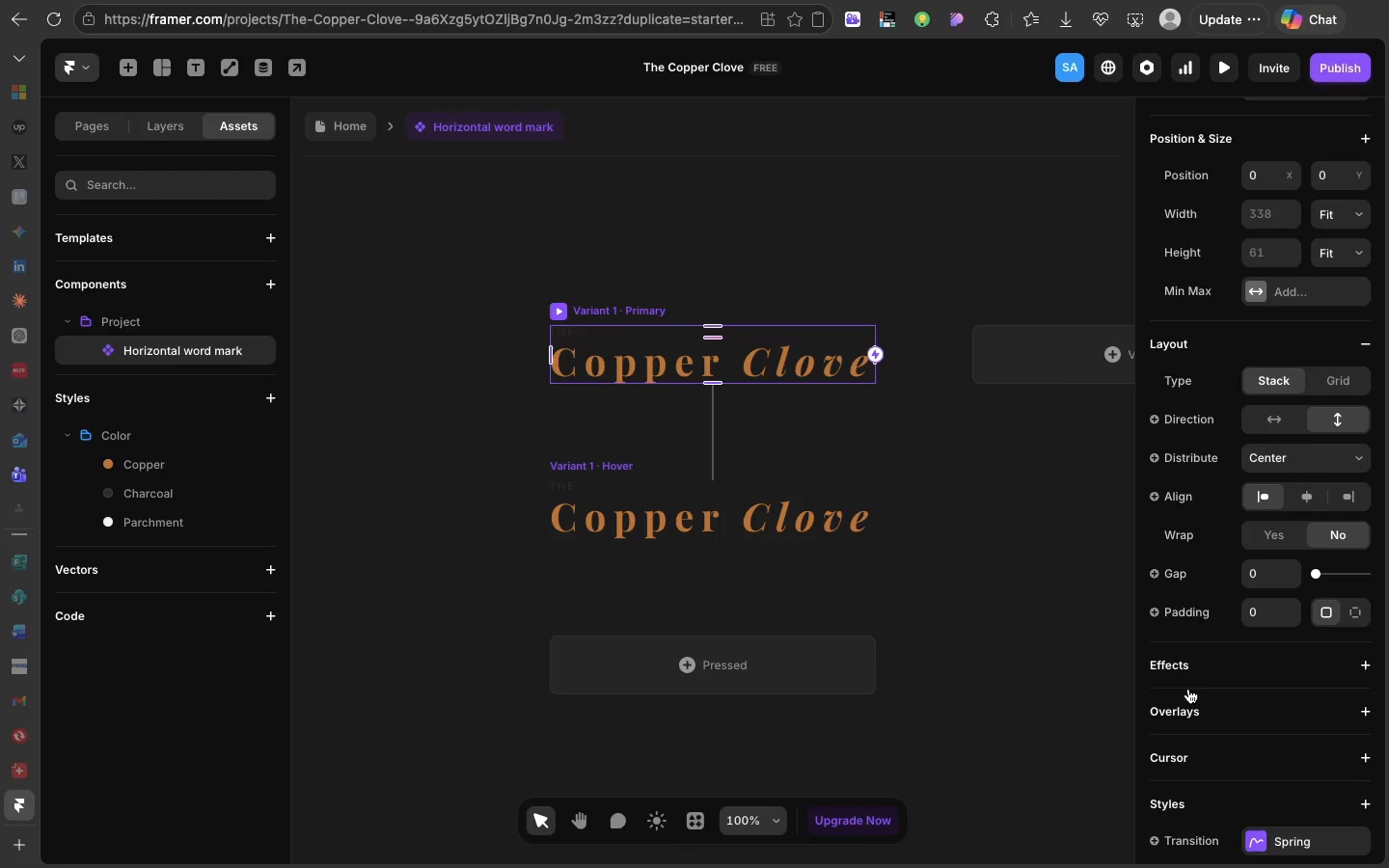 
scroll: coordinate [1188, 689], scroll_direction: down, amount: 15.0
 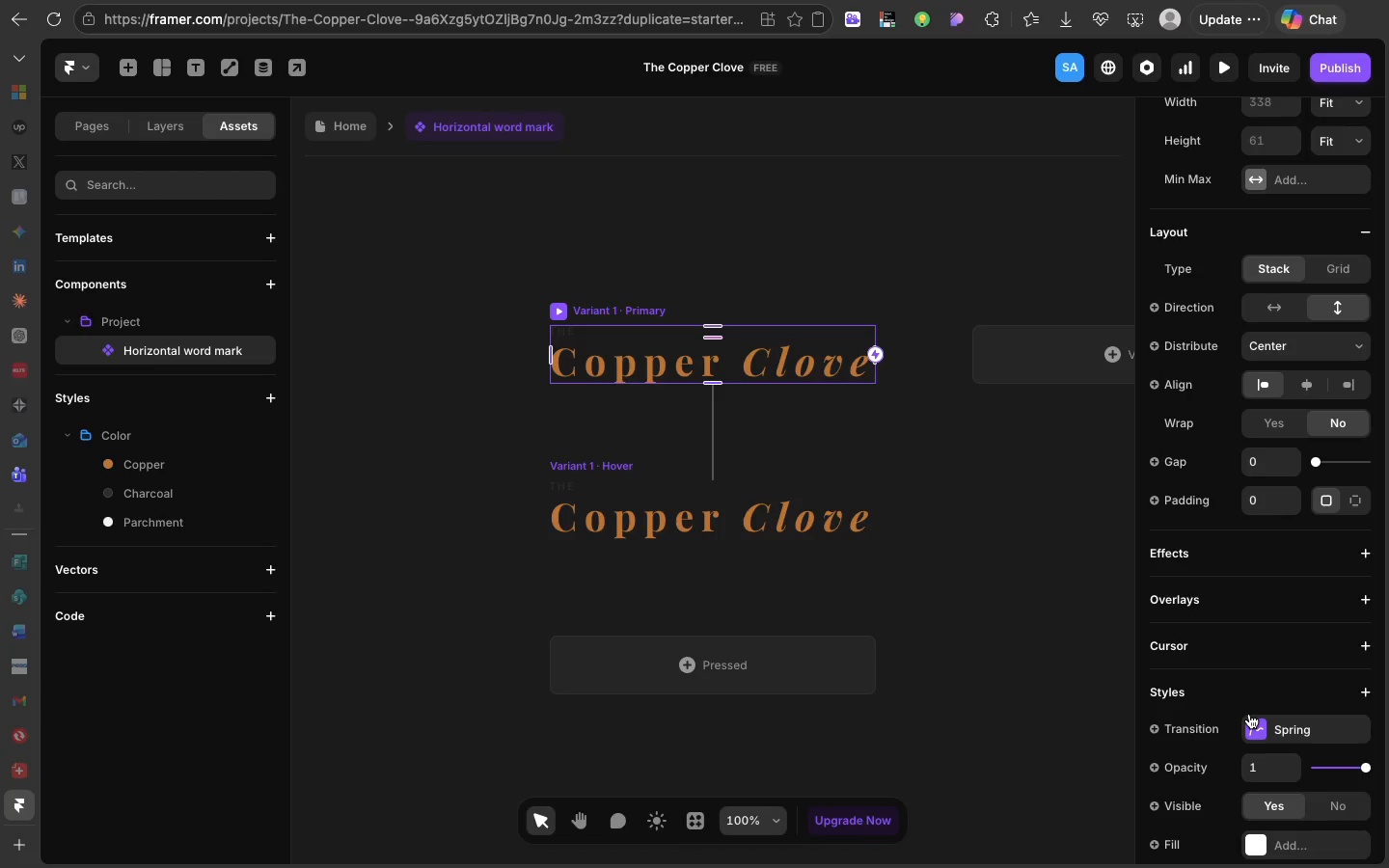 
wait(25.18)
 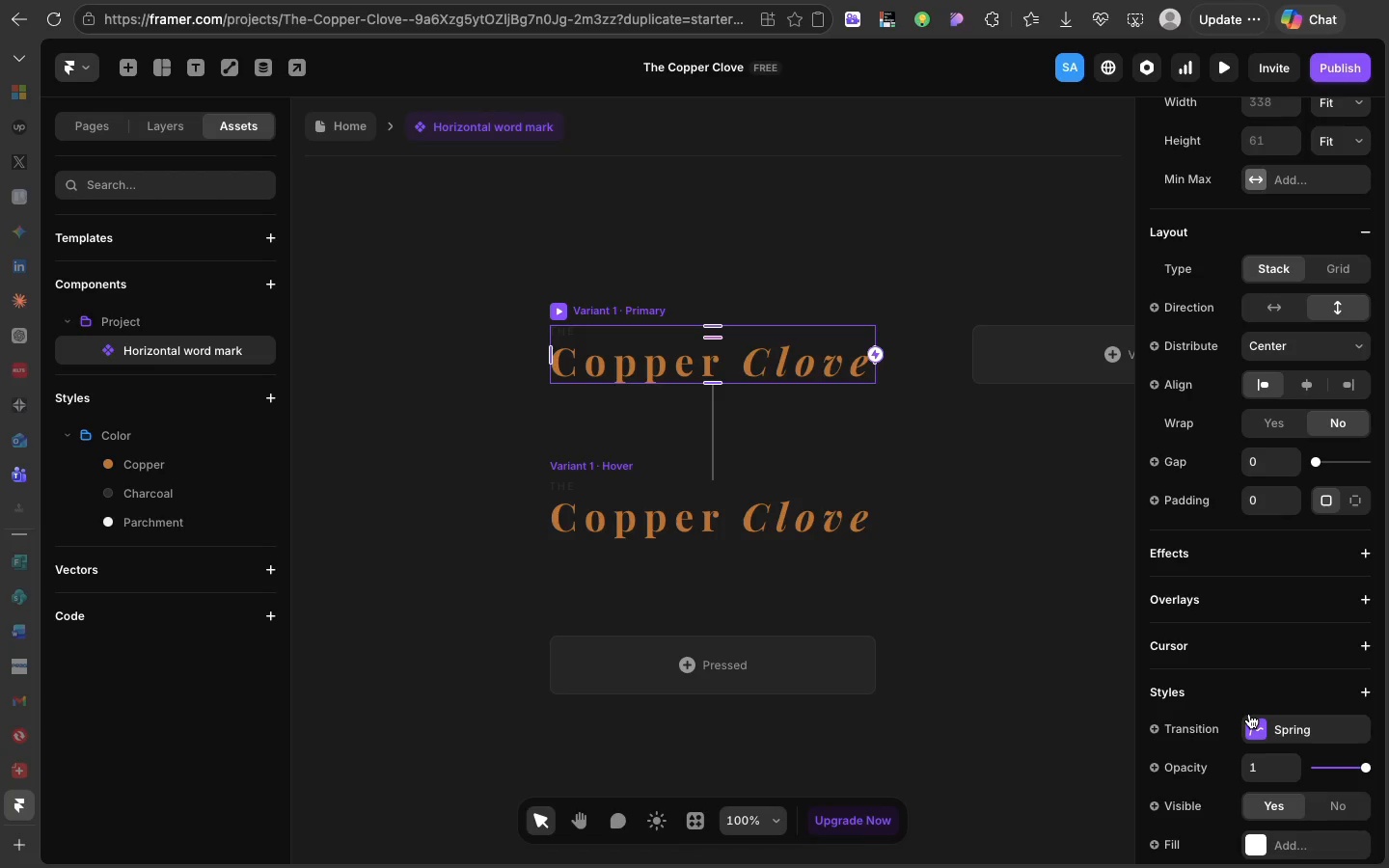 
left_click([818, 529])
 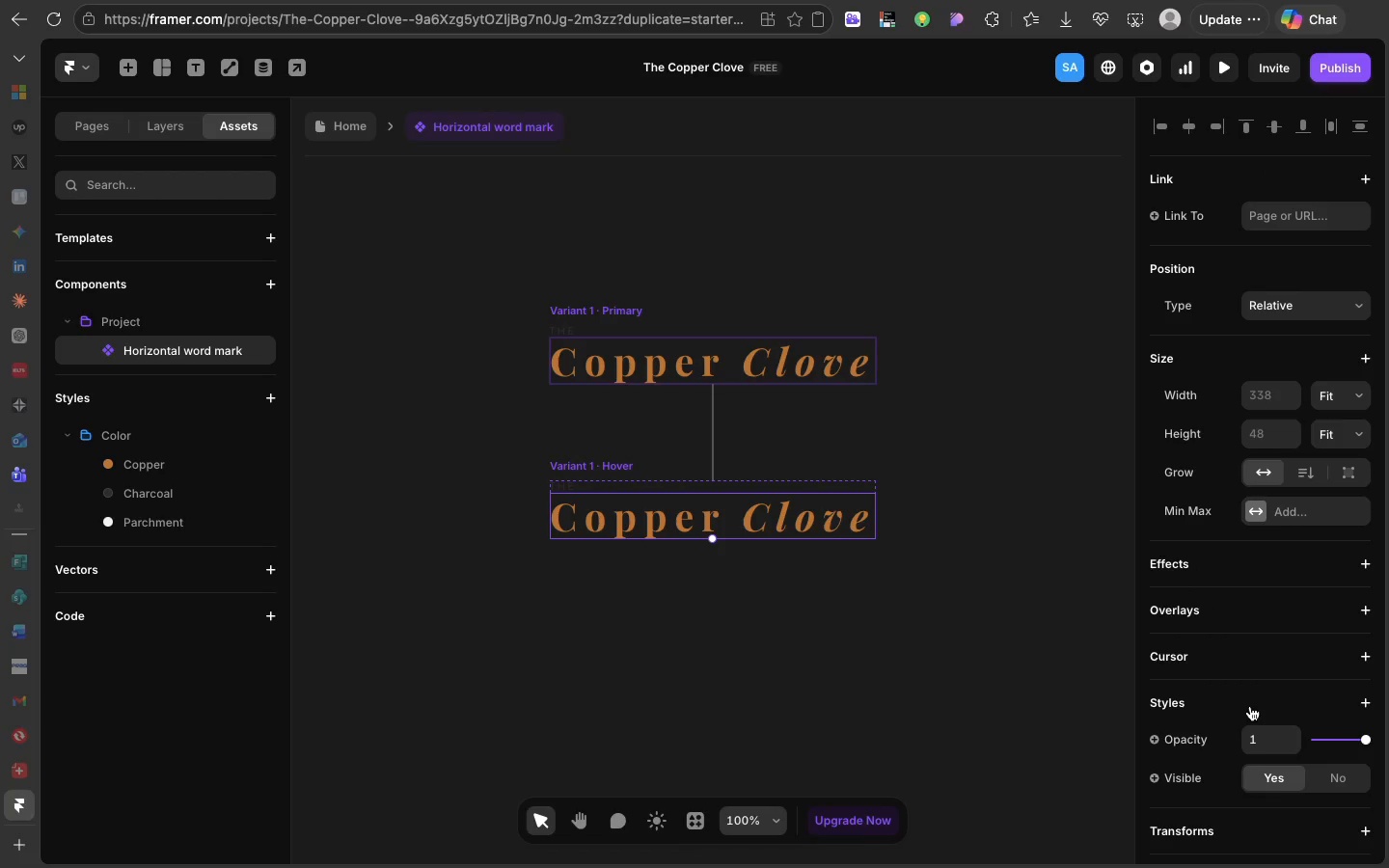 
scroll: coordinate [1250, 706], scroll_direction: down, amount: 32.0
 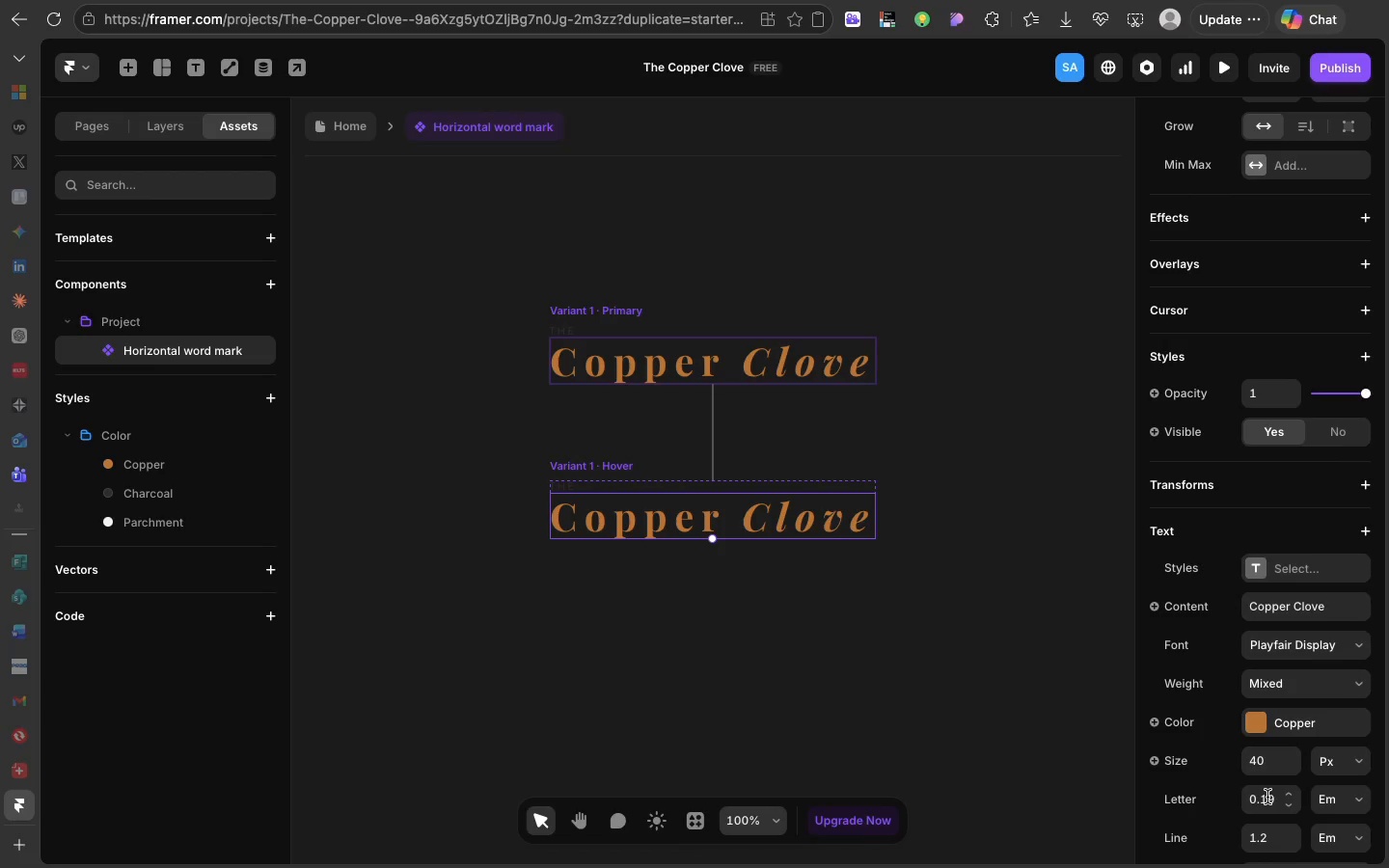 
left_click([1268, 798])
 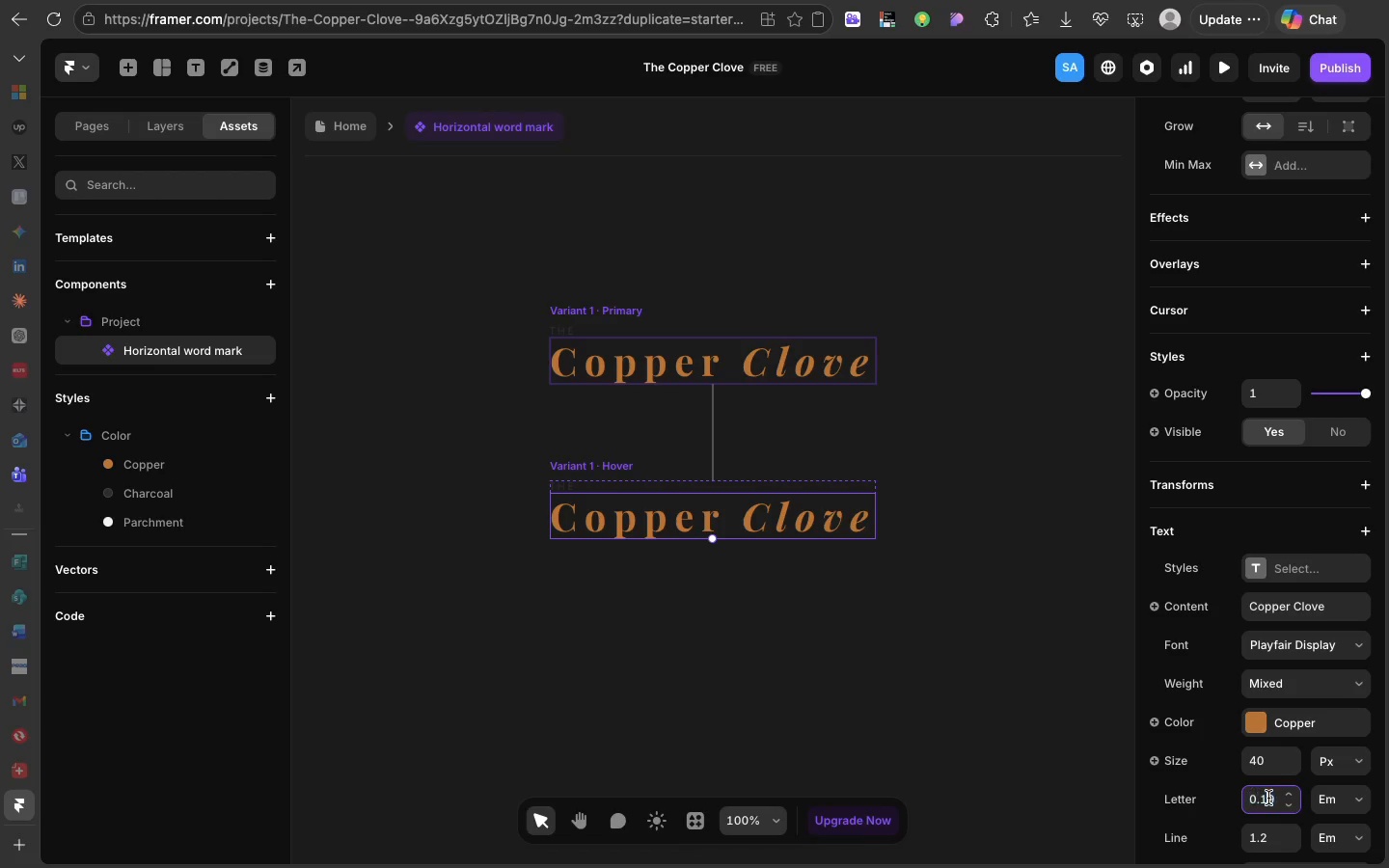 
left_click([1268, 798])
 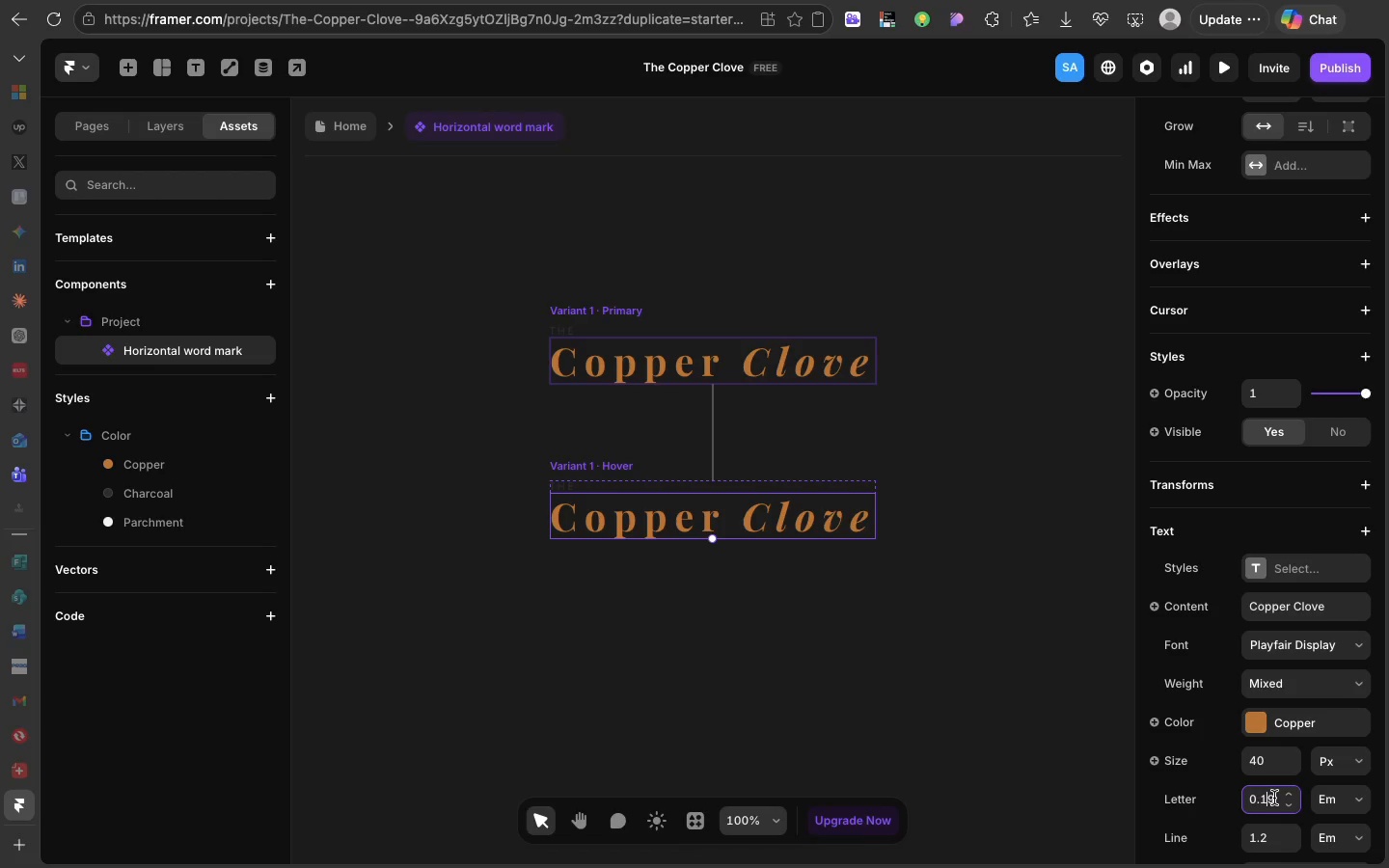 
left_click([1274, 798])
 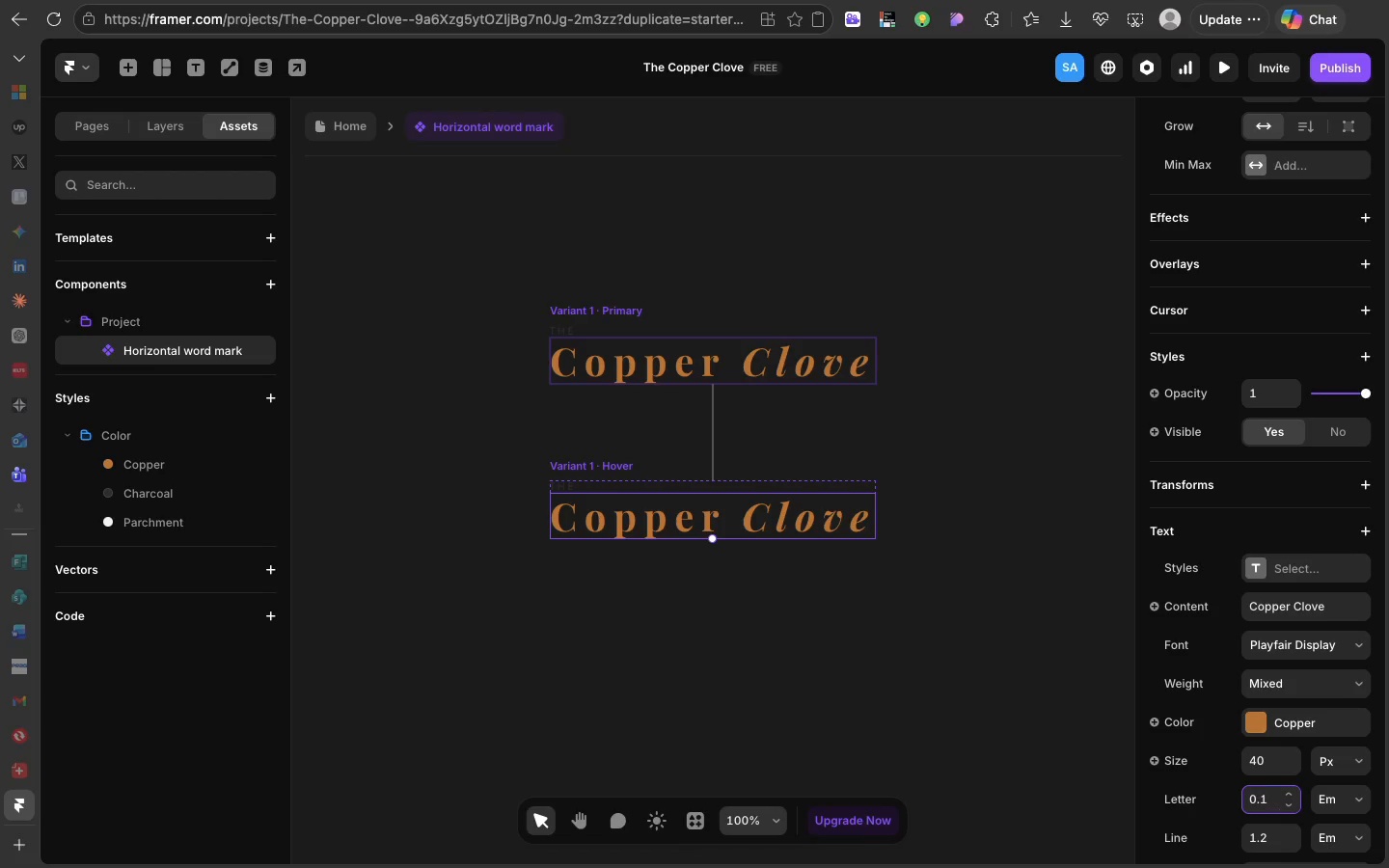 
key(Backspace)
 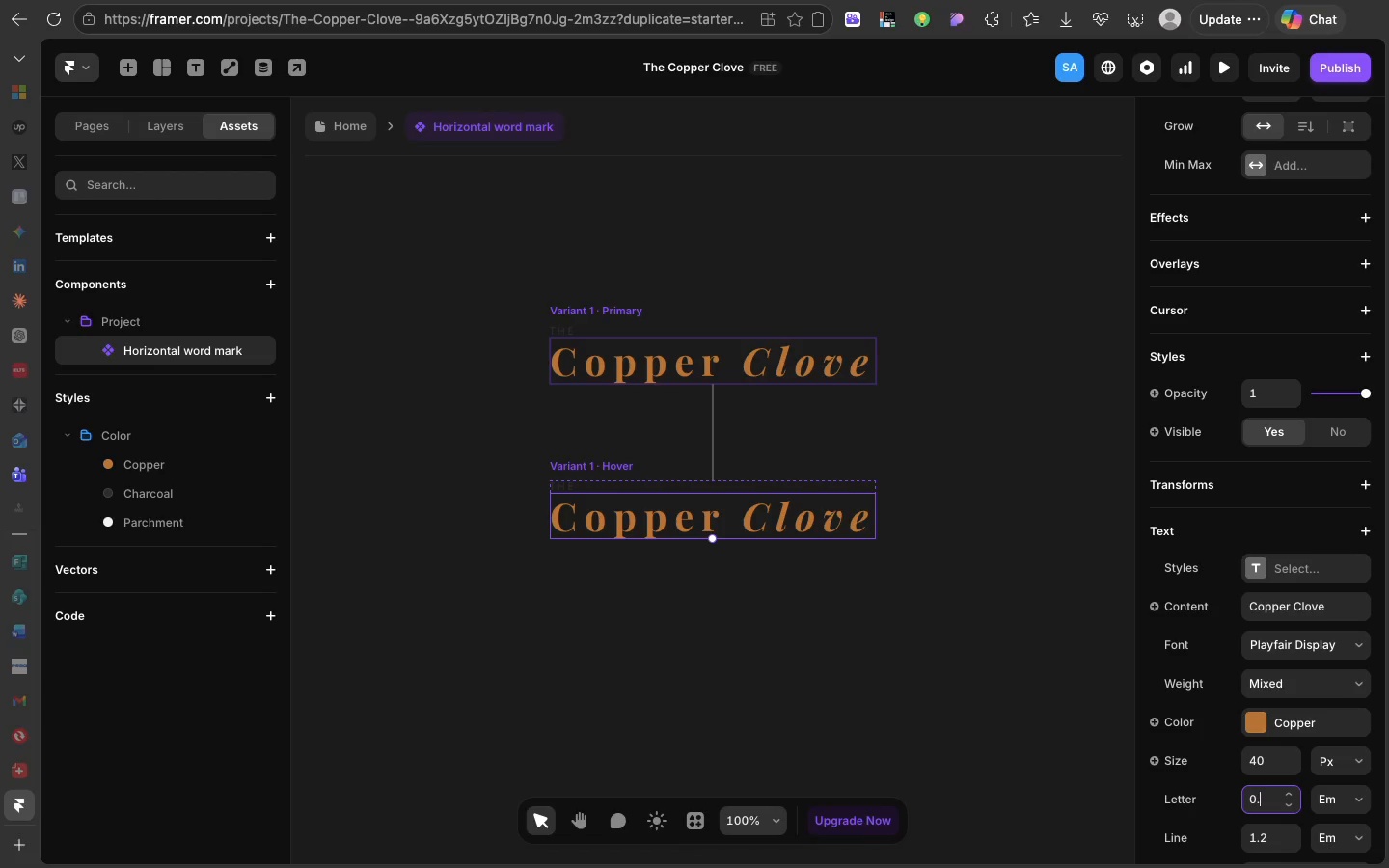 
key(Backspace)
 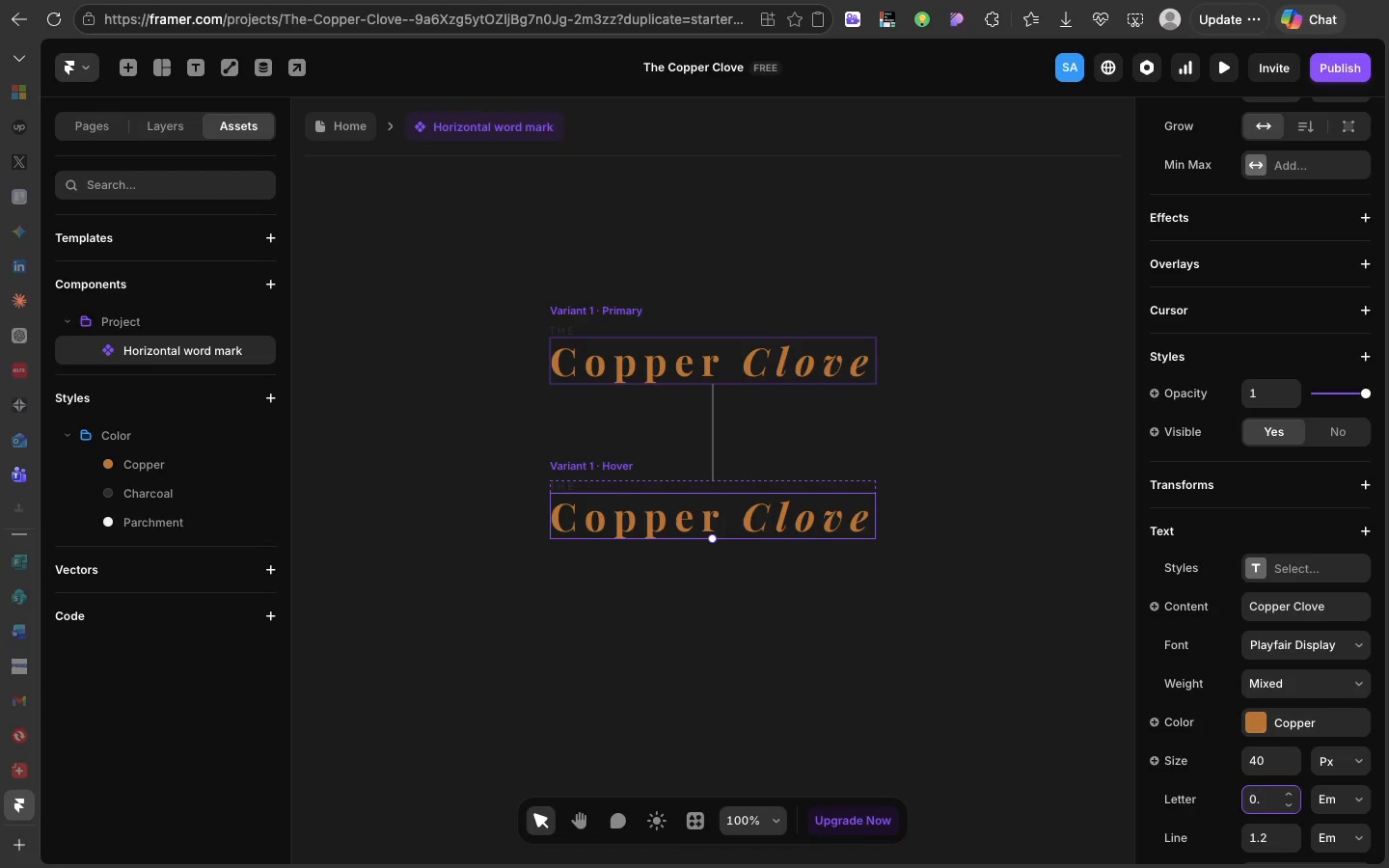 
wait(6.08)
 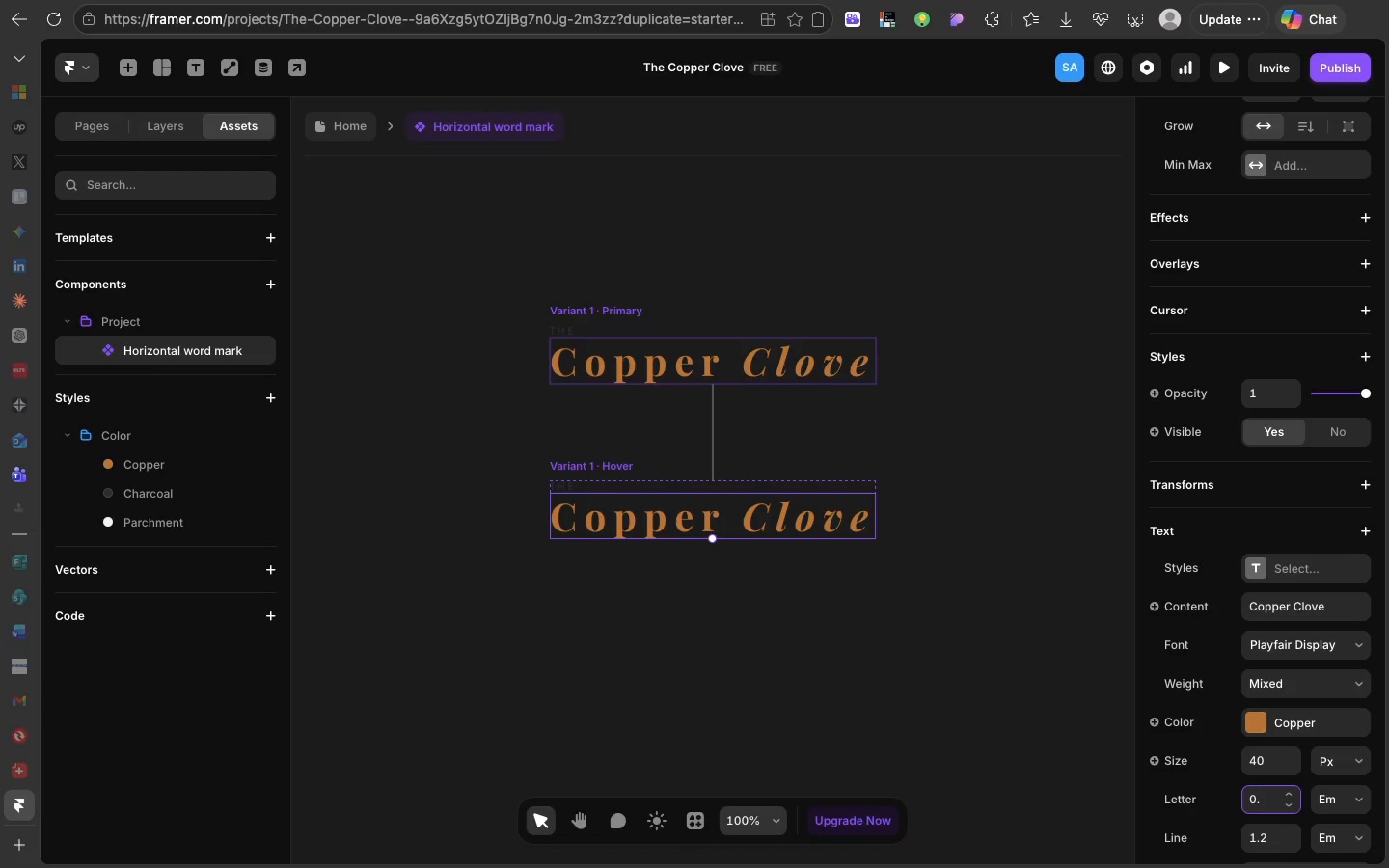 
key(2)
 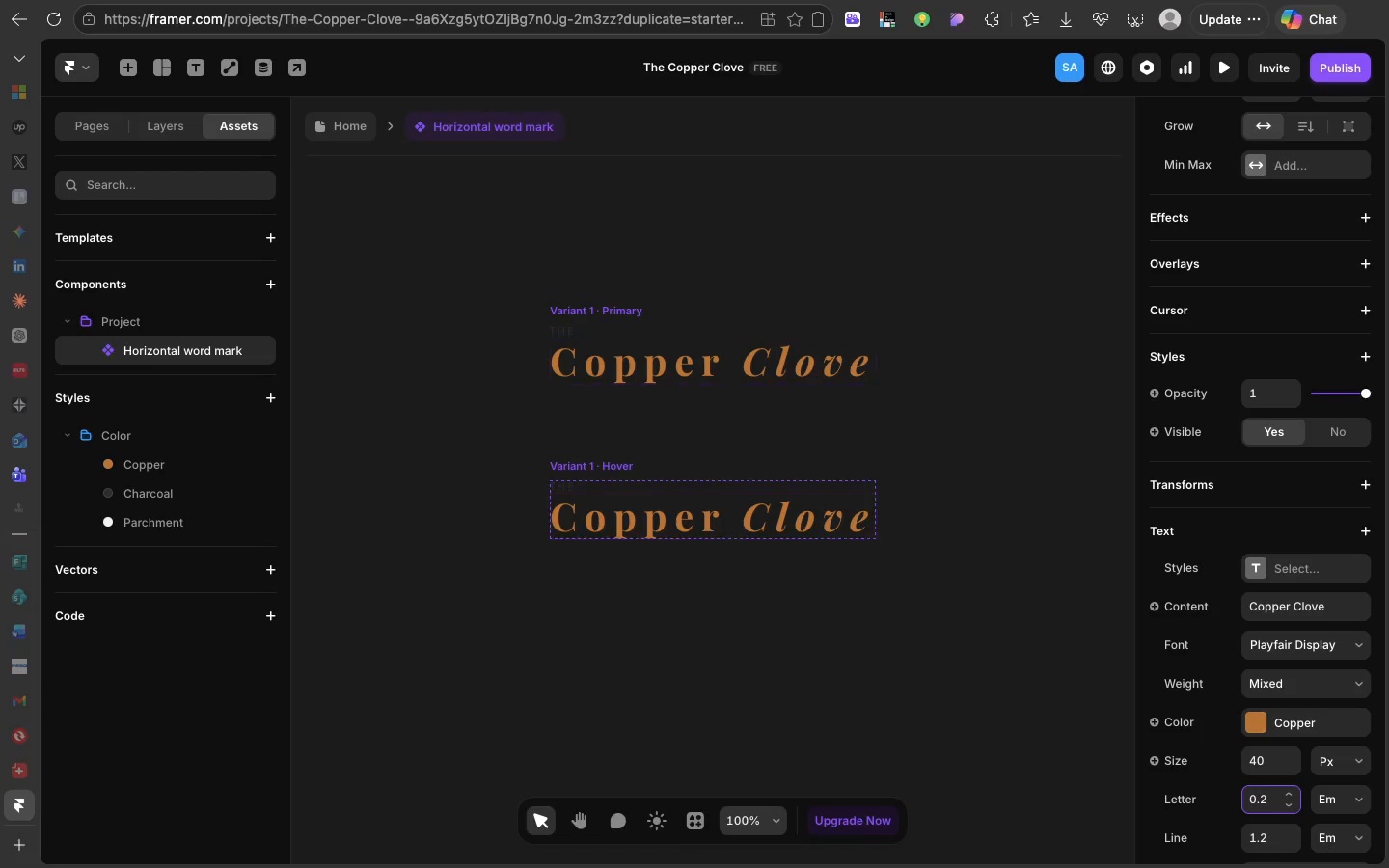 
key(Enter)
 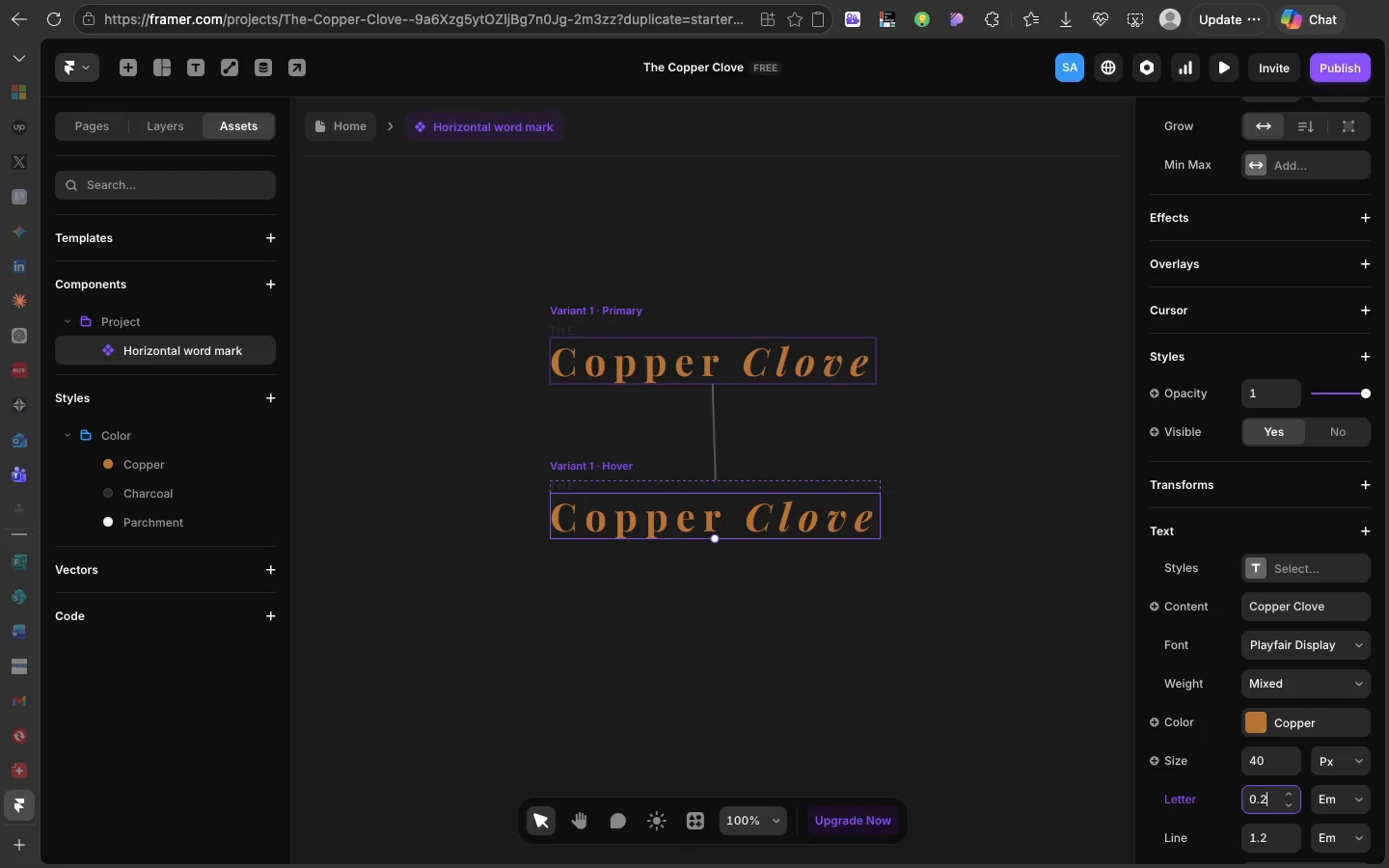 
key(5)
 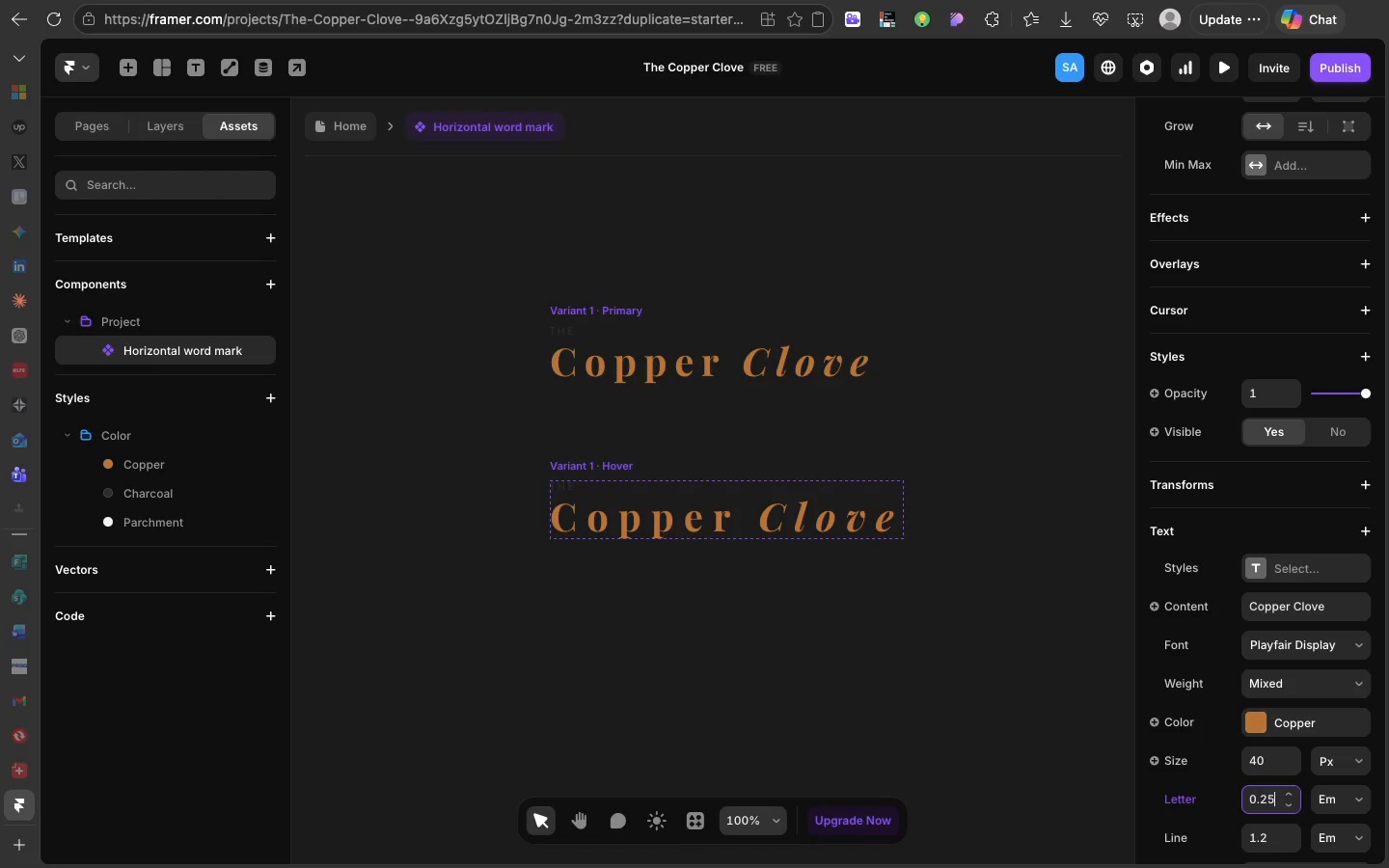 
key(Enter)
 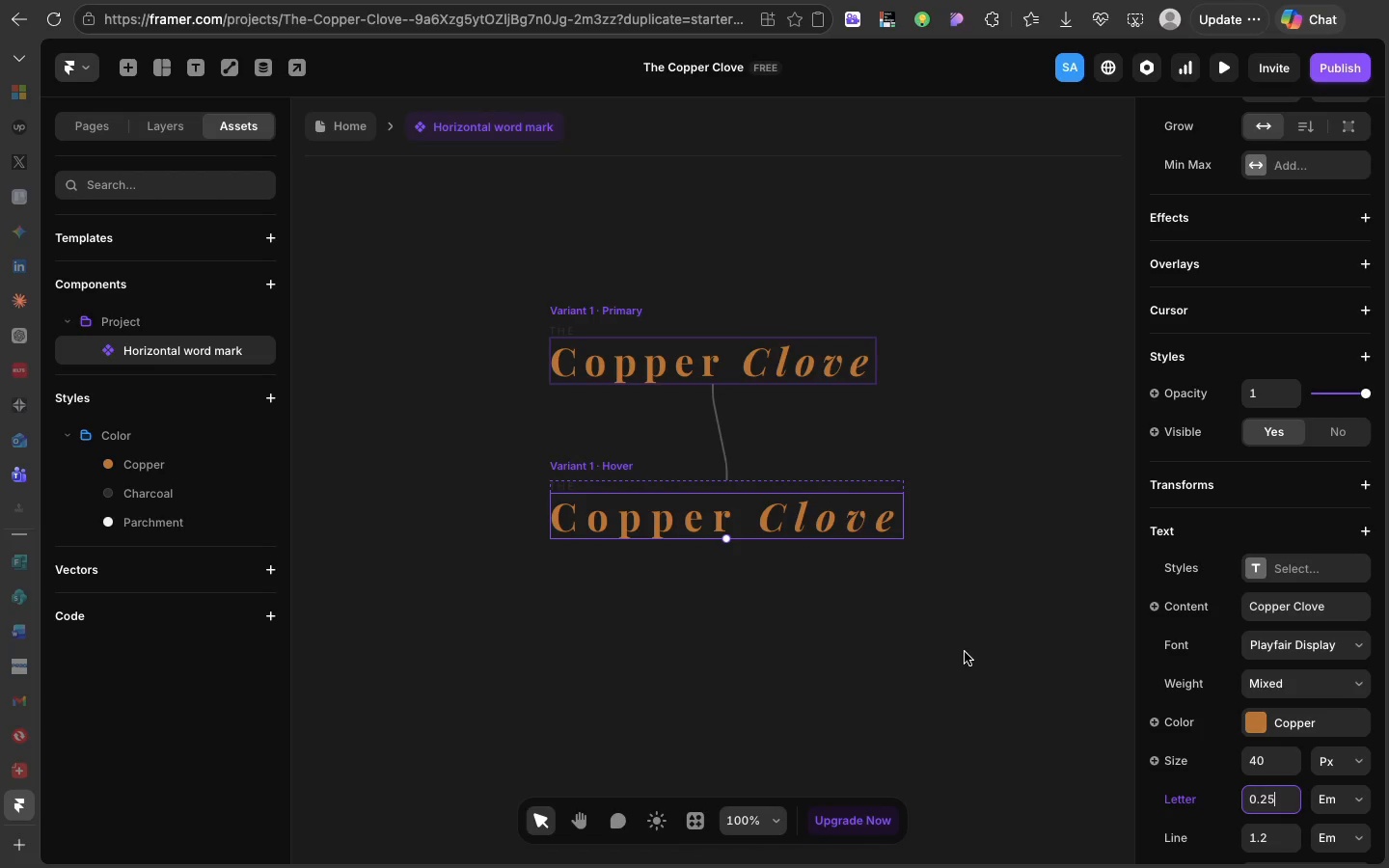 
wait(7.46)
 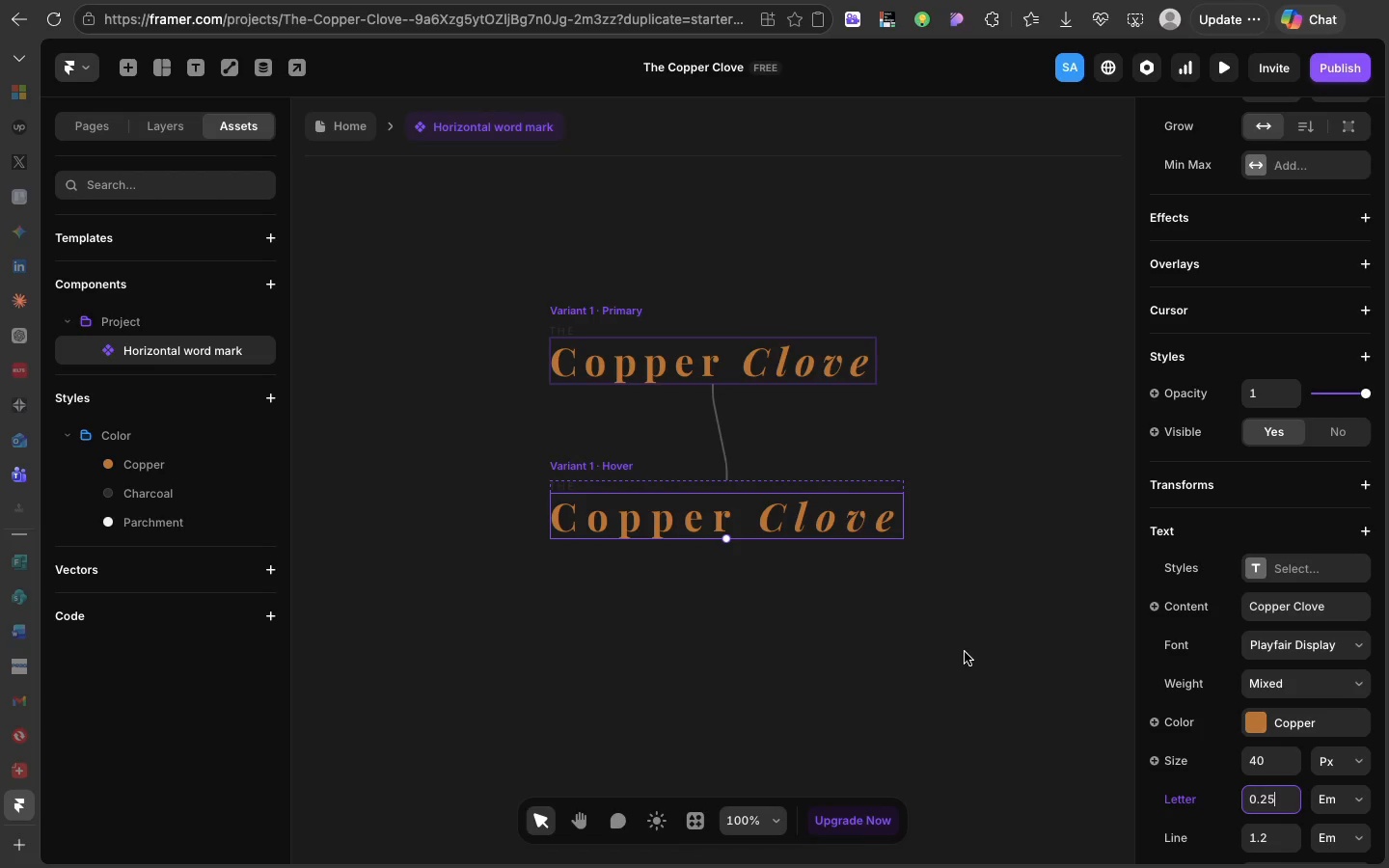 
left_click([965, 652])
 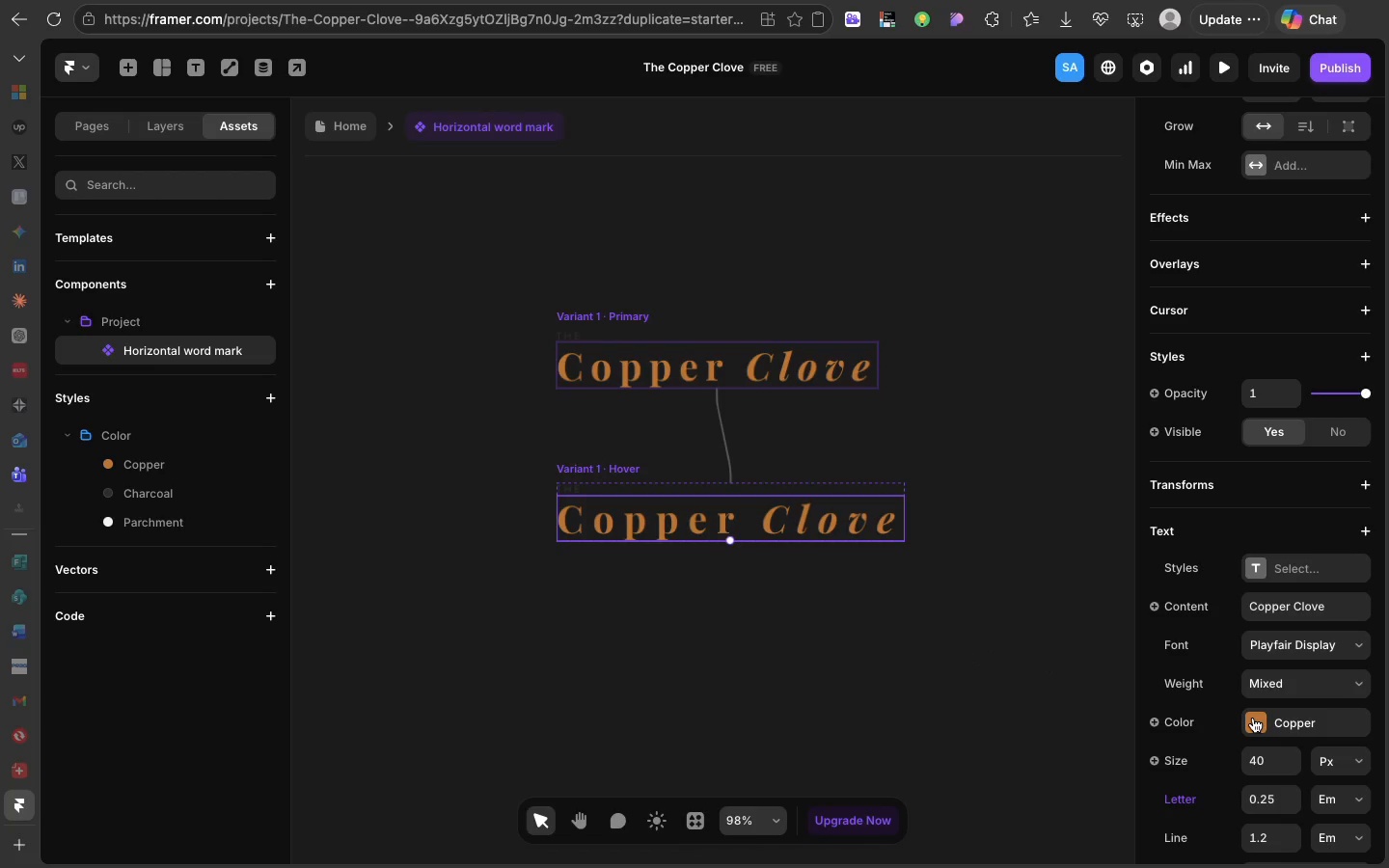 
left_click([1253, 718])
 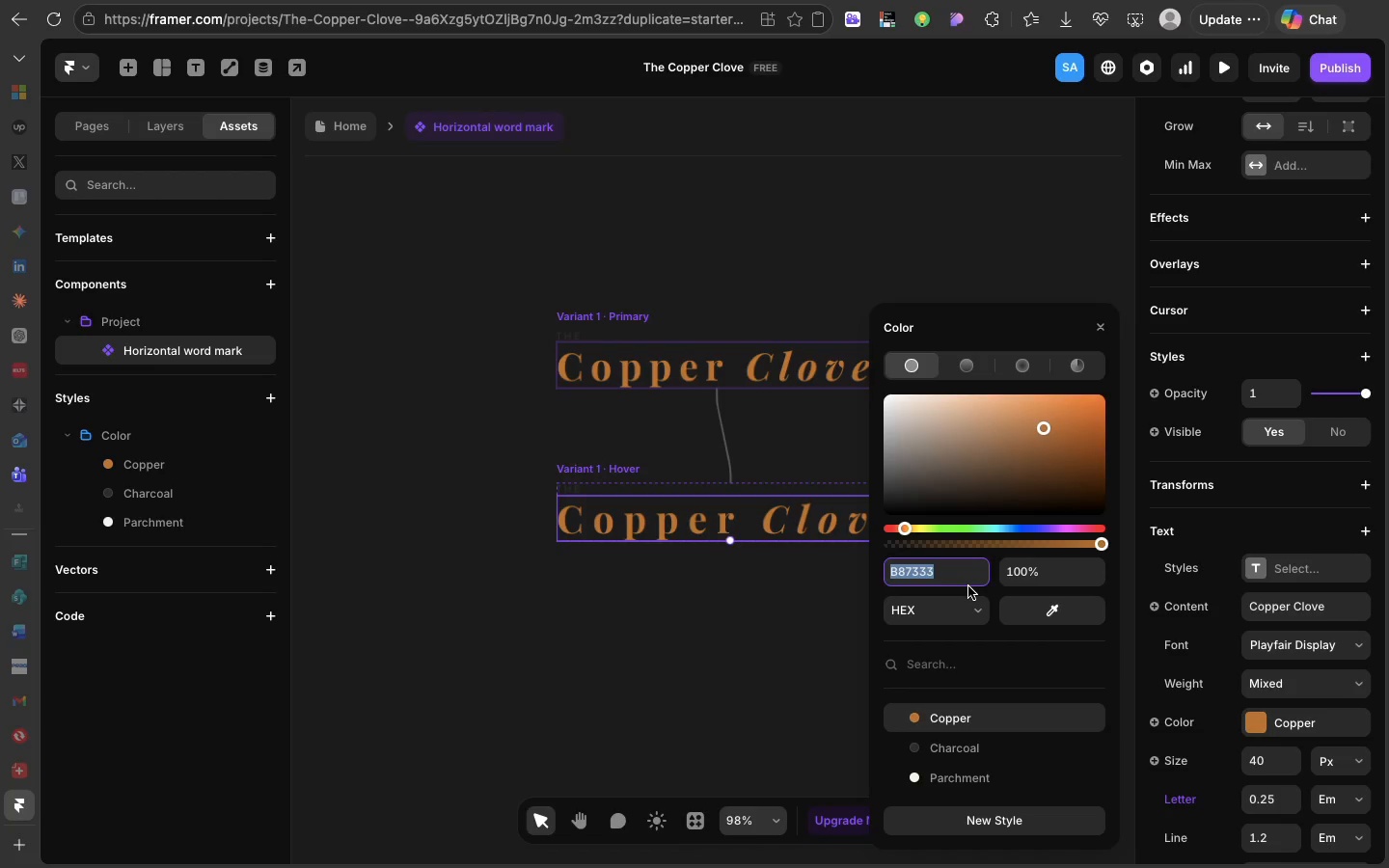 
type(c9874q)
key(Backspace)
type(a)
 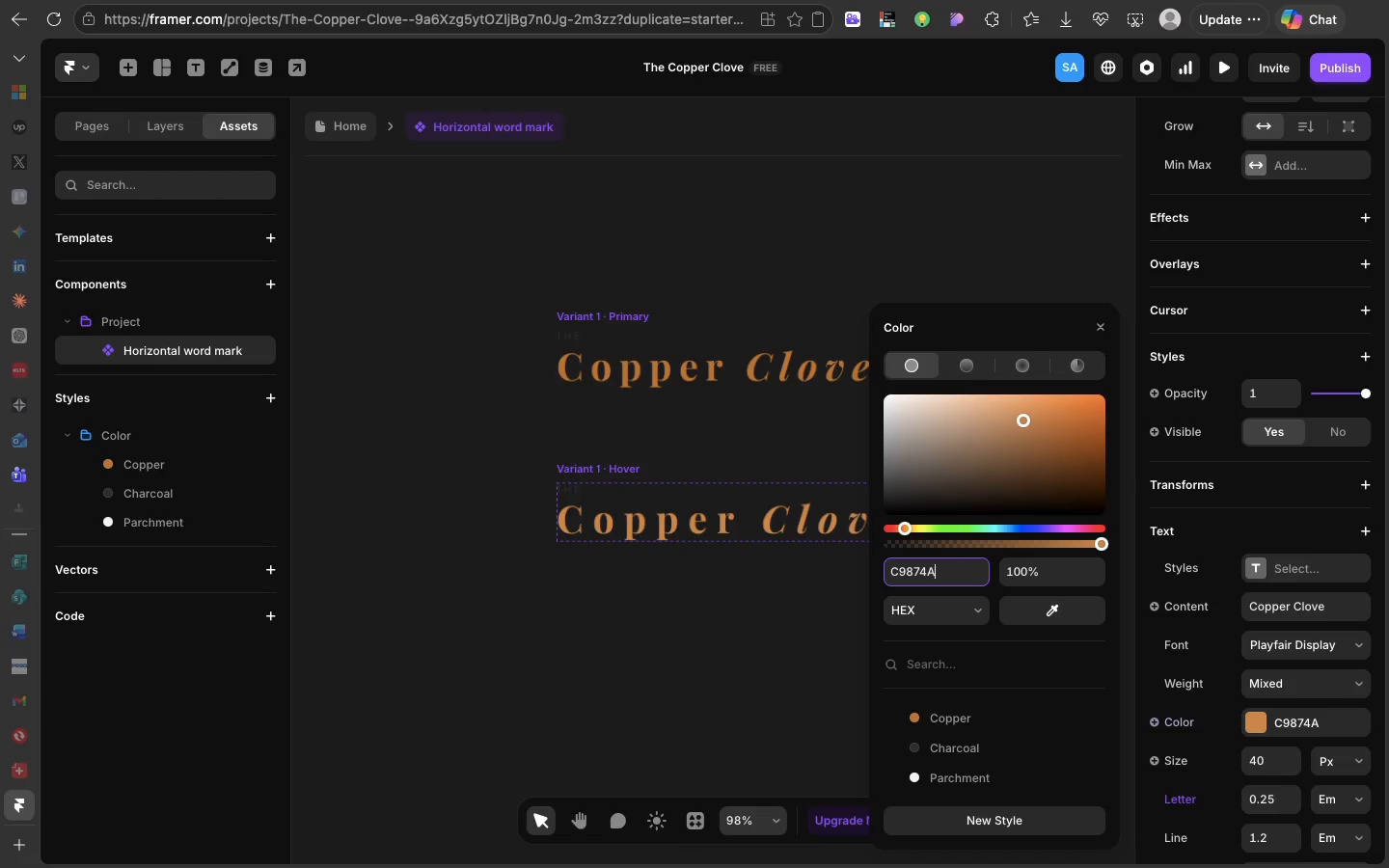 
key(Enter)
 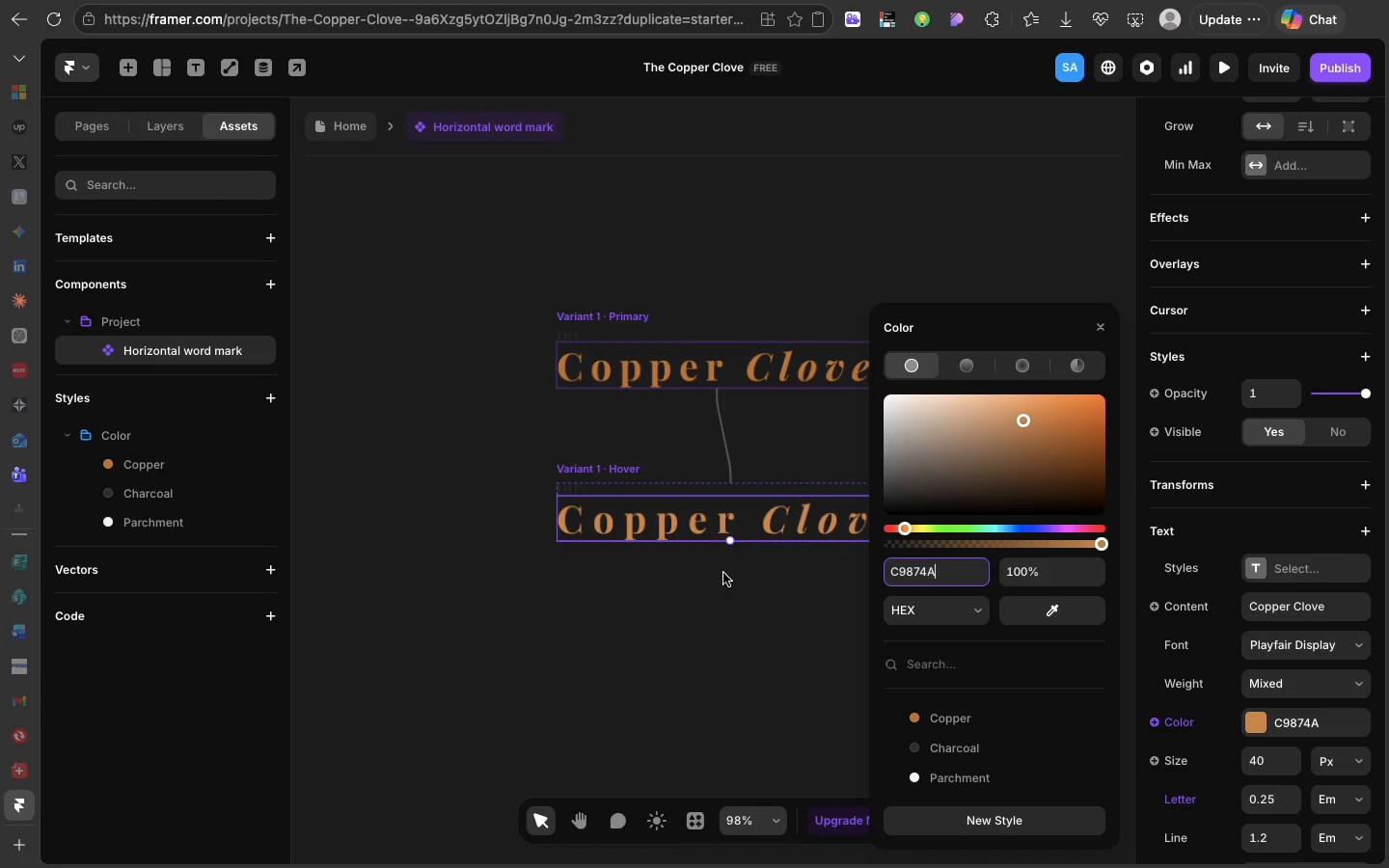 
left_click([726, 600])
 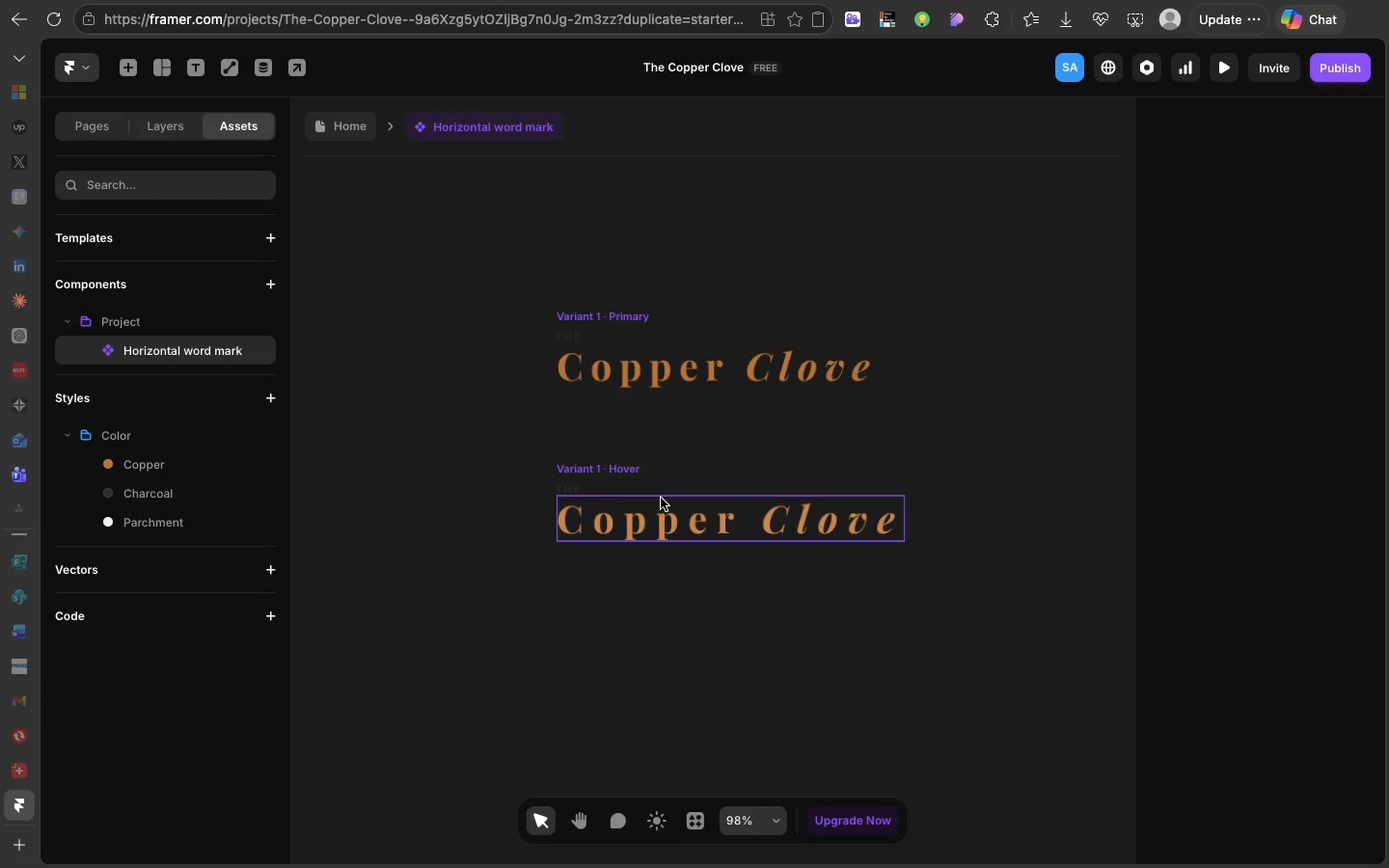 
wait(11.51)
 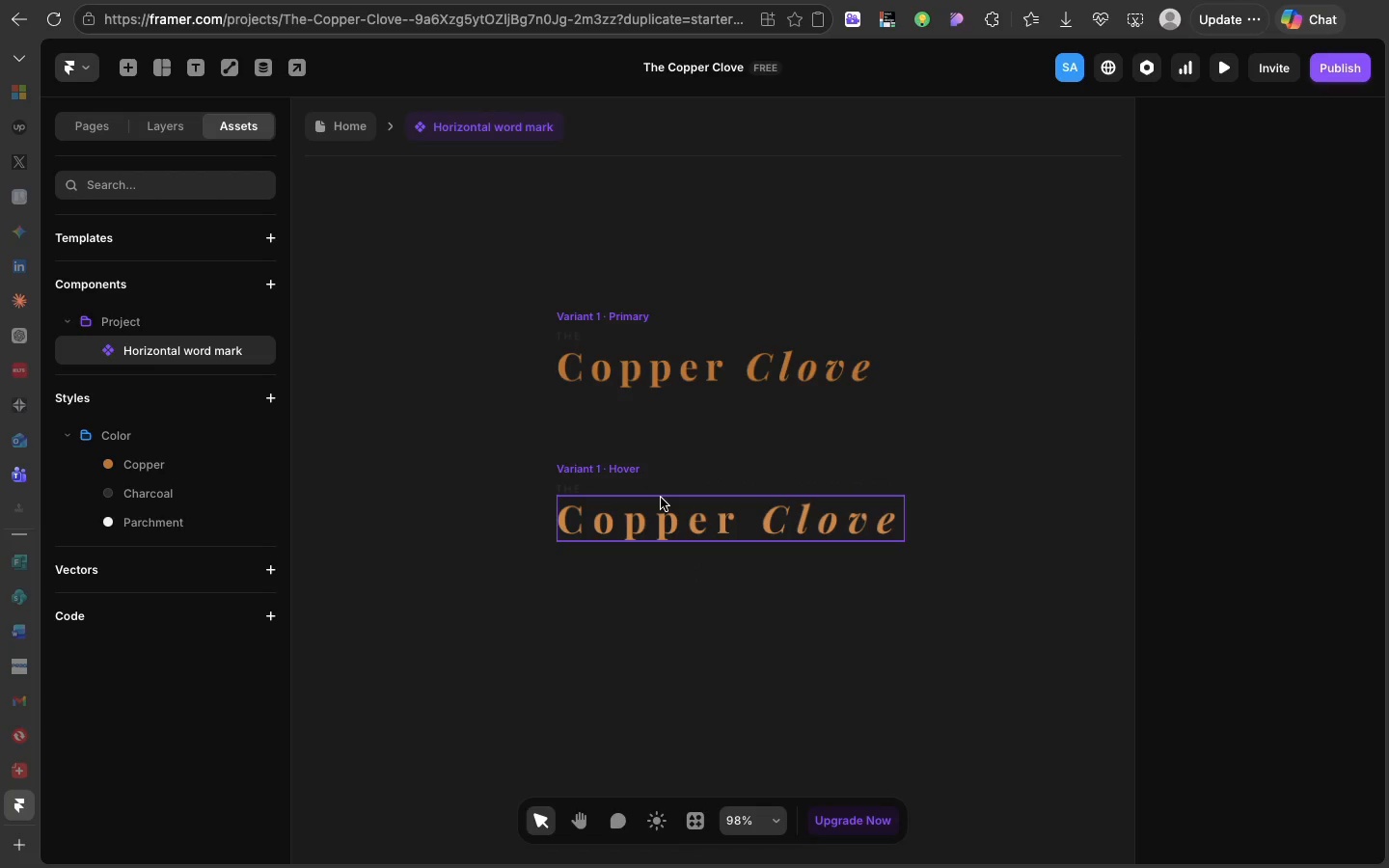 
left_click([641, 324])
 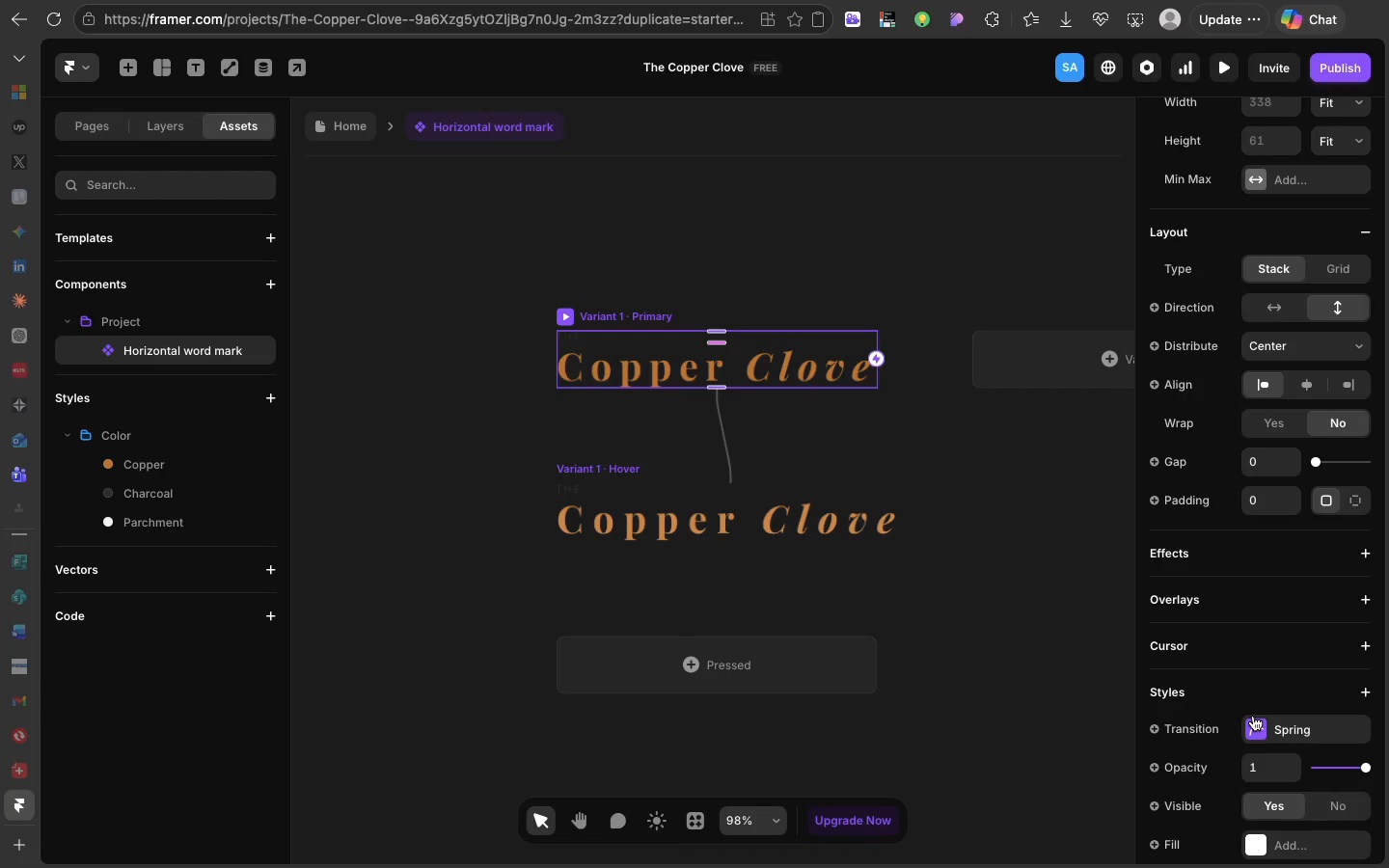 
left_click([1255, 726])
 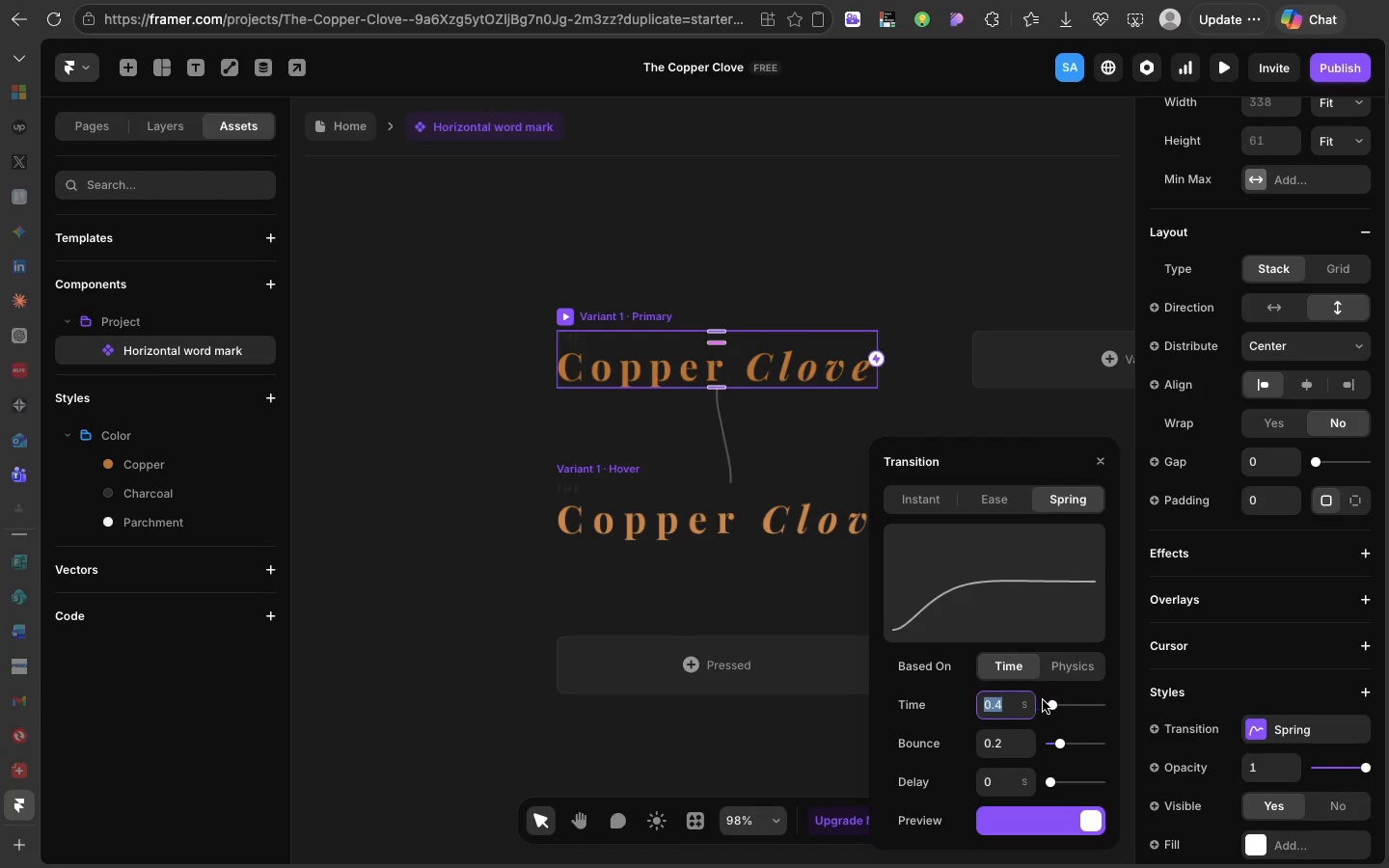 
left_click([1056, 678])
 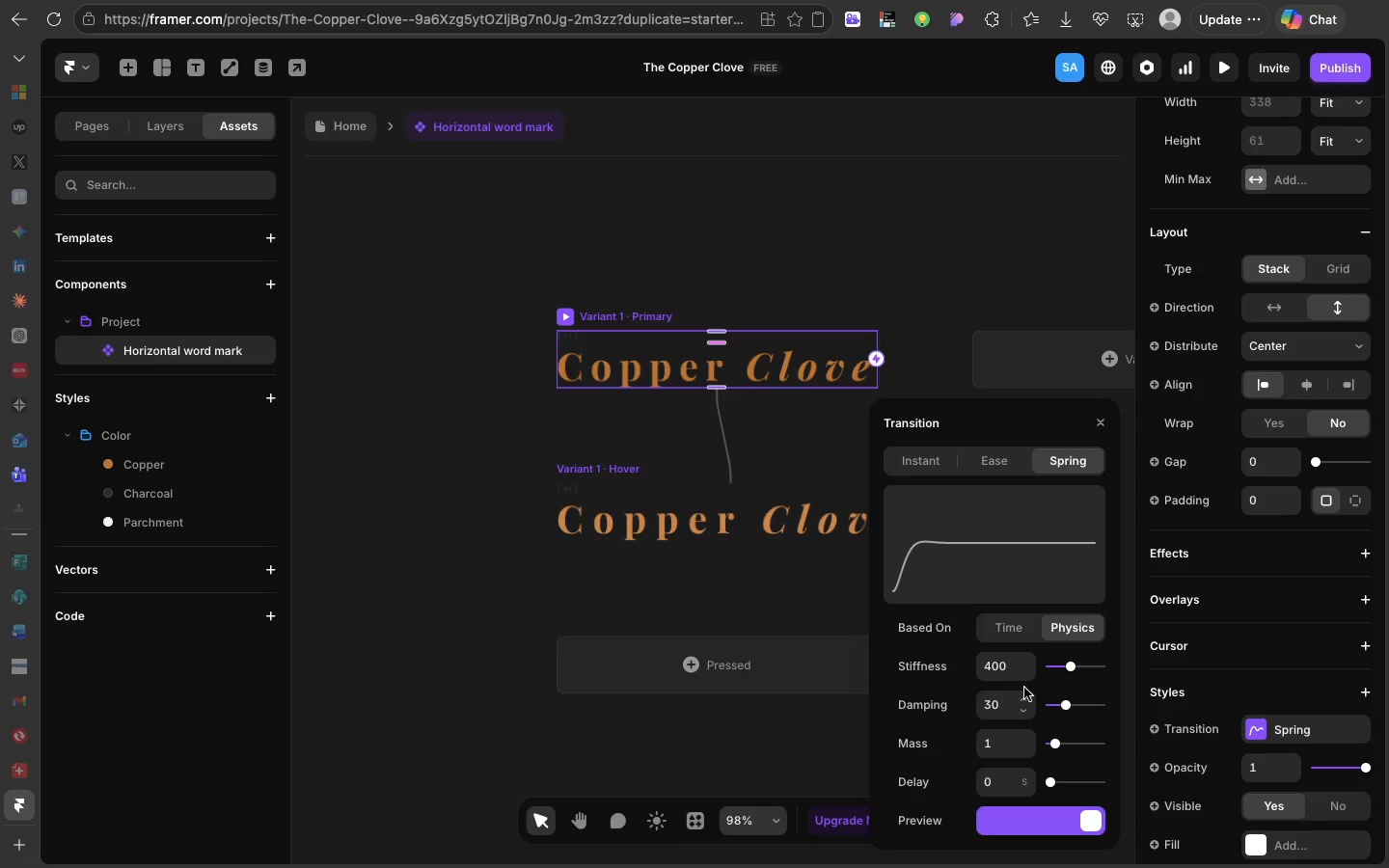 
double_click([1008, 675])
 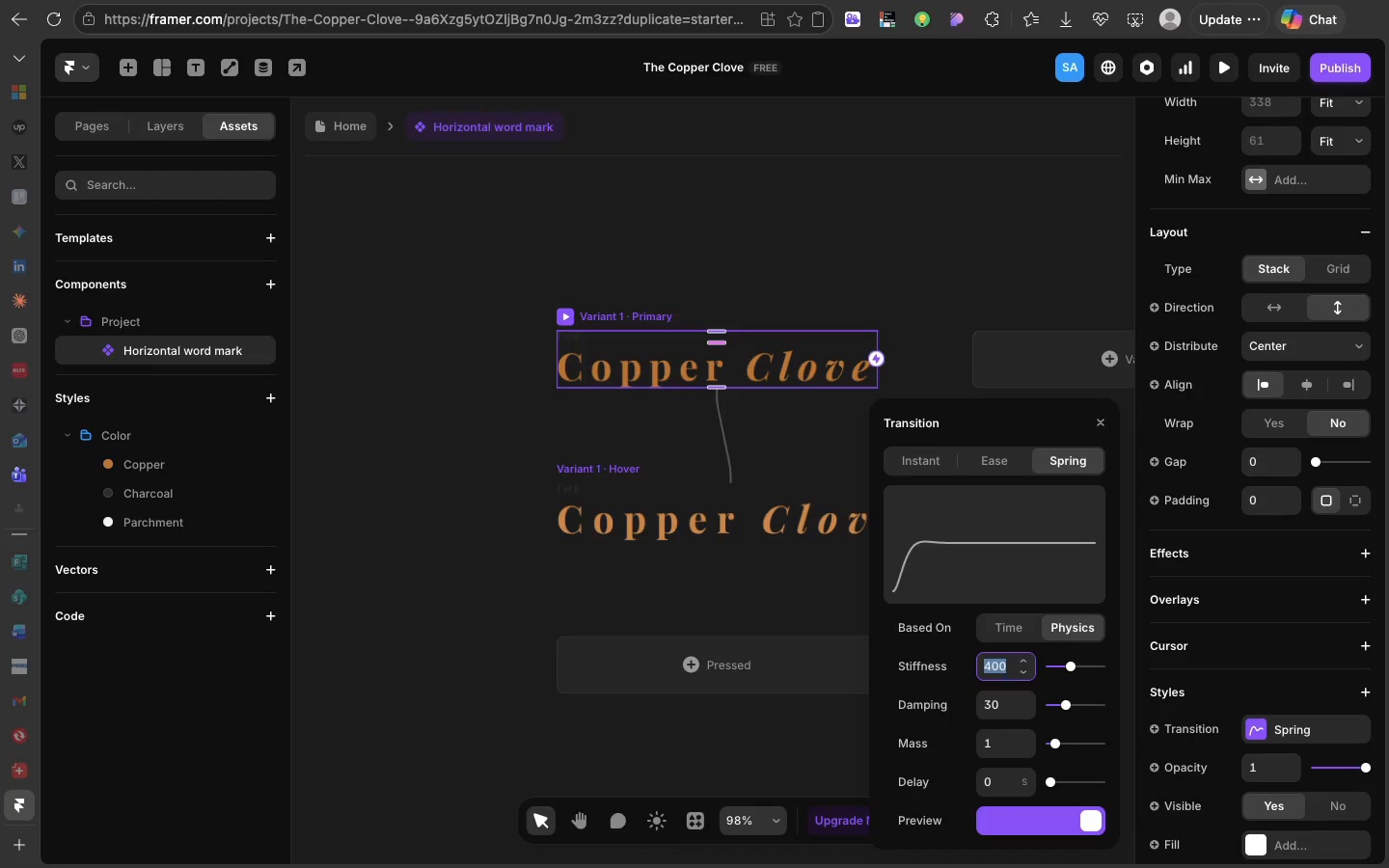 
type(200)
 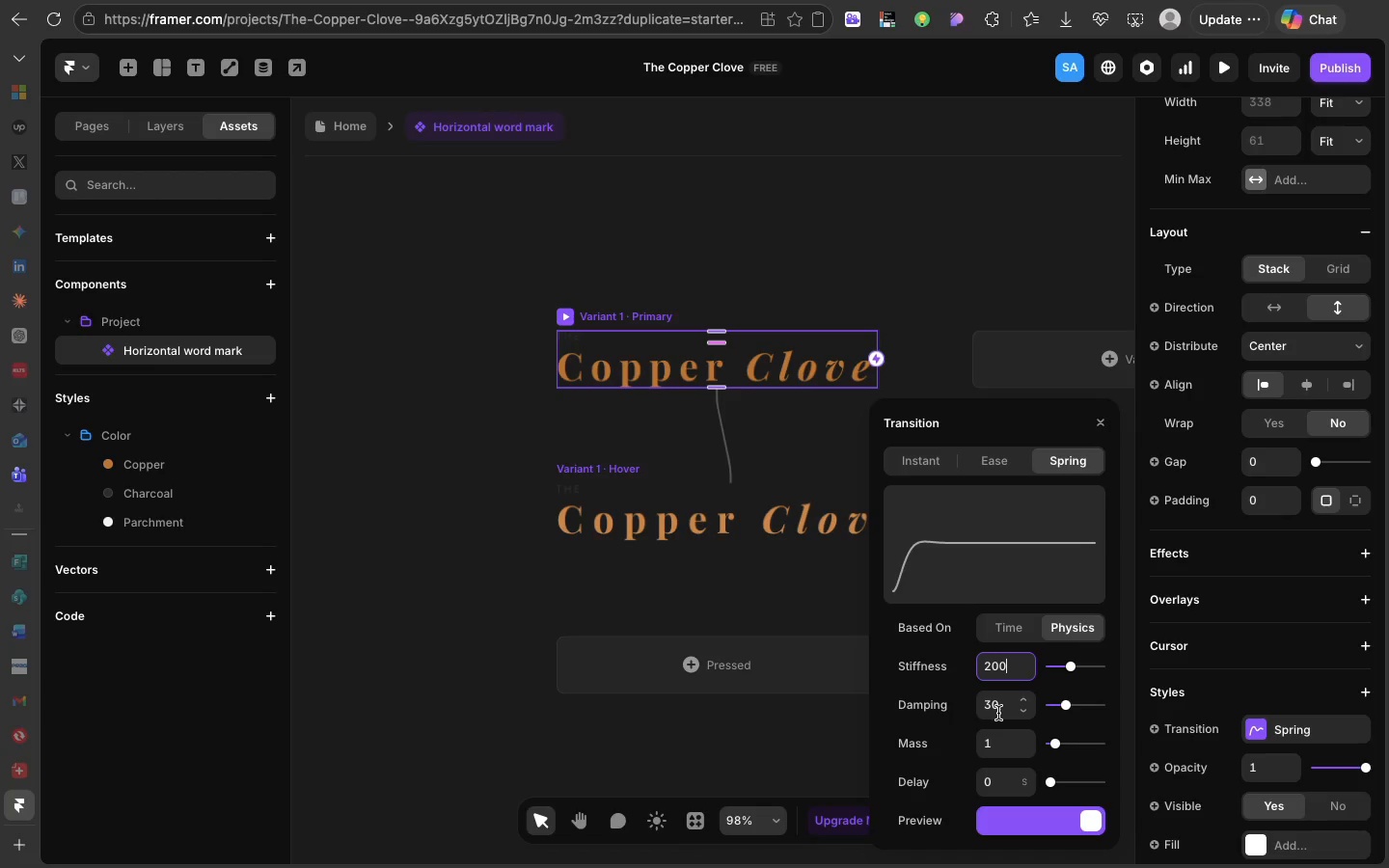 
double_click([998, 713])
 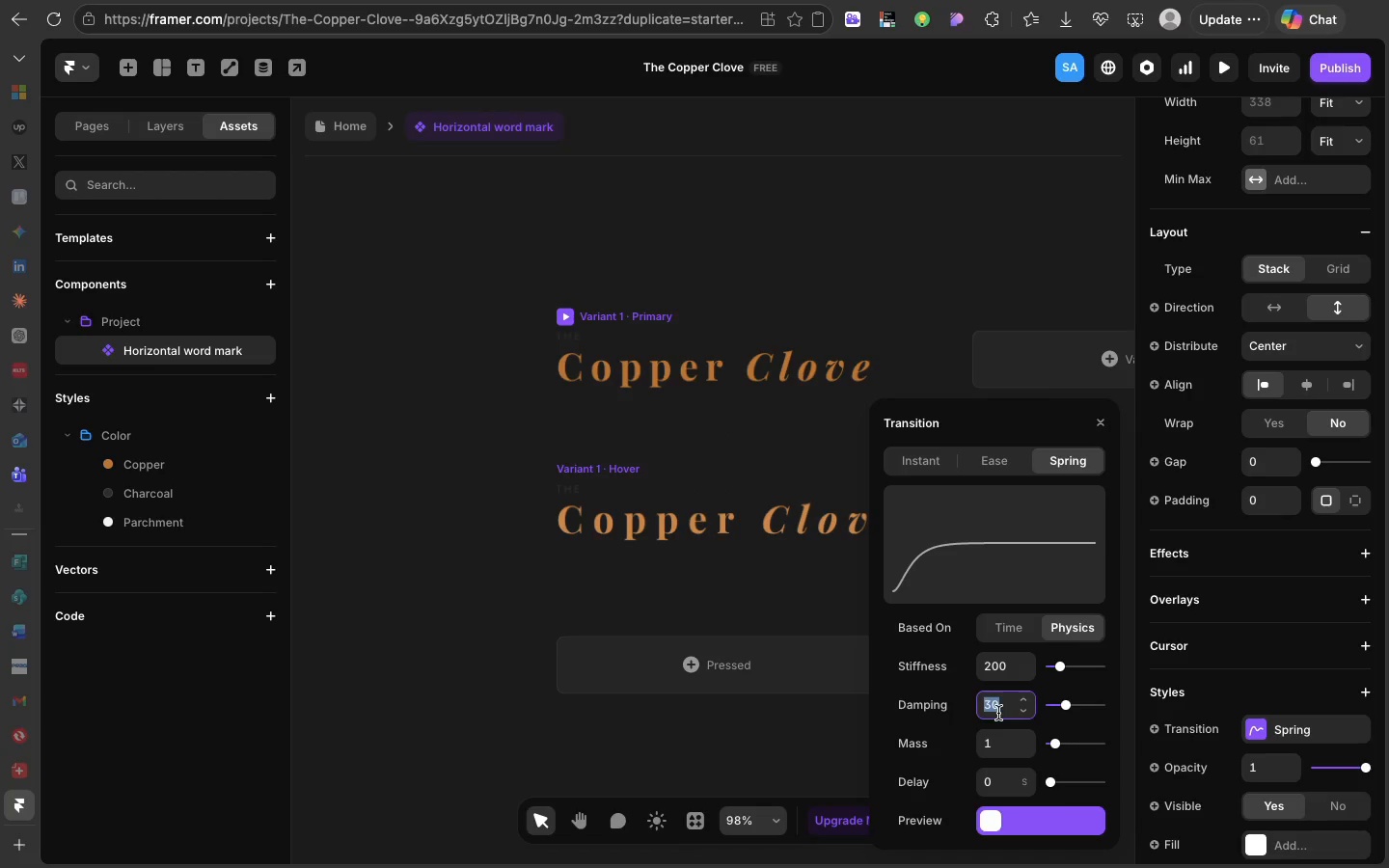 
type(20)
 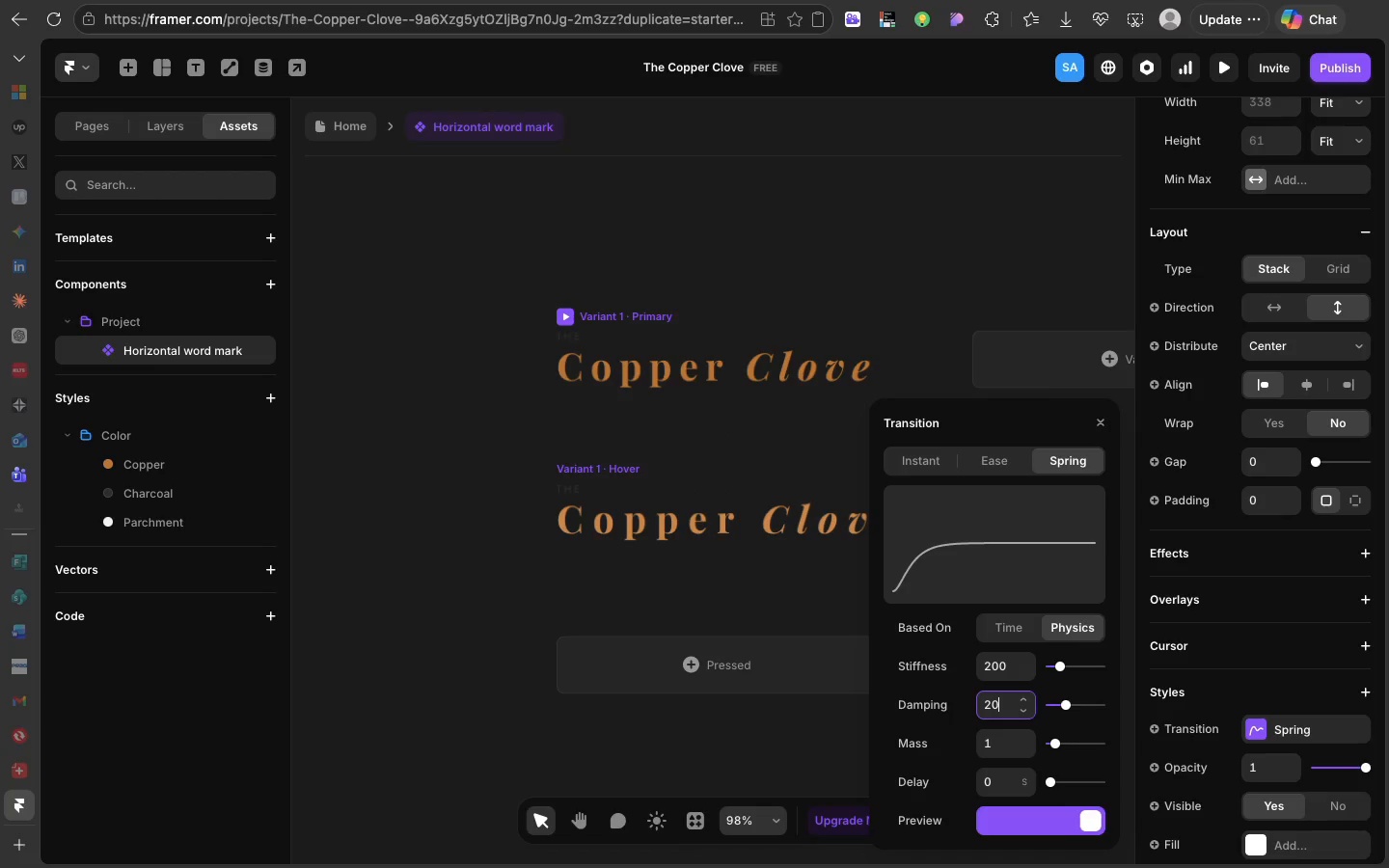 
key(Enter)
 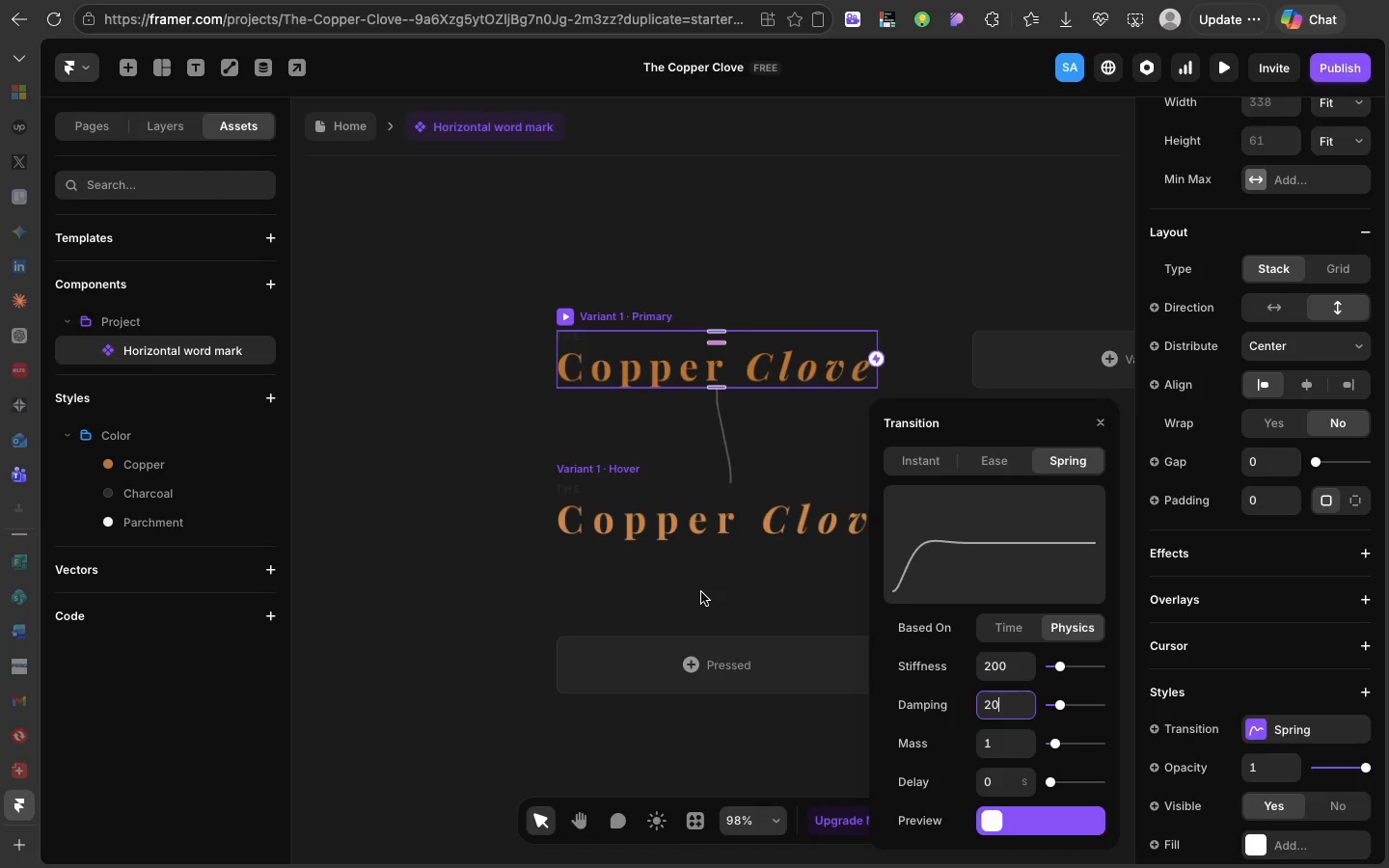 
left_click([701, 592])
 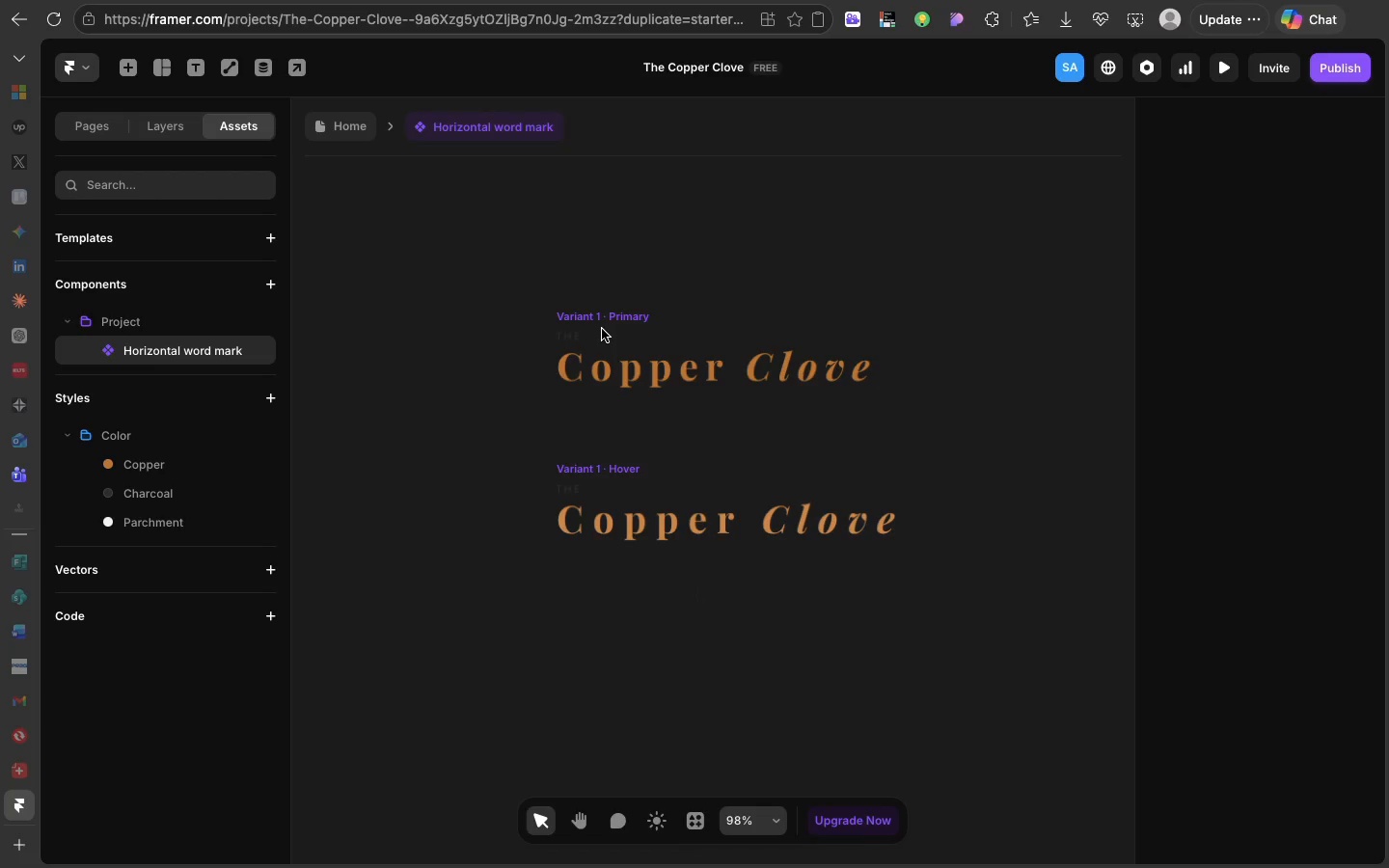 
left_click([600, 324])
 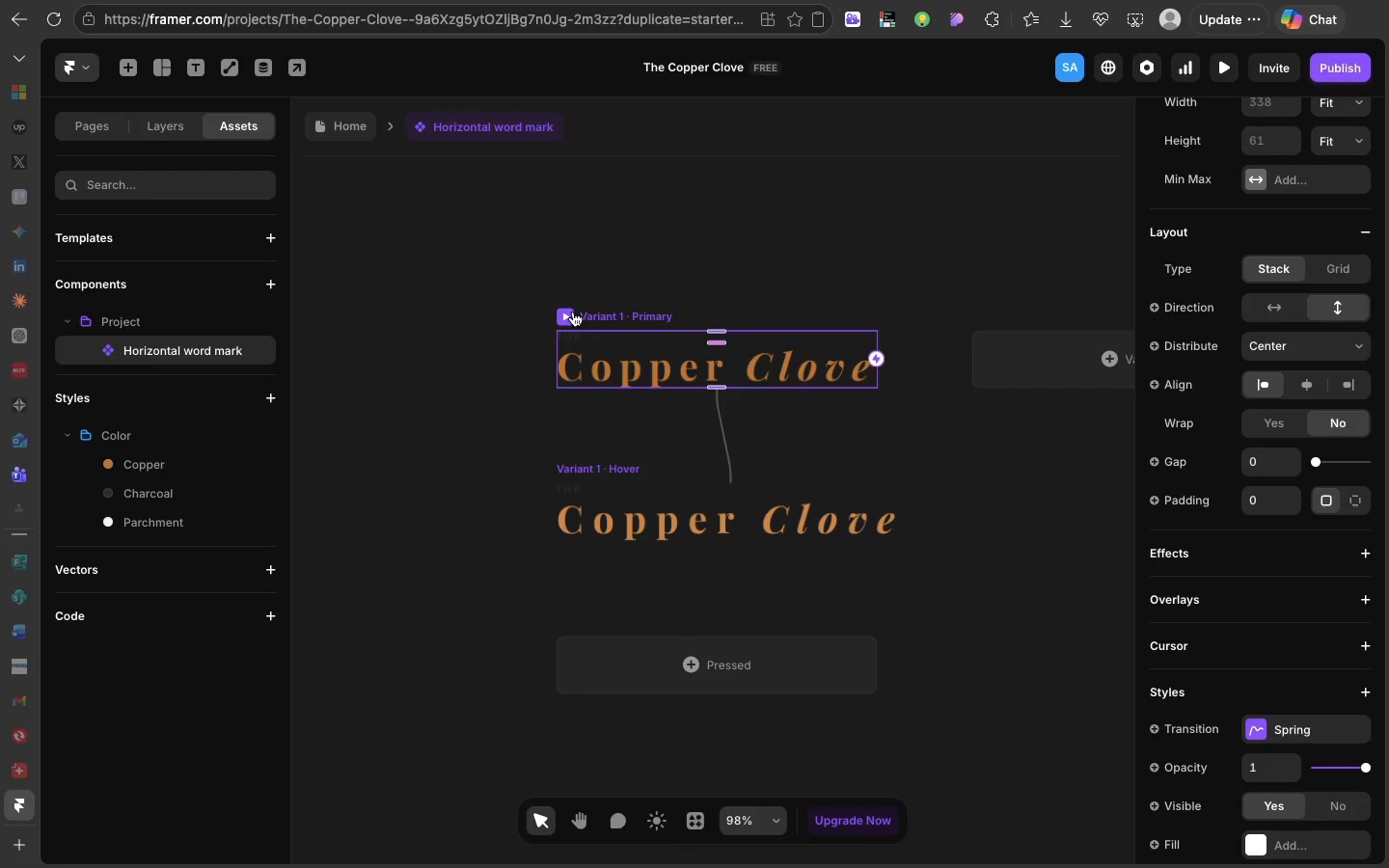 
left_click([573, 312])
 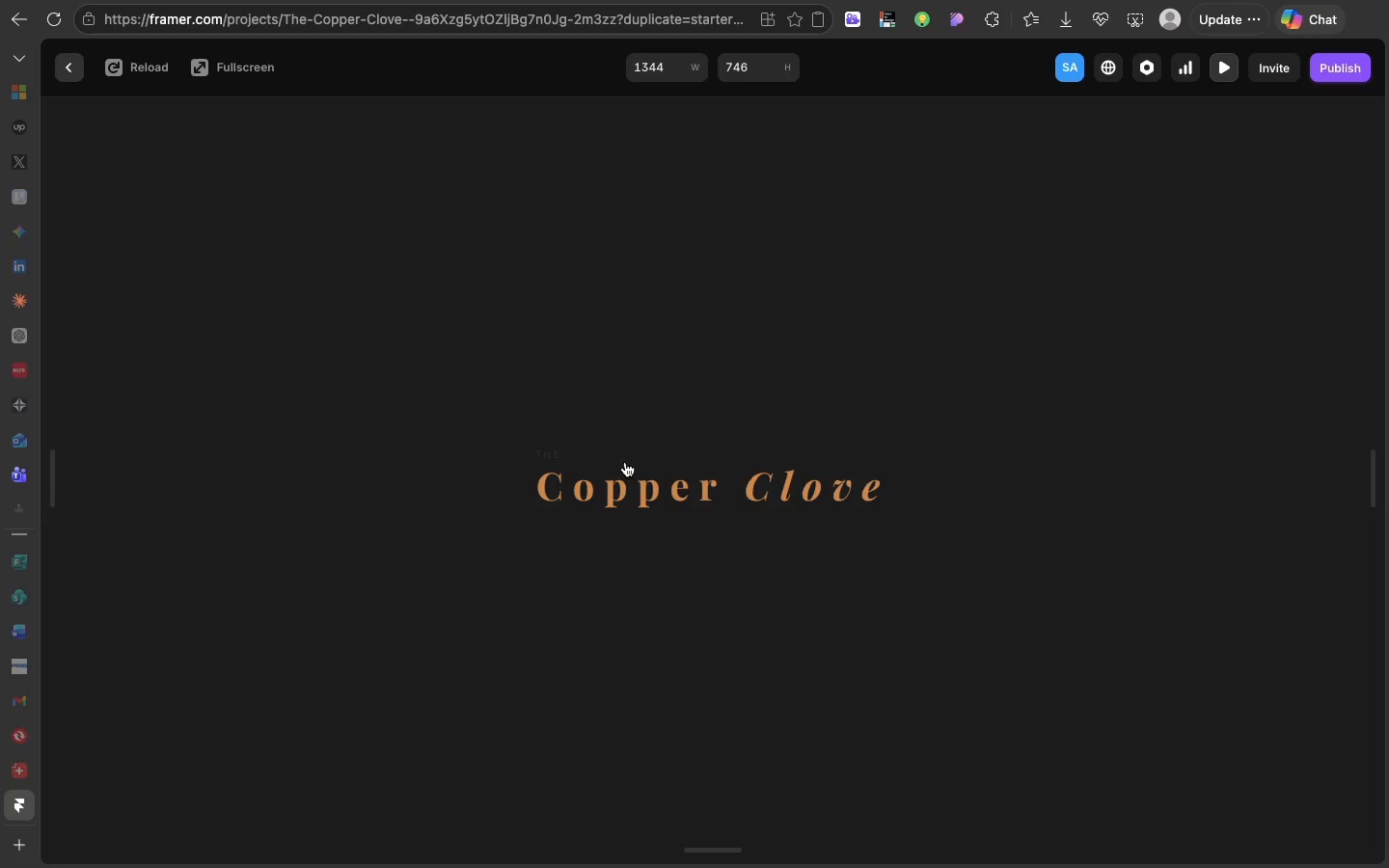 
wait(11.17)
 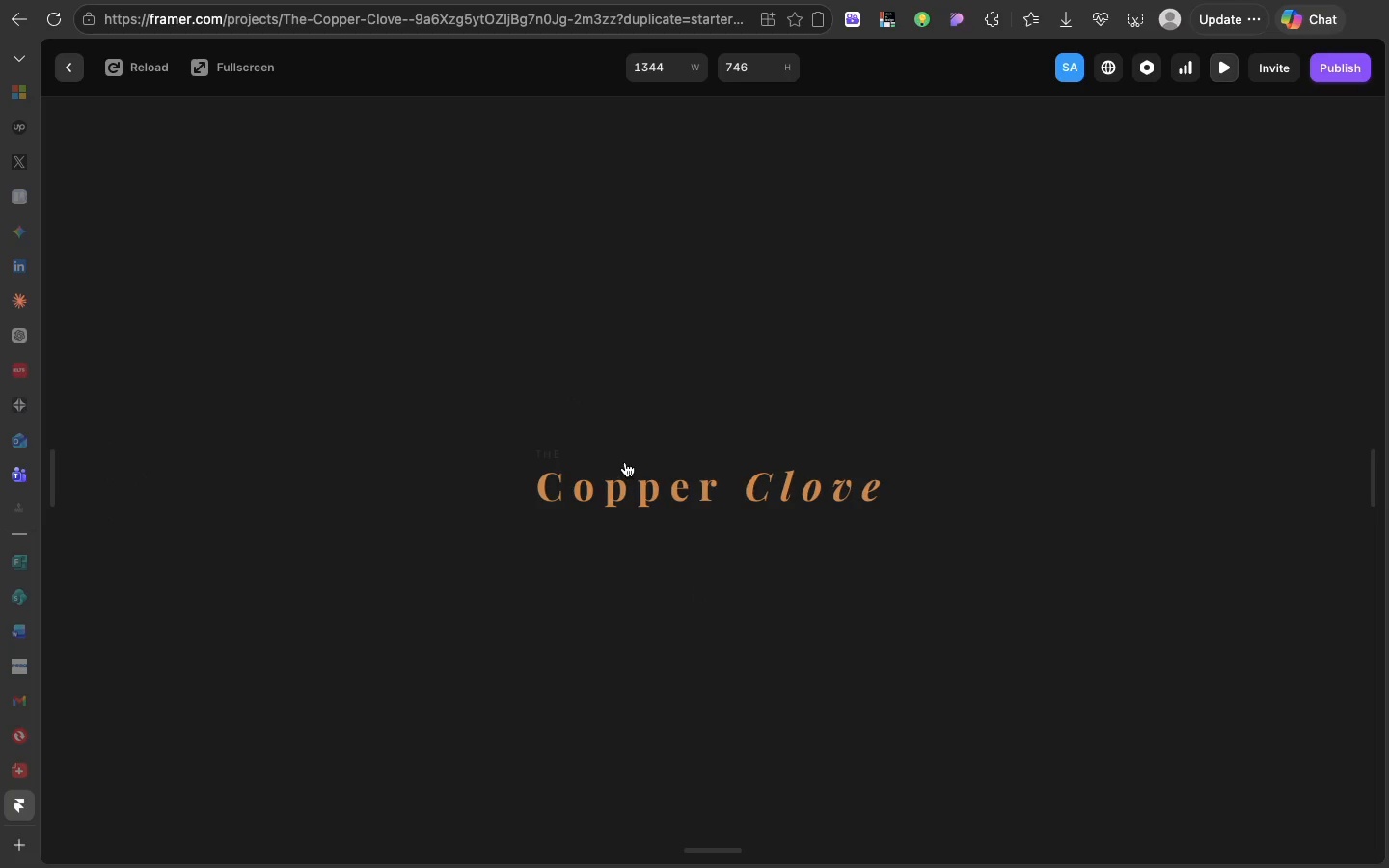 
left_click([80, 77])
 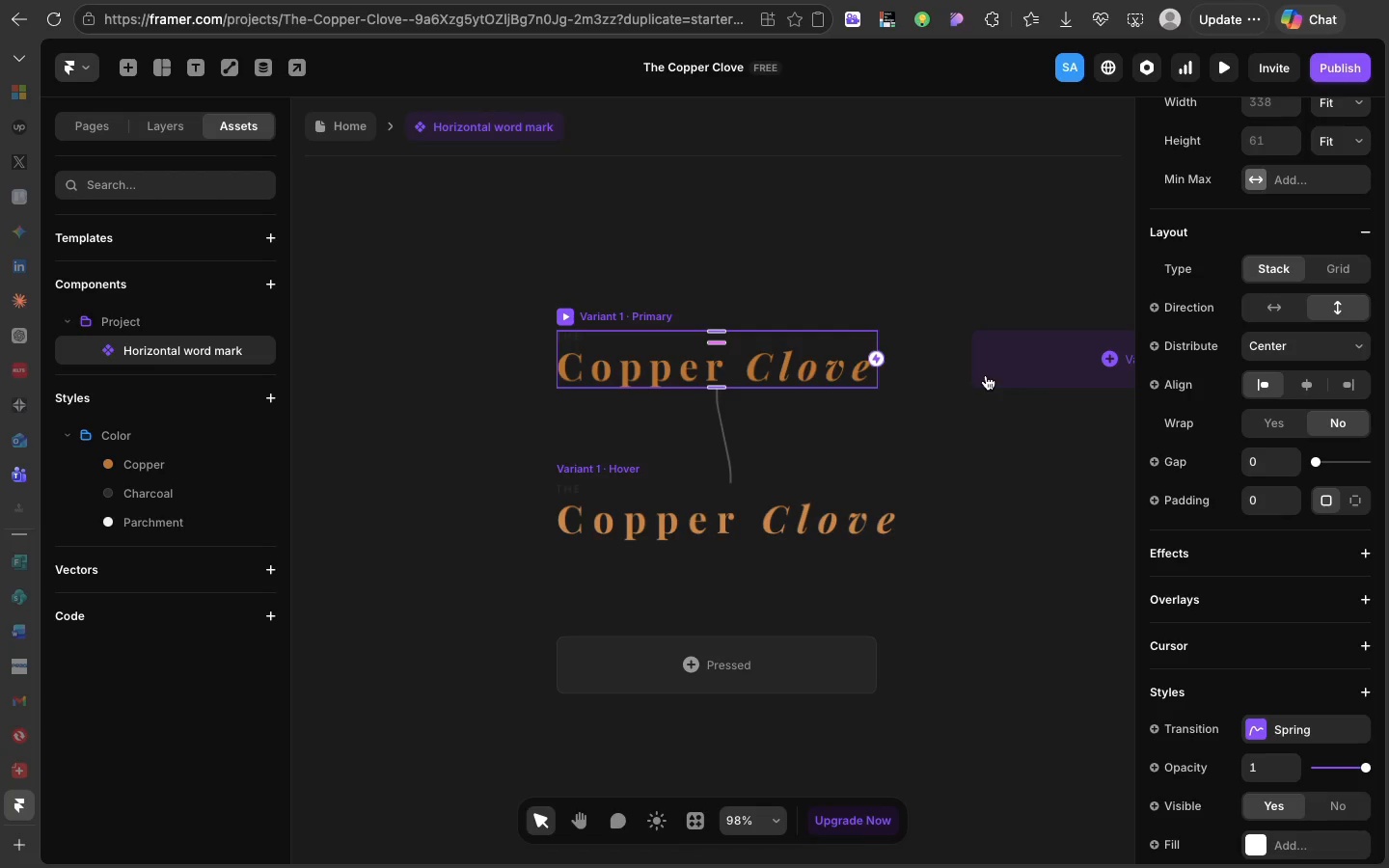 
wait(18.14)
 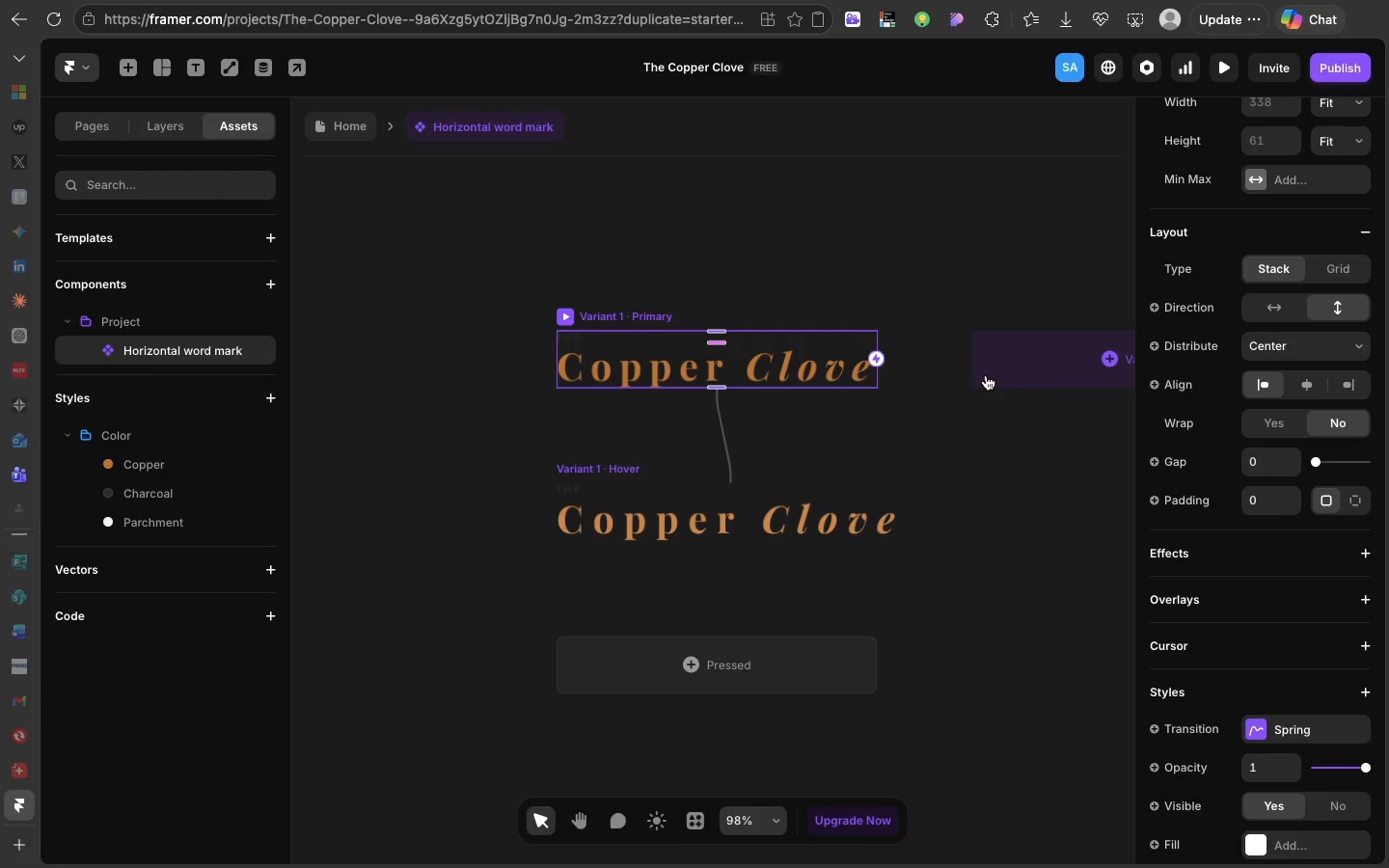 
scroll: coordinate [986, 375], scroll_direction: down, amount: 8.0
 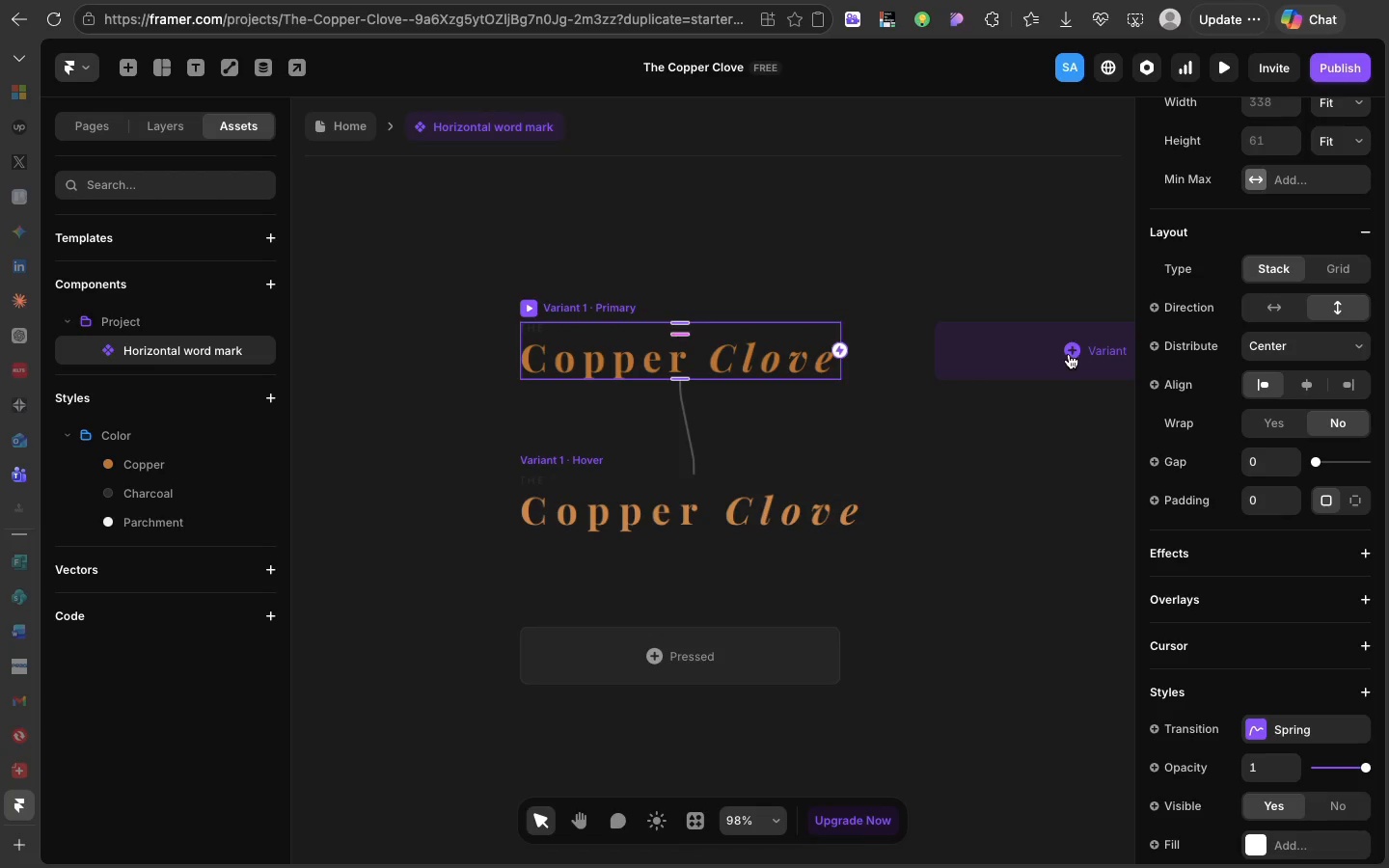 
left_click([1069, 354])
 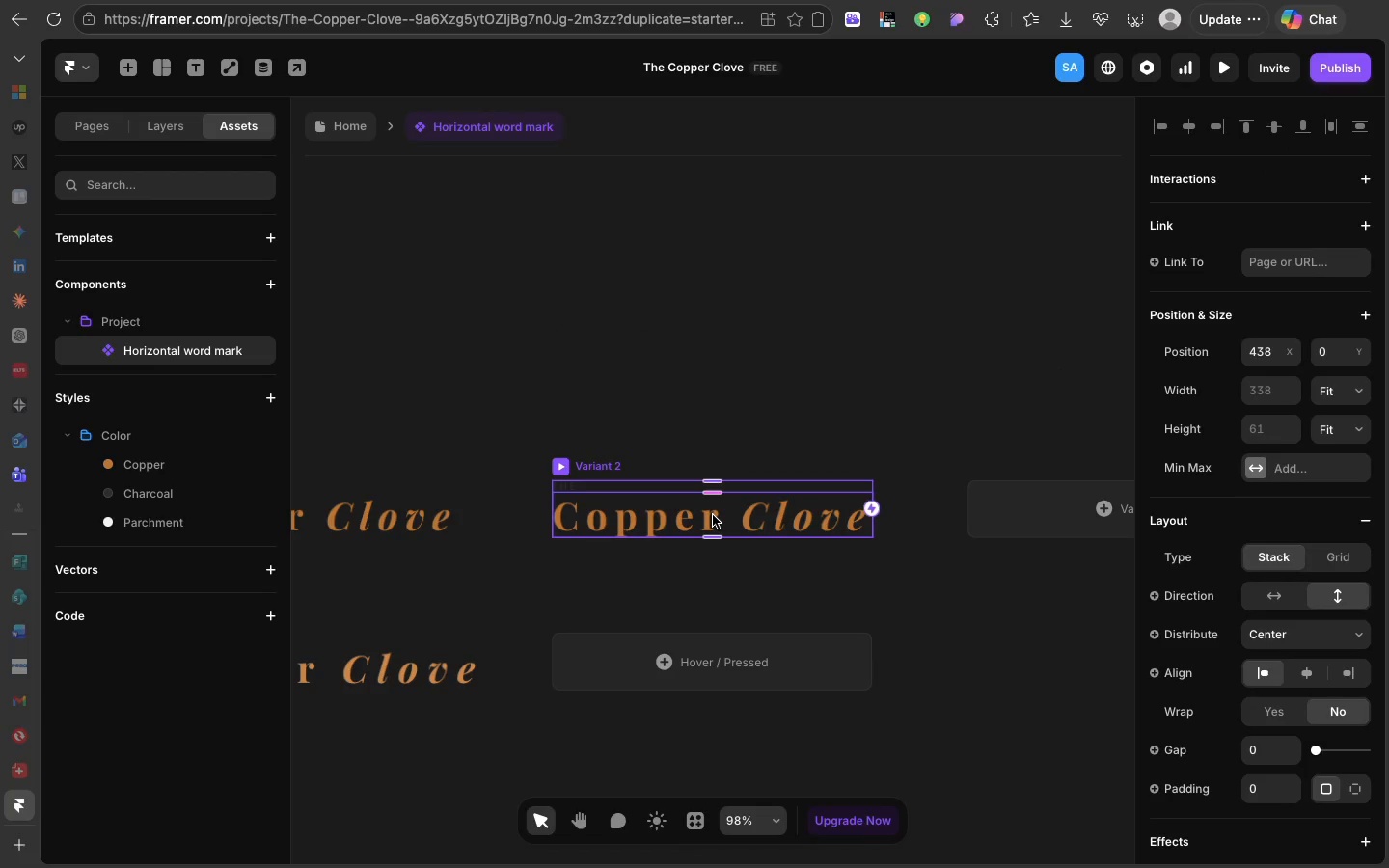 
left_click([713, 515])
 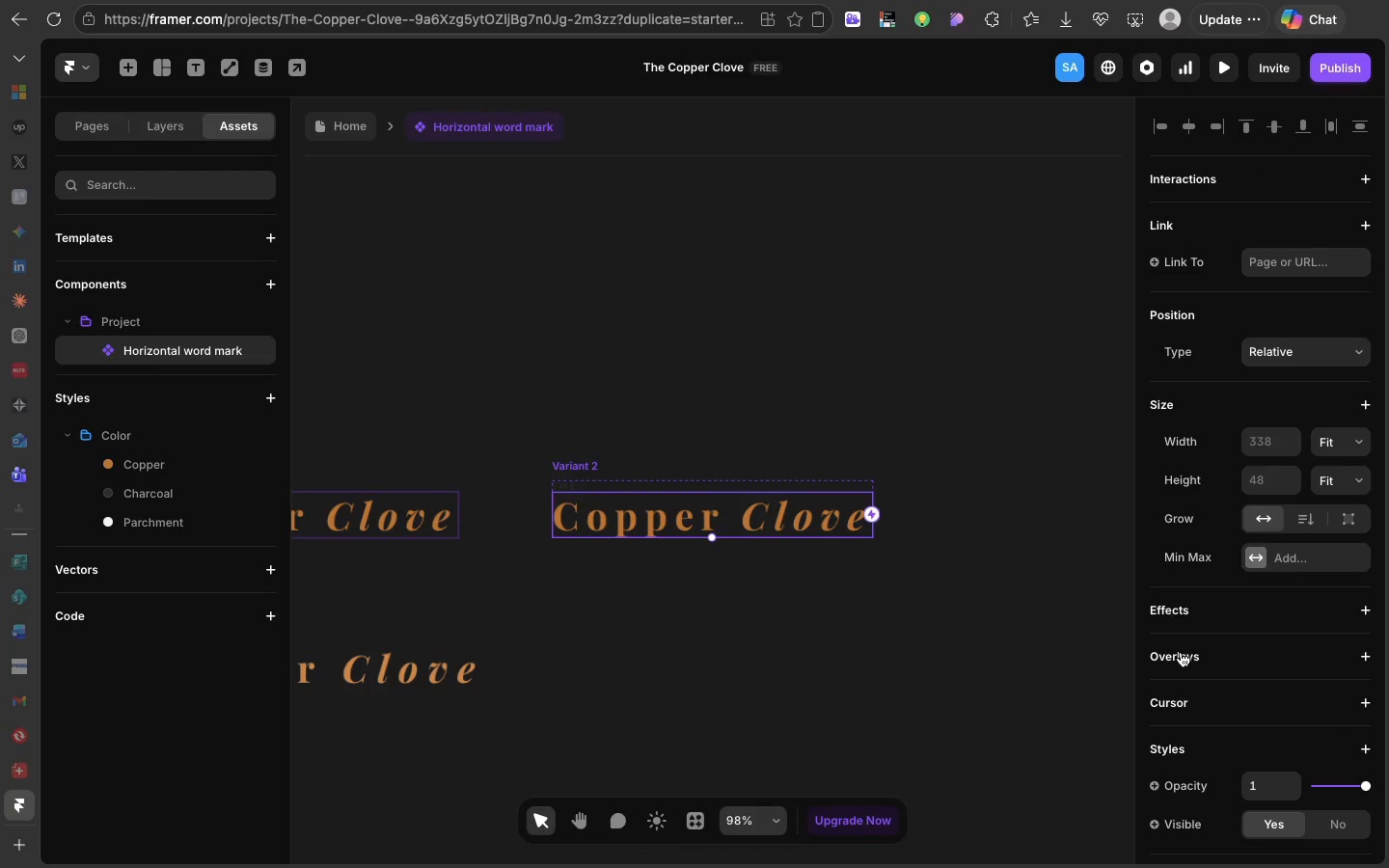 
scroll: coordinate [1182, 660], scroll_direction: down, amount: 38.0
 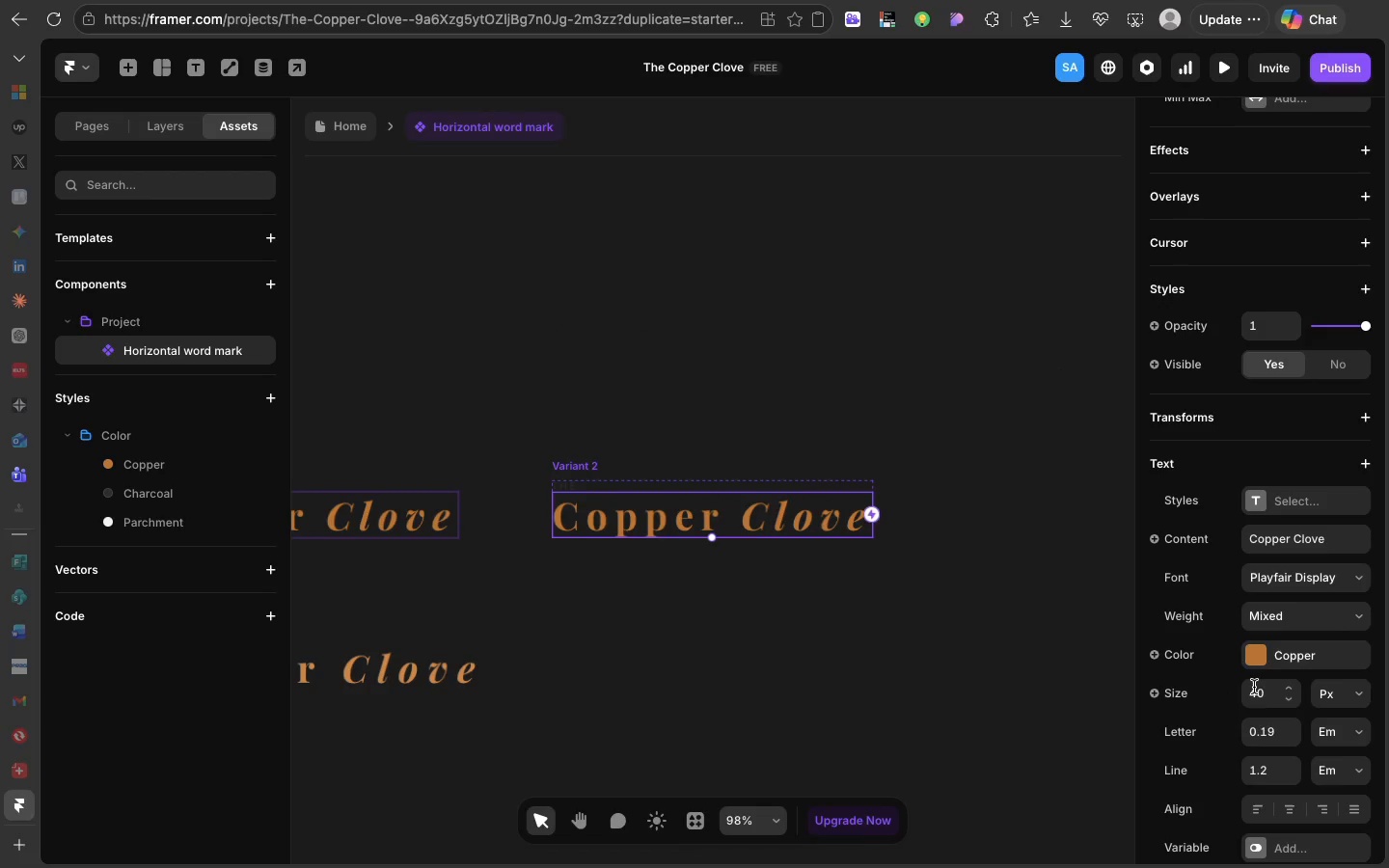 
left_click([1254, 687])
 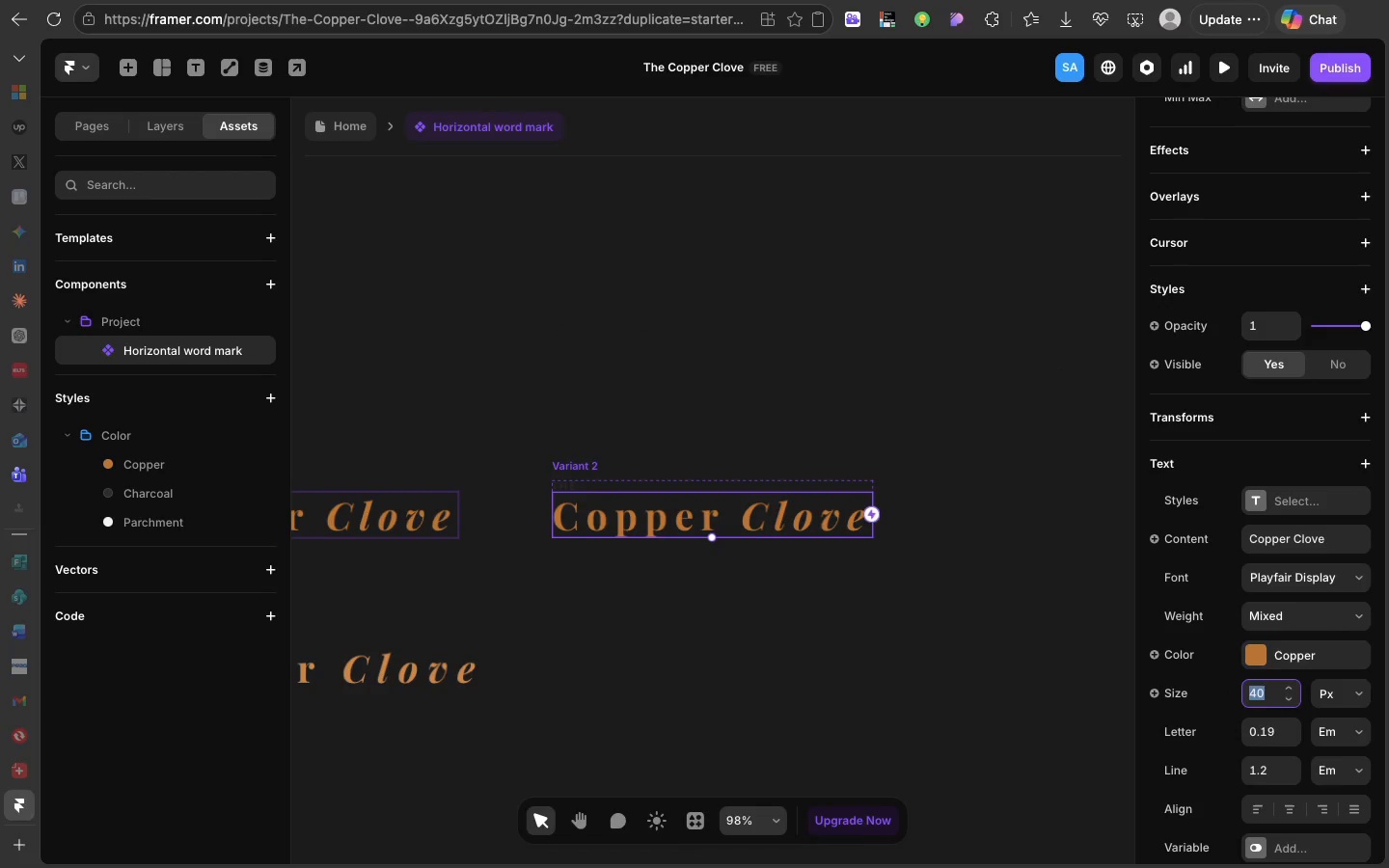 
type(28)
 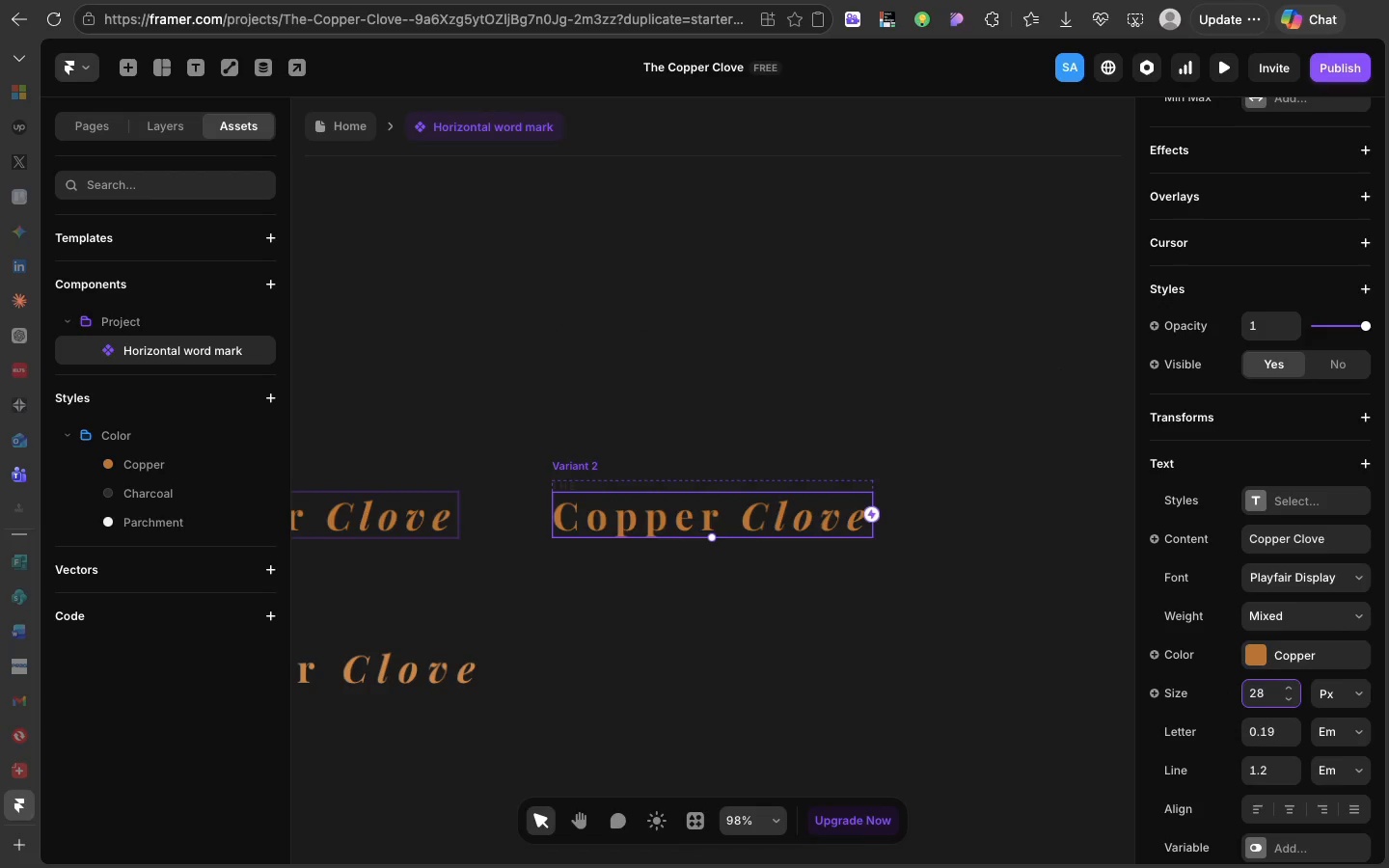 
key(Enter)
 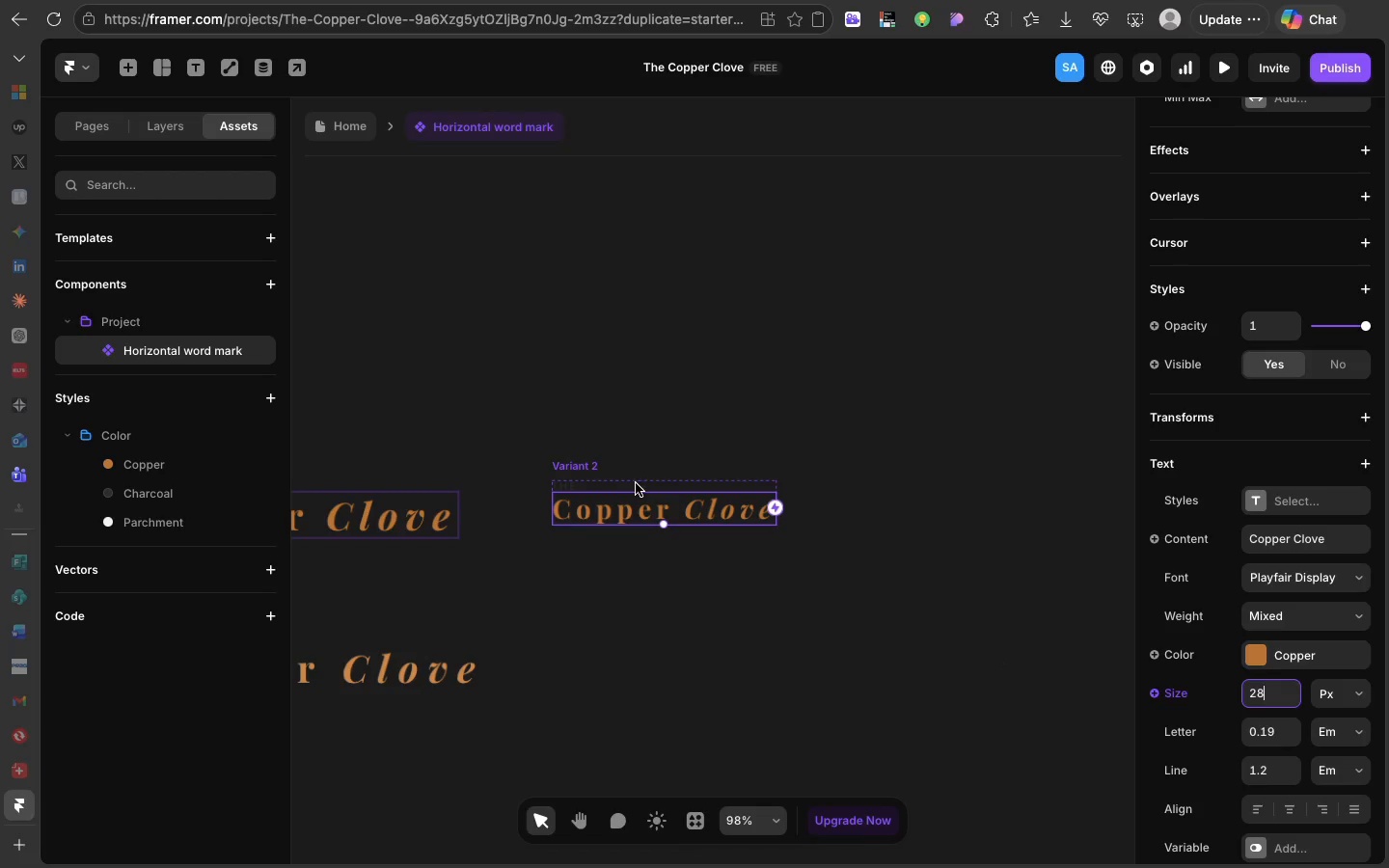 
left_click([576, 459])
 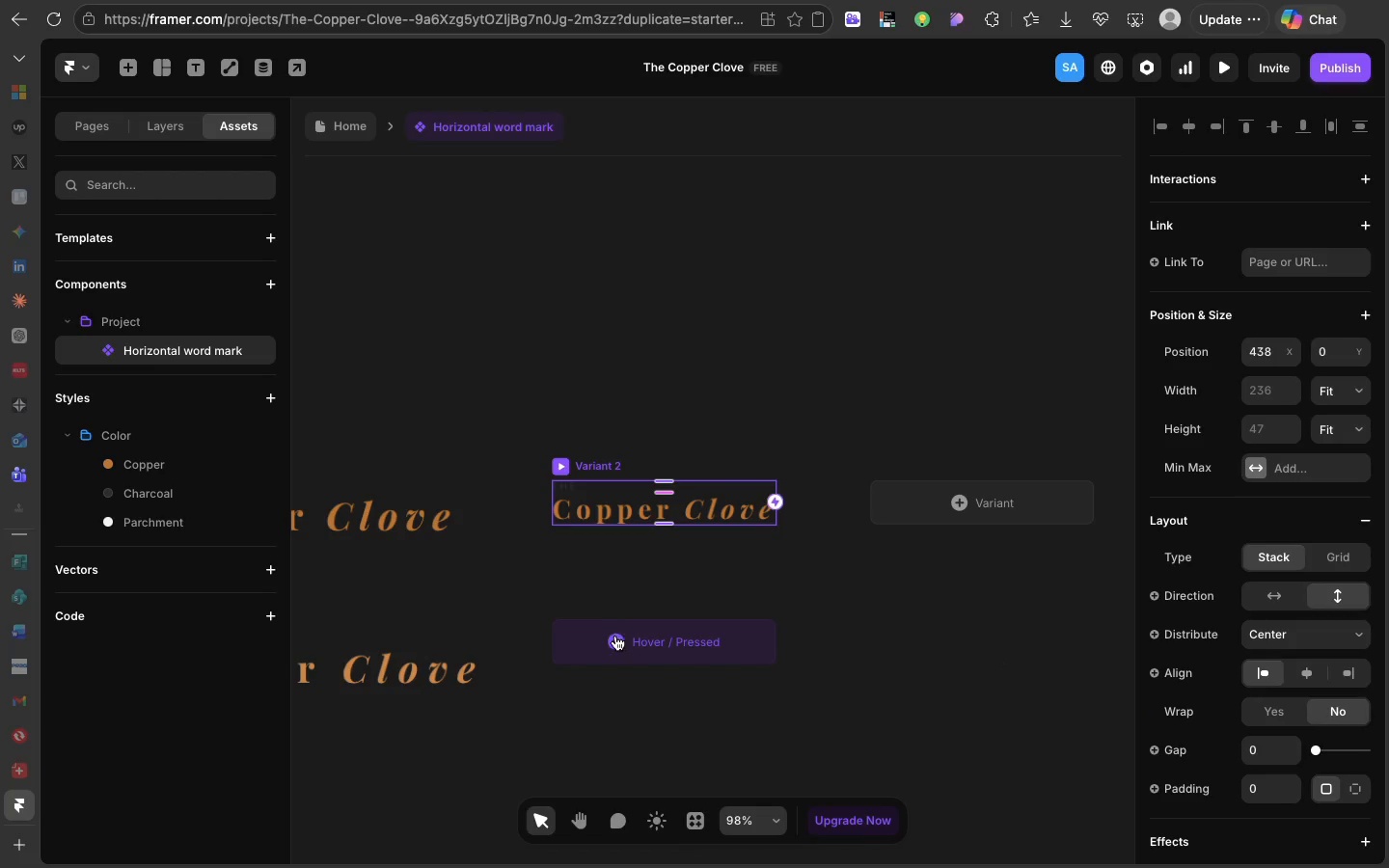 
left_click([614, 637])
 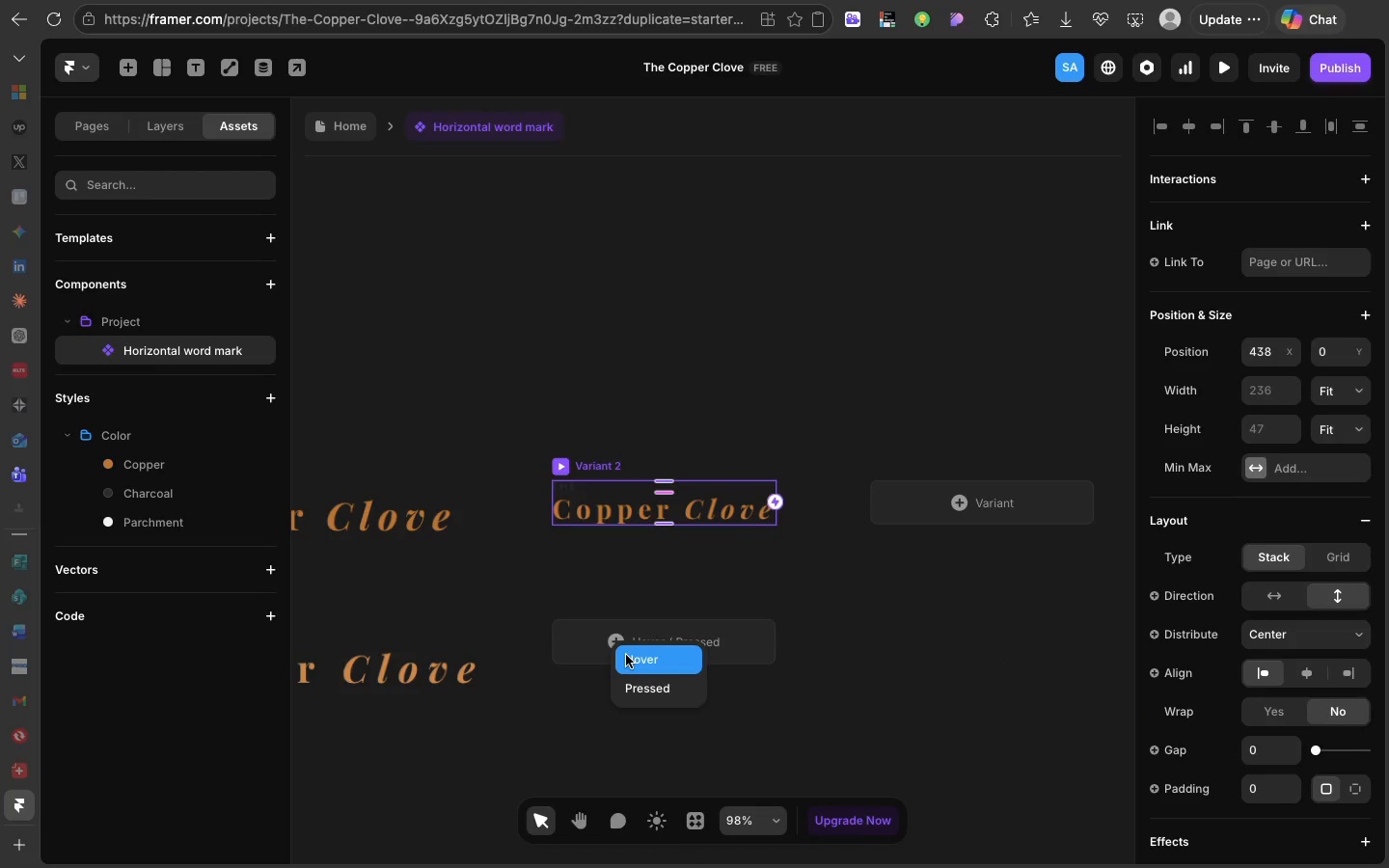 
left_click([626, 655])
 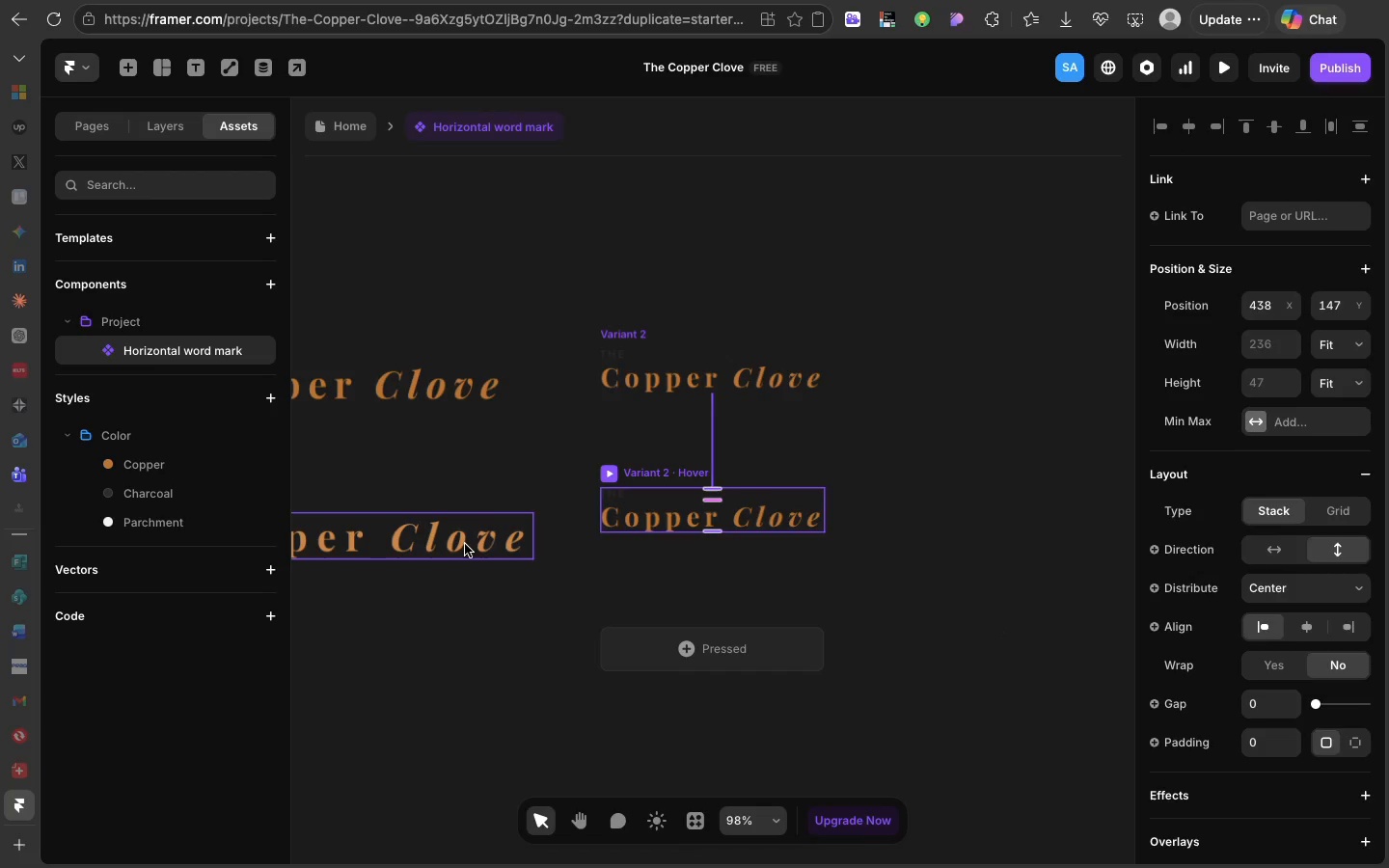 
left_click([465, 544])
 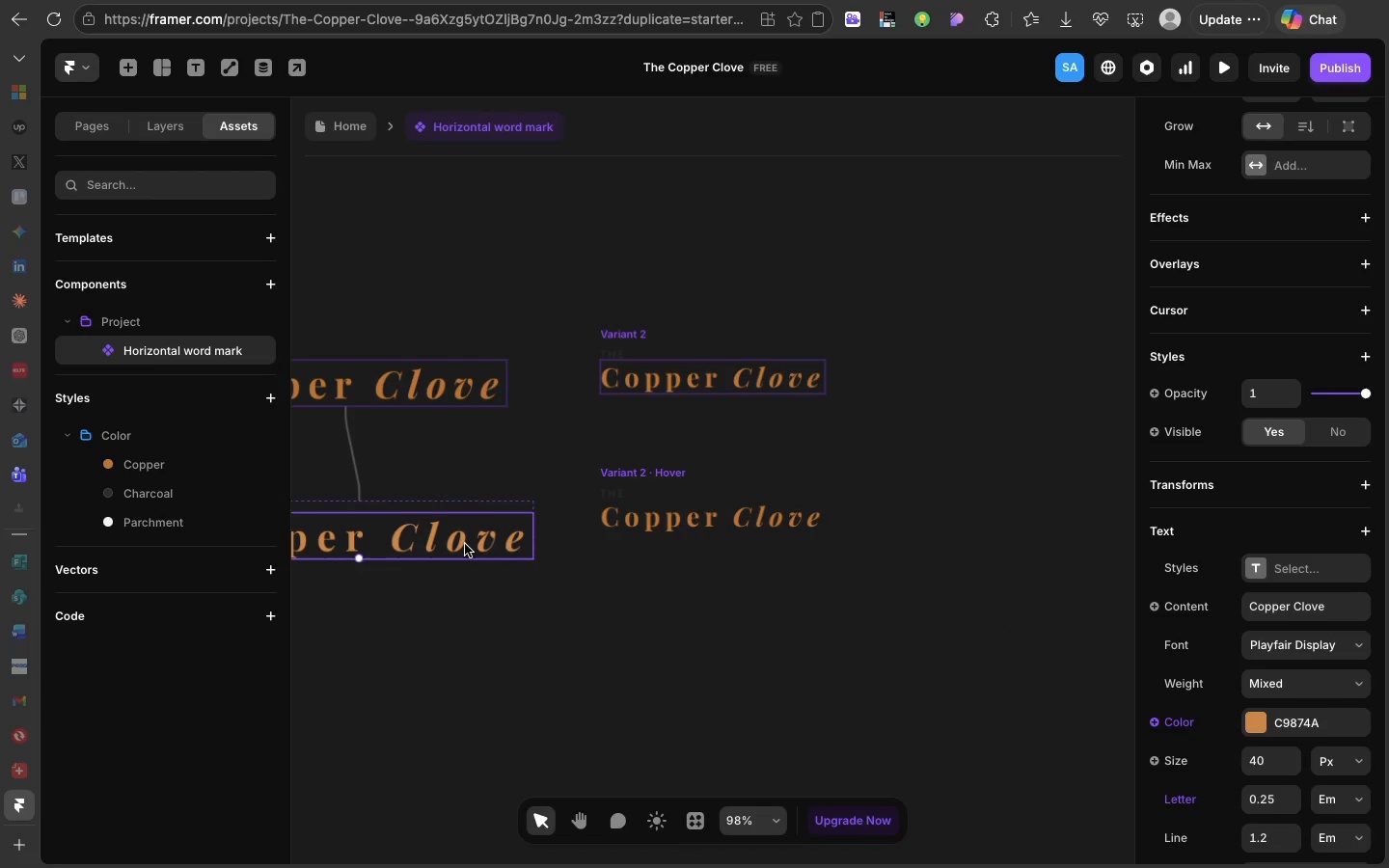 
right_click([465, 544])
 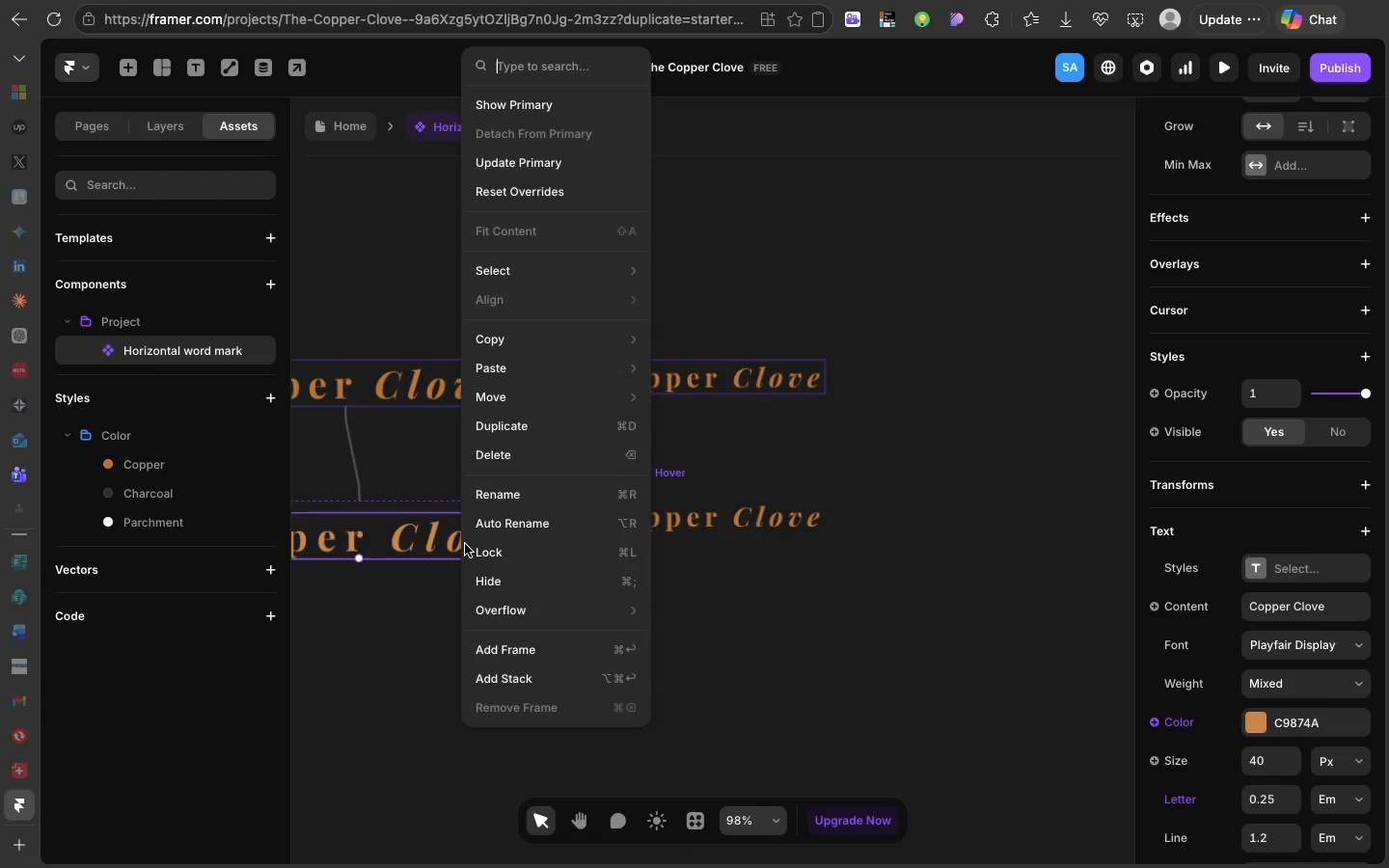 
scroll: coordinate [465, 544], scroll_direction: up, amount: 17.0
 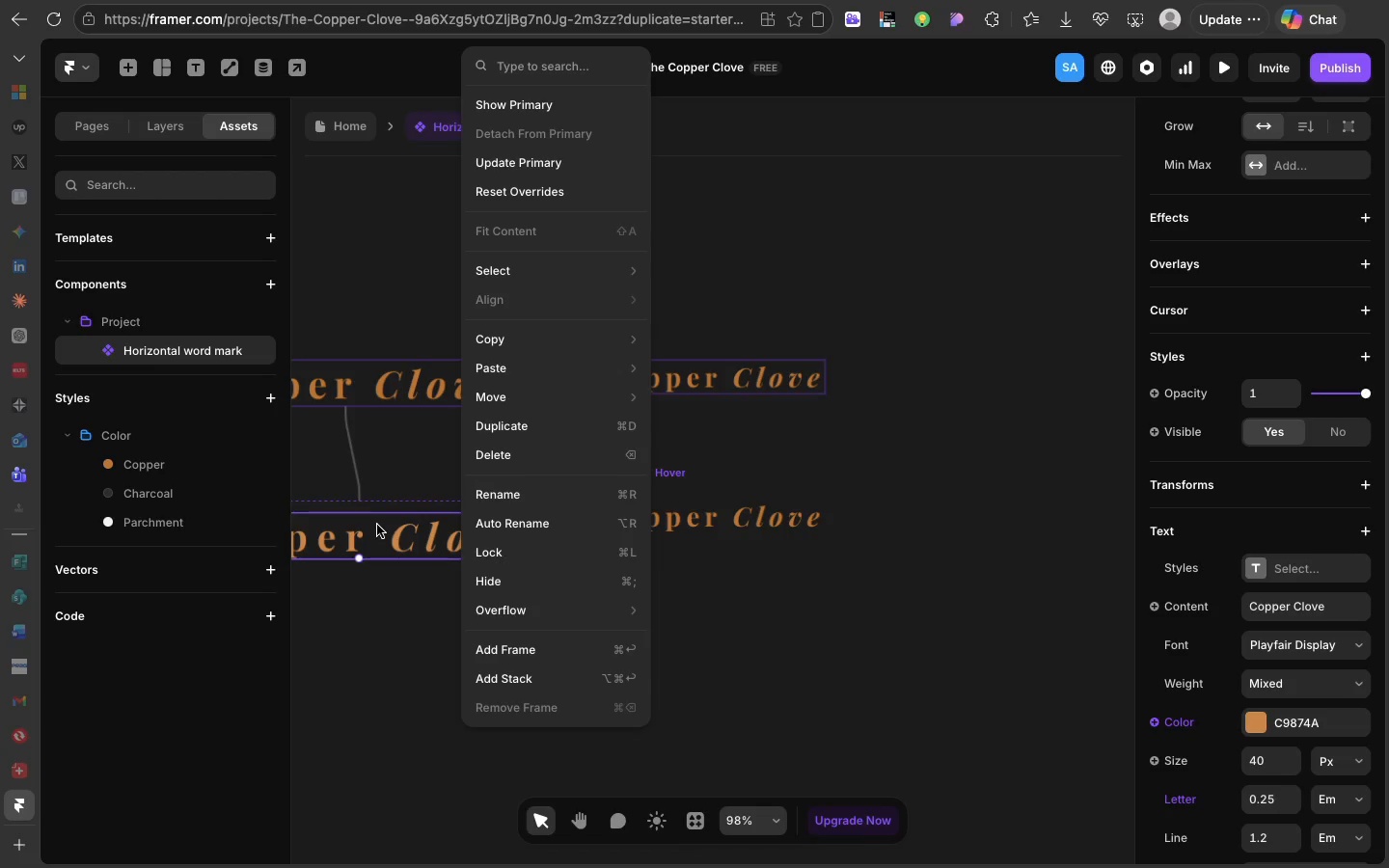 
left_click([377, 525])
 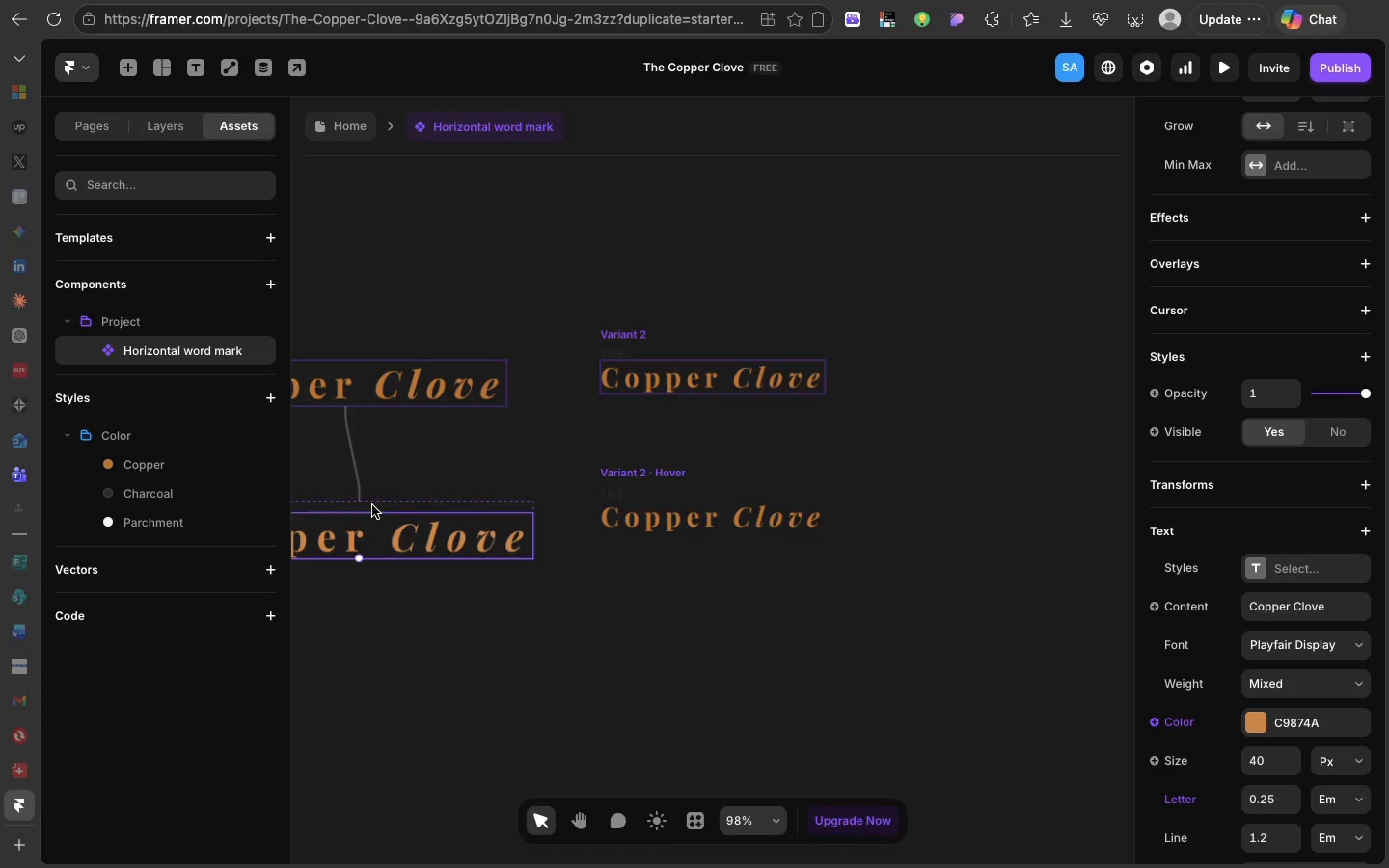 
left_click([372, 505])
 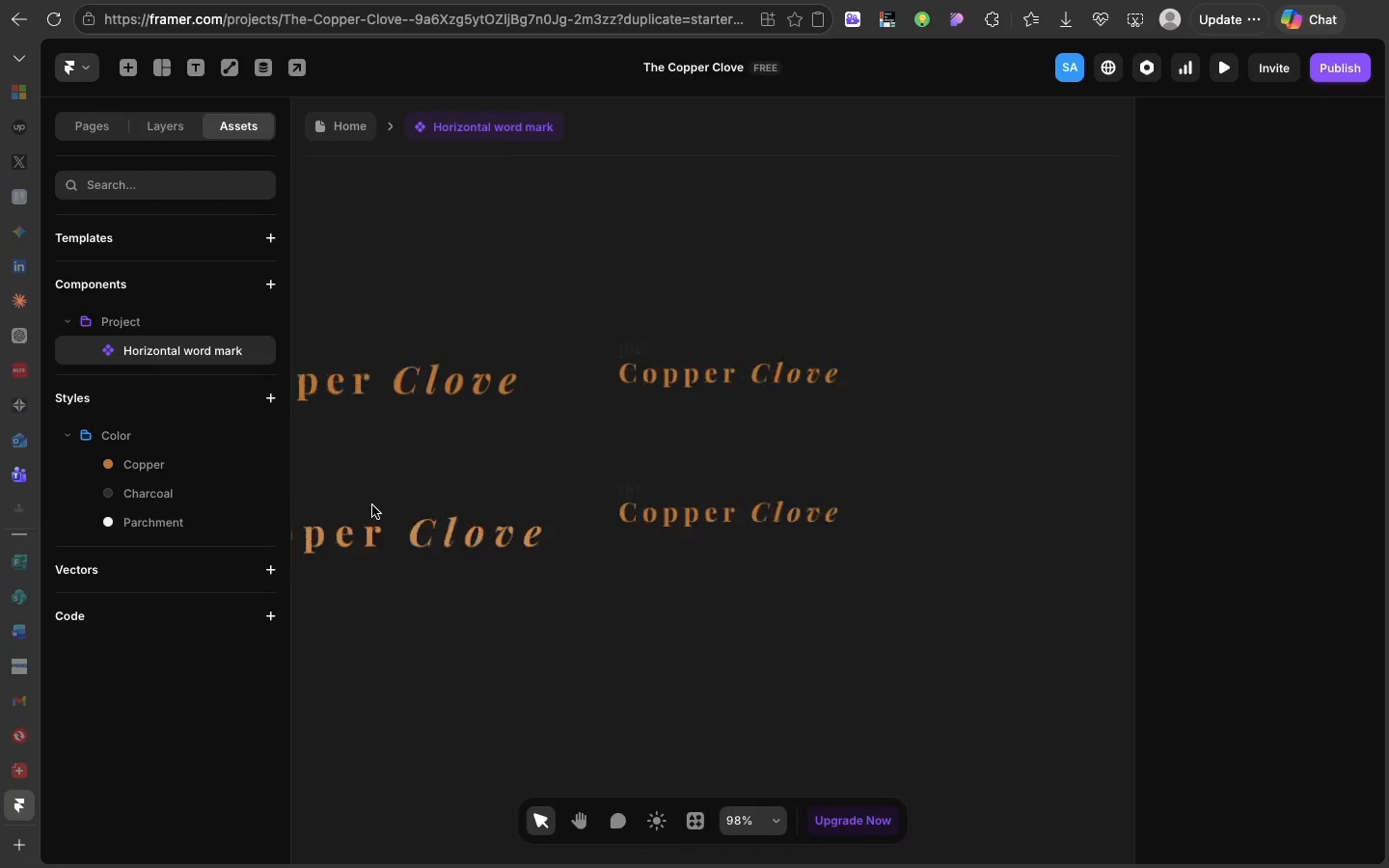 
scroll: coordinate [372, 505], scroll_direction: up, amount: 7.0
 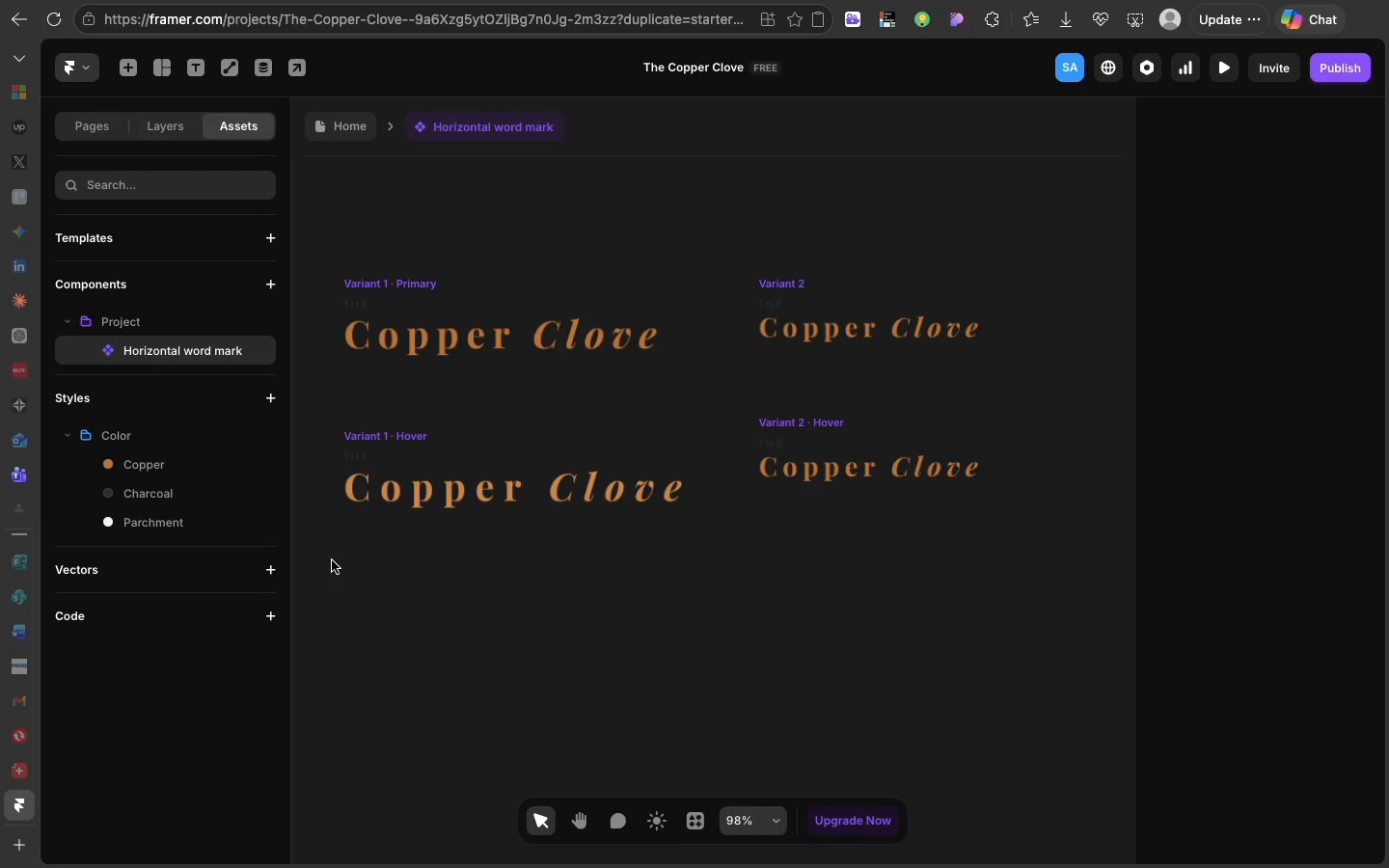 
wait(79.78)
 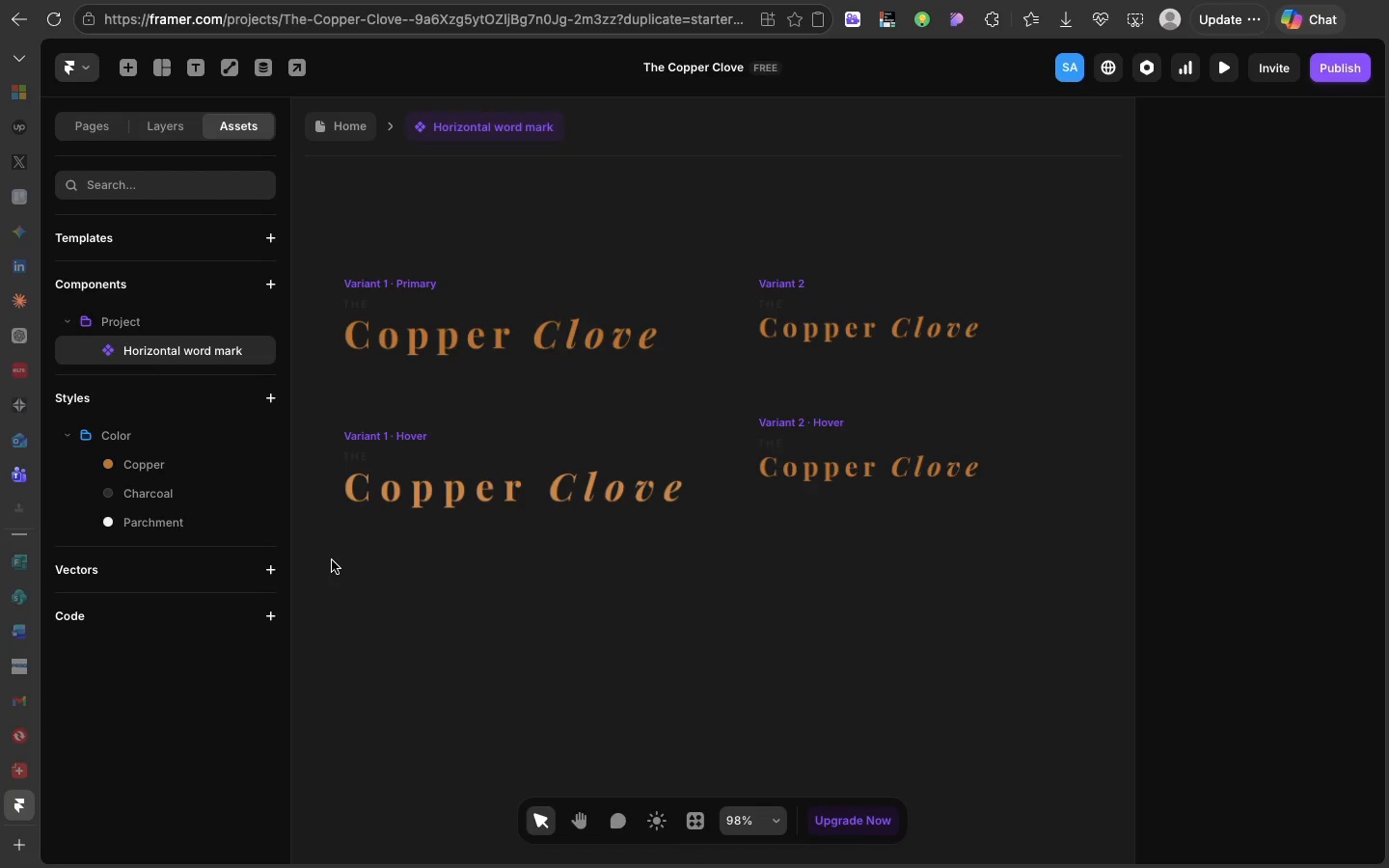 
left_click([800, 460])
 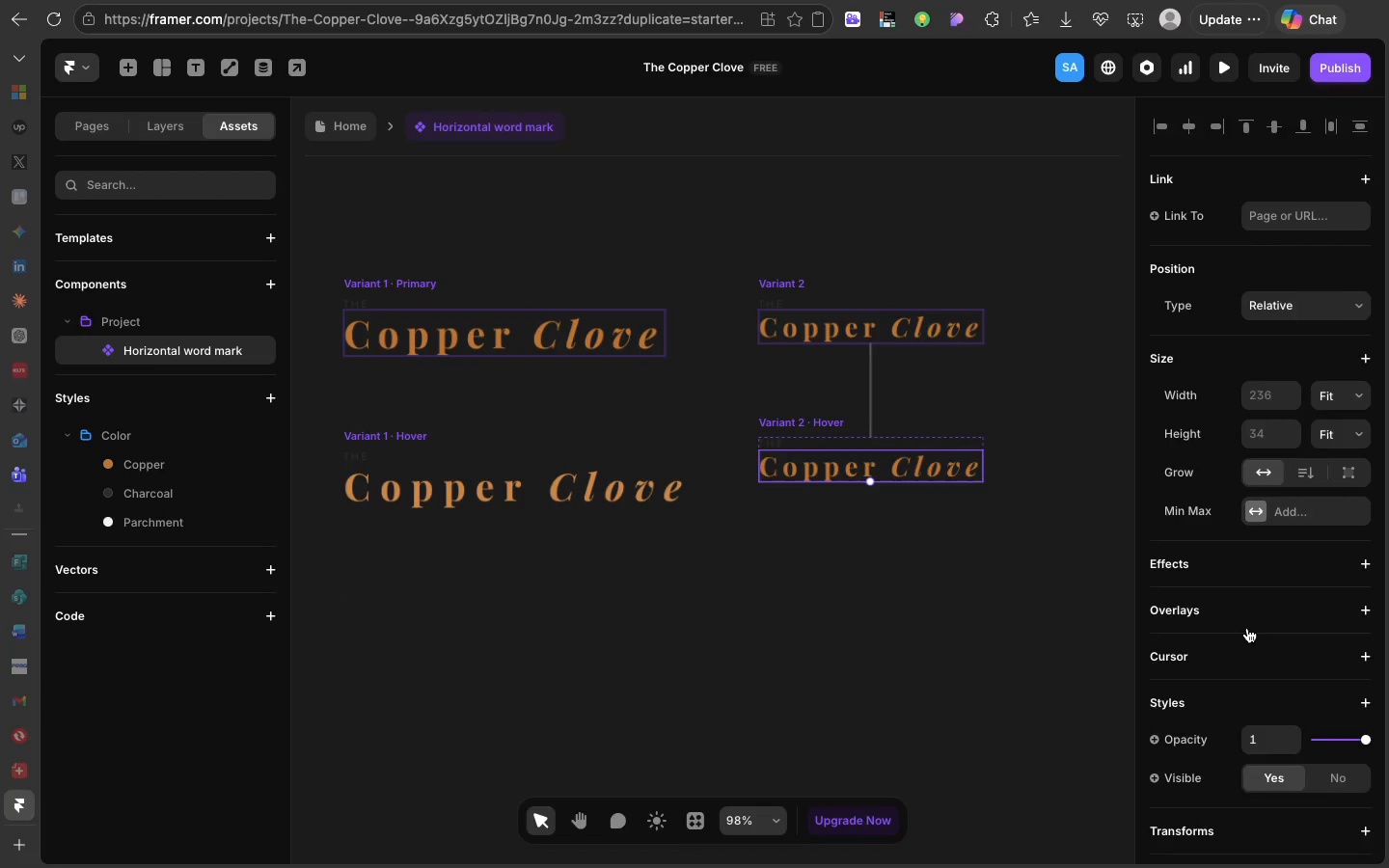 
scroll: coordinate [1247, 628], scroll_direction: down, amount: 40.0
 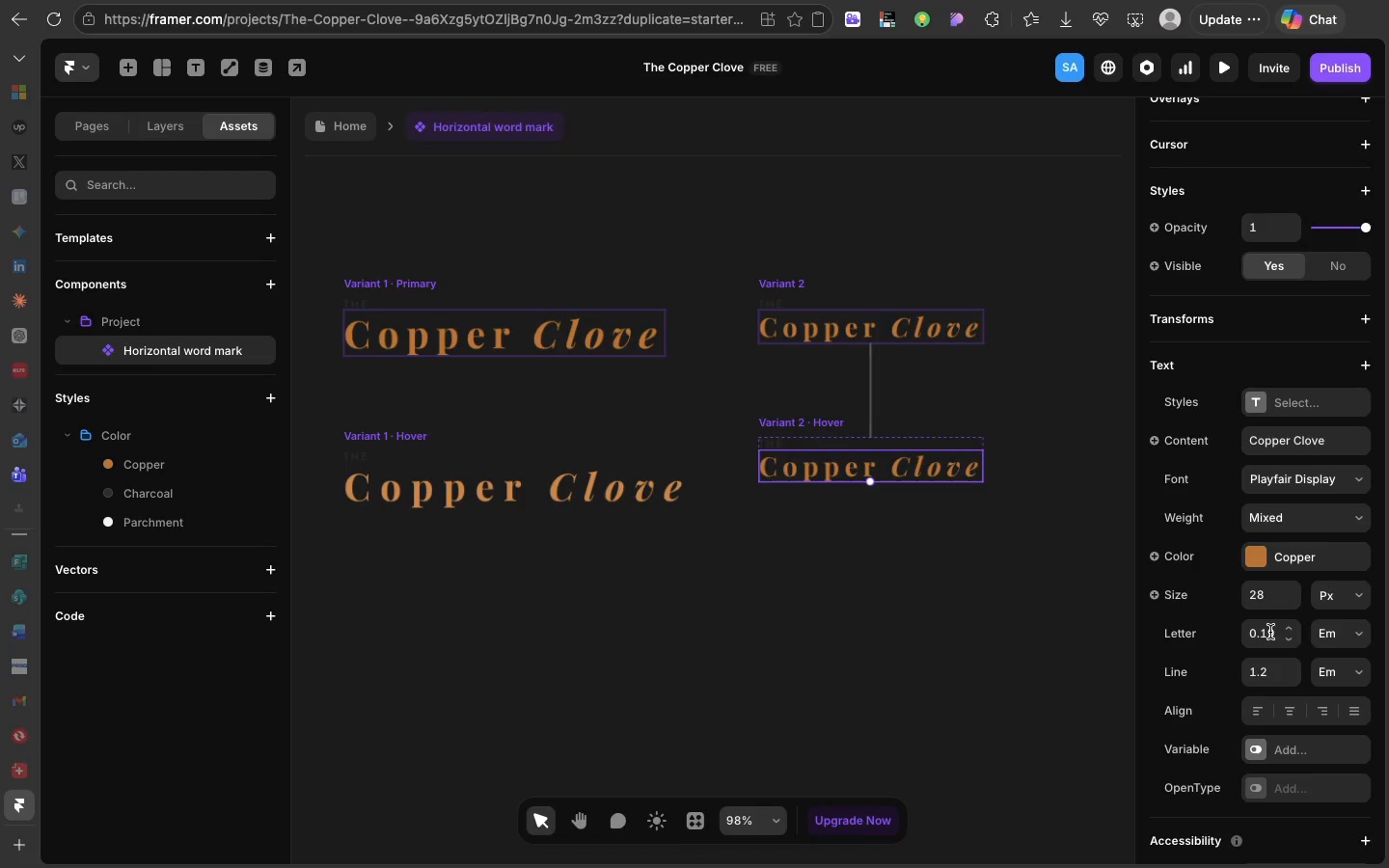 
double_click([1270, 632])
 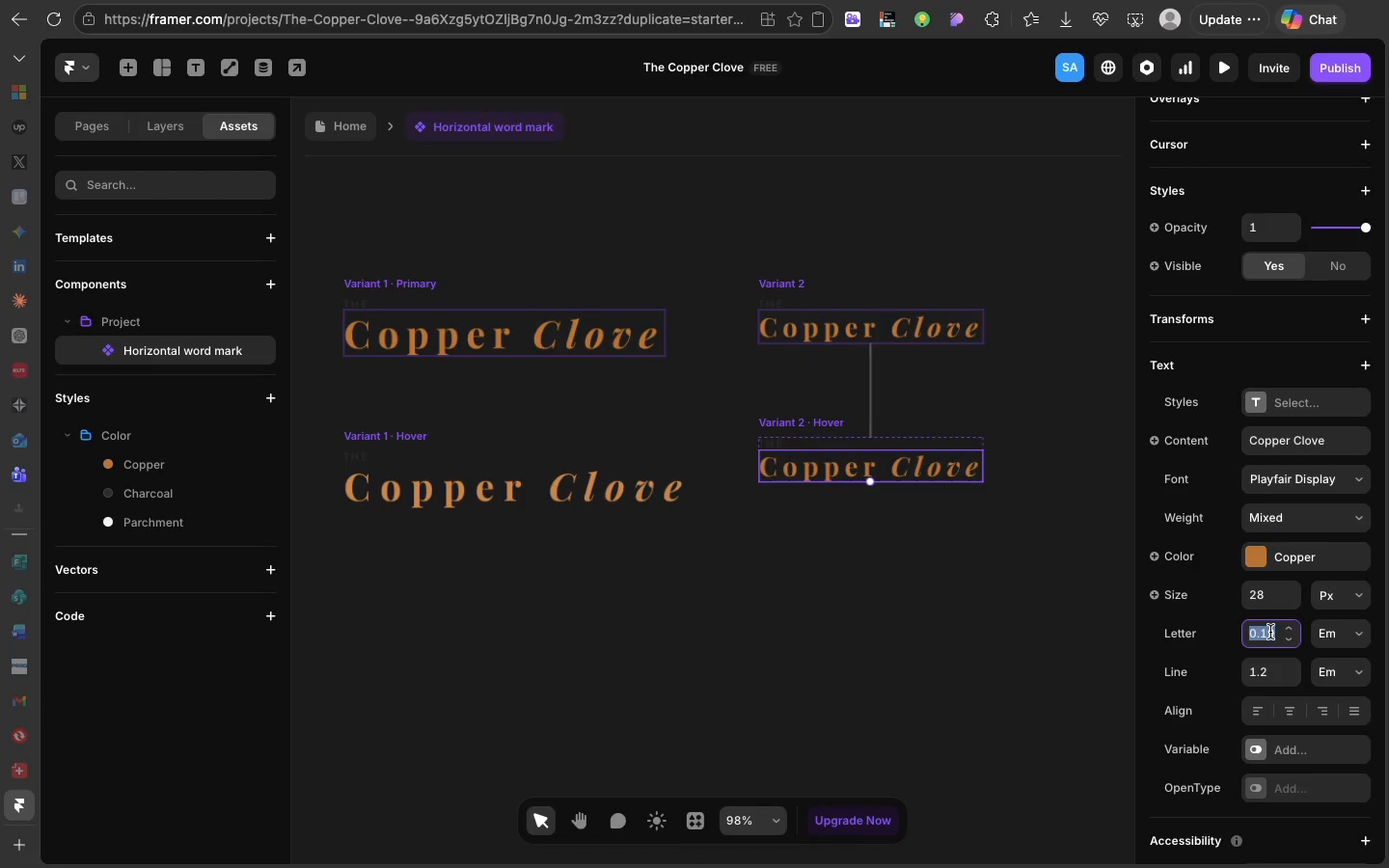 
type(0.25)
 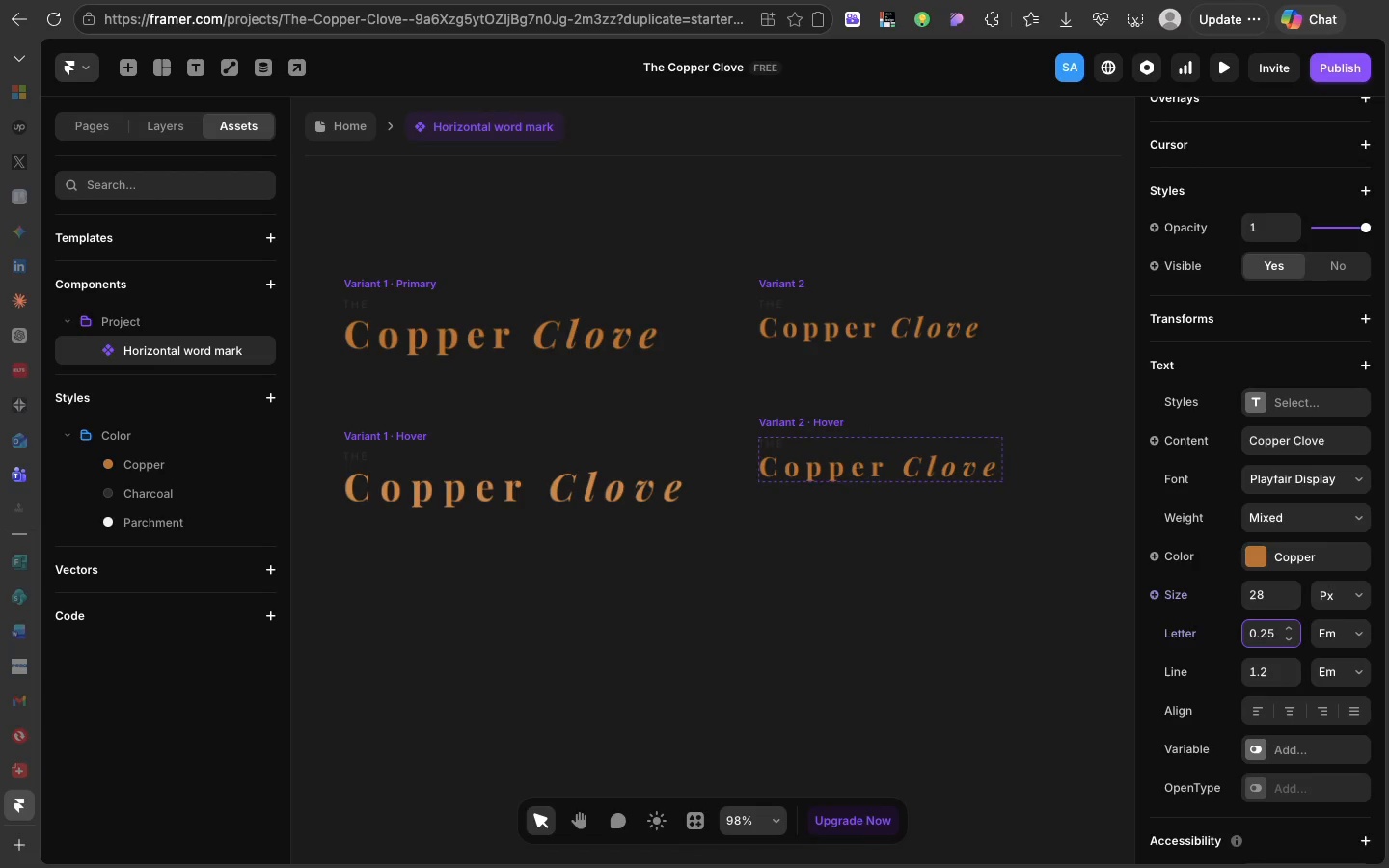 
key(Enter)
 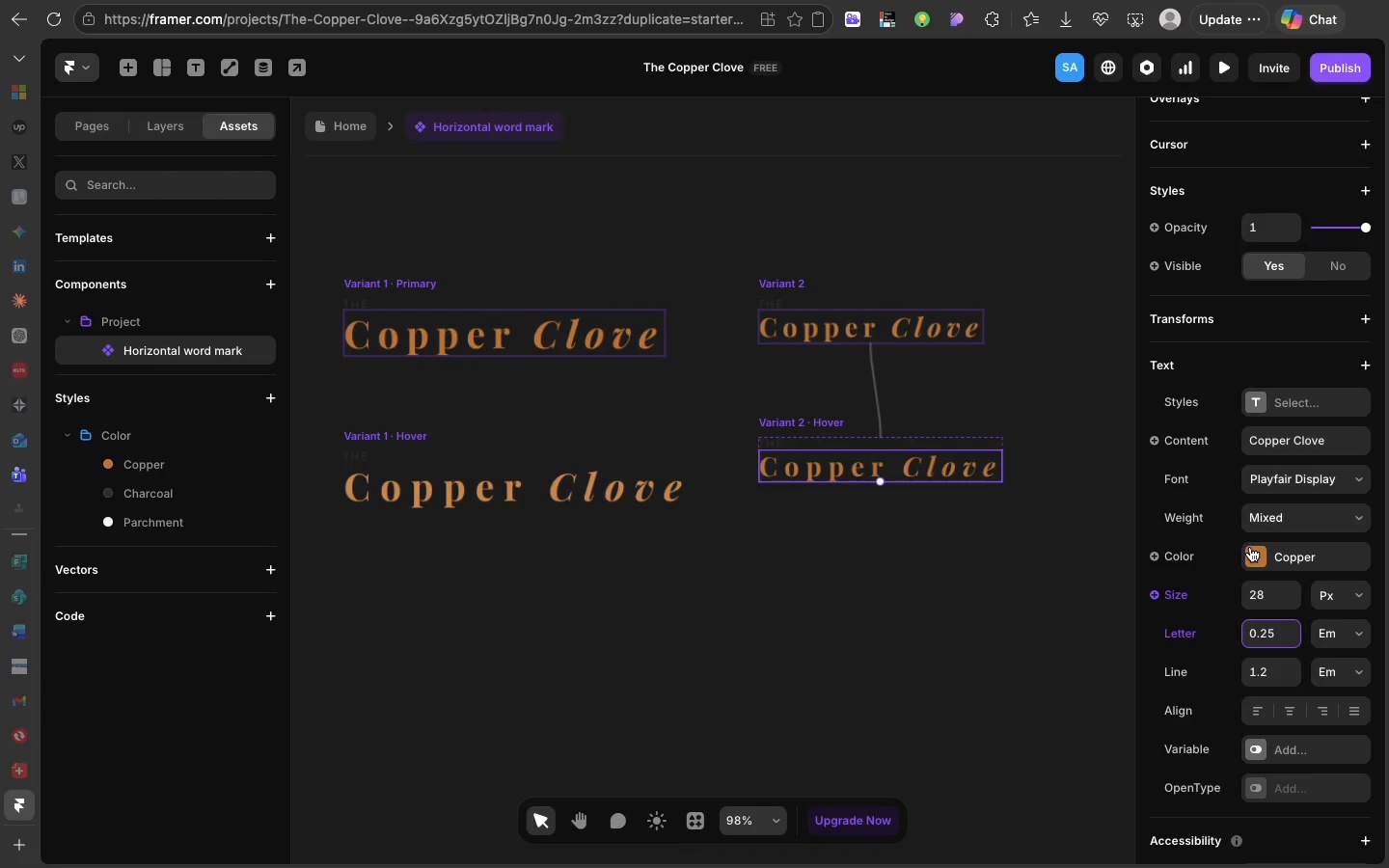 
left_click([1250, 547])
 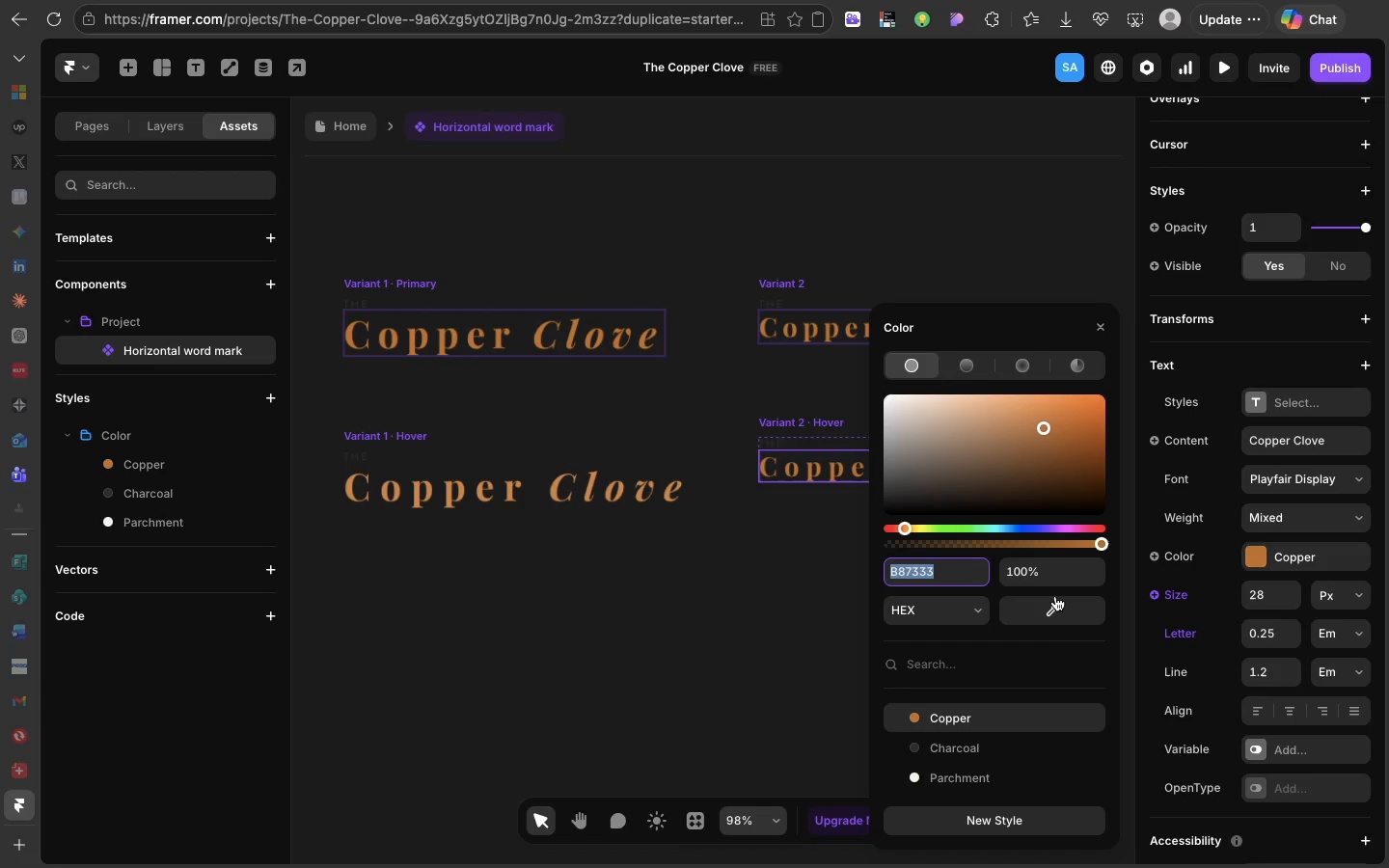 
left_click([1051, 601])
 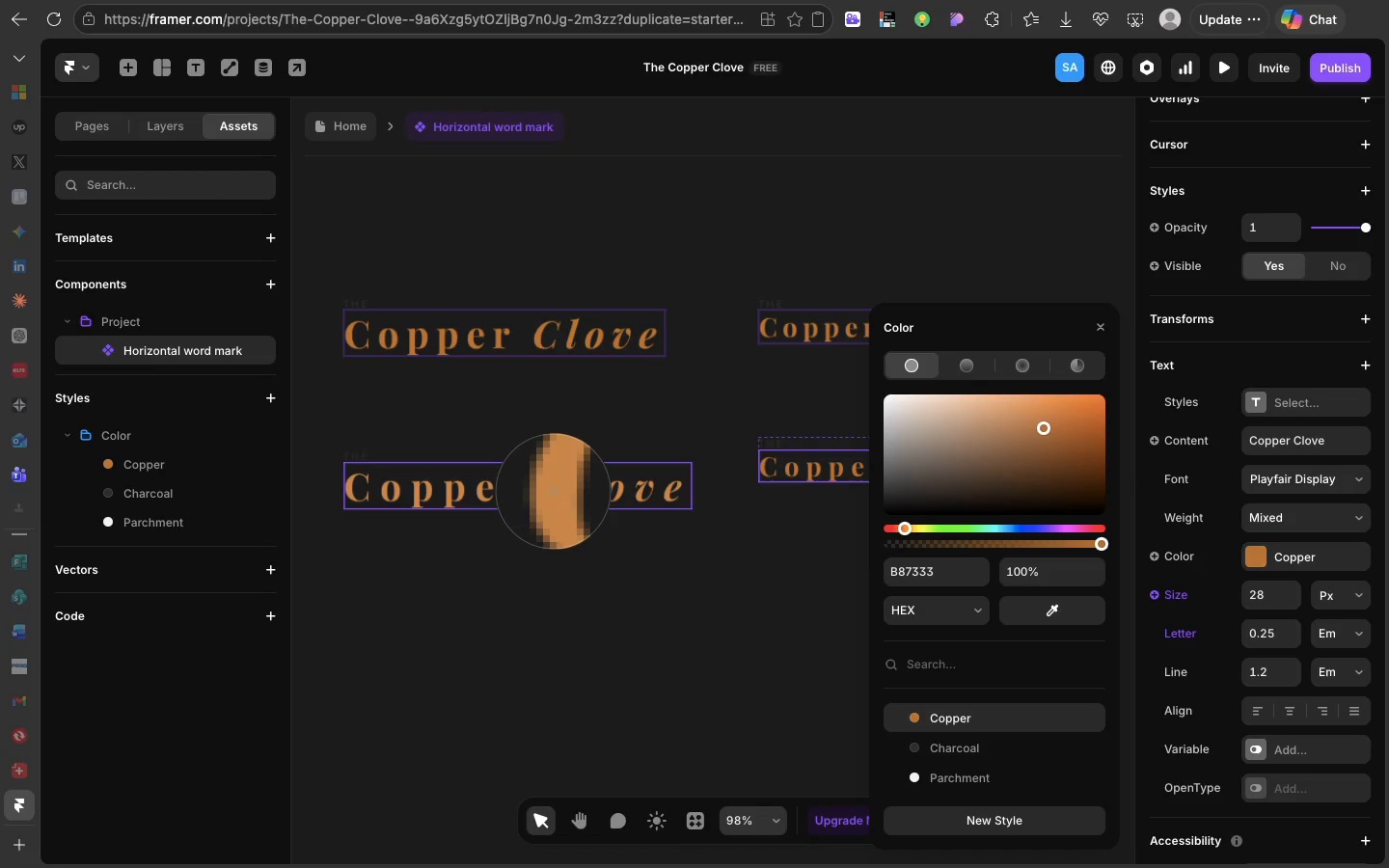 
left_click([553, 492])
 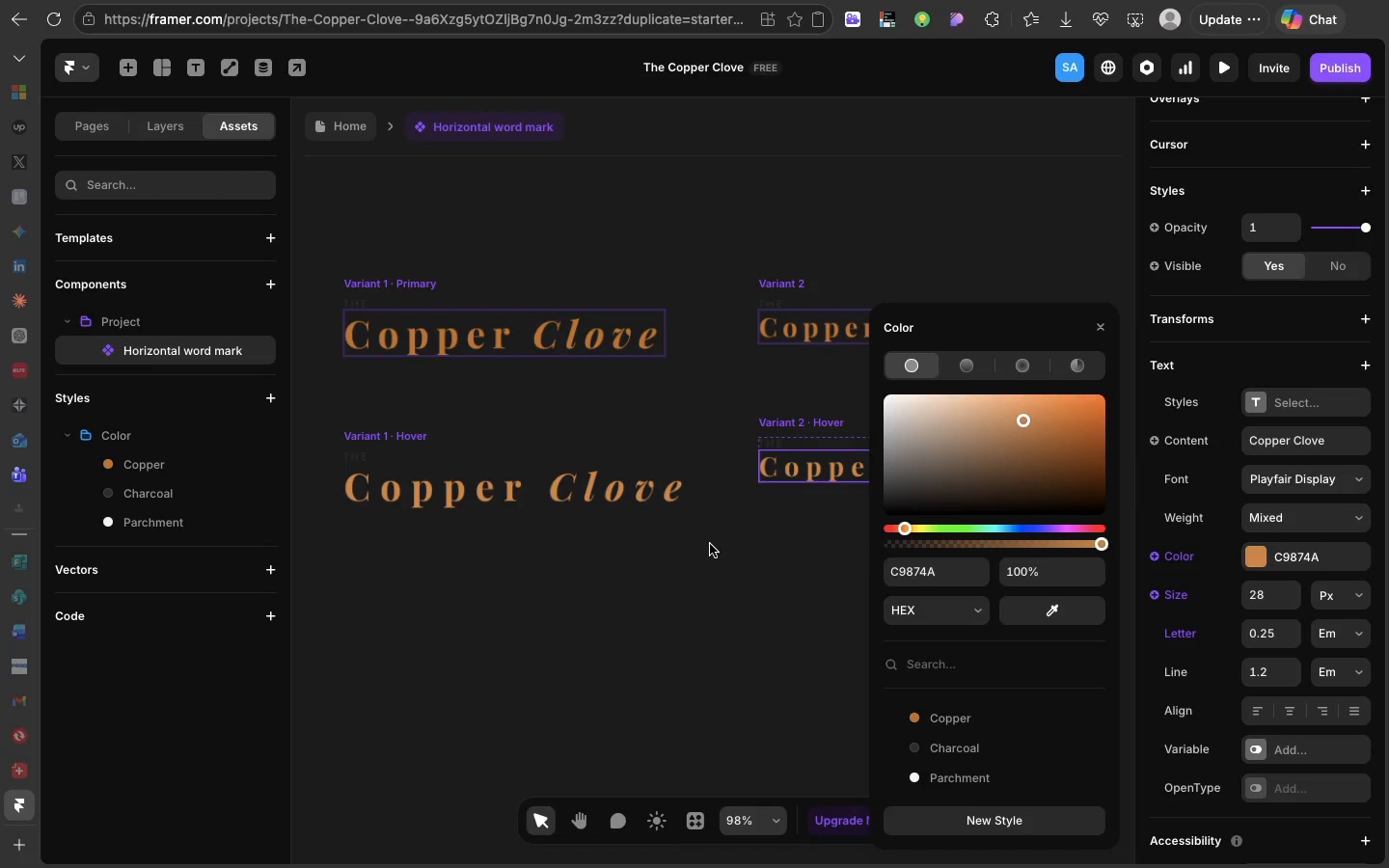 
left_click([710, 544])
 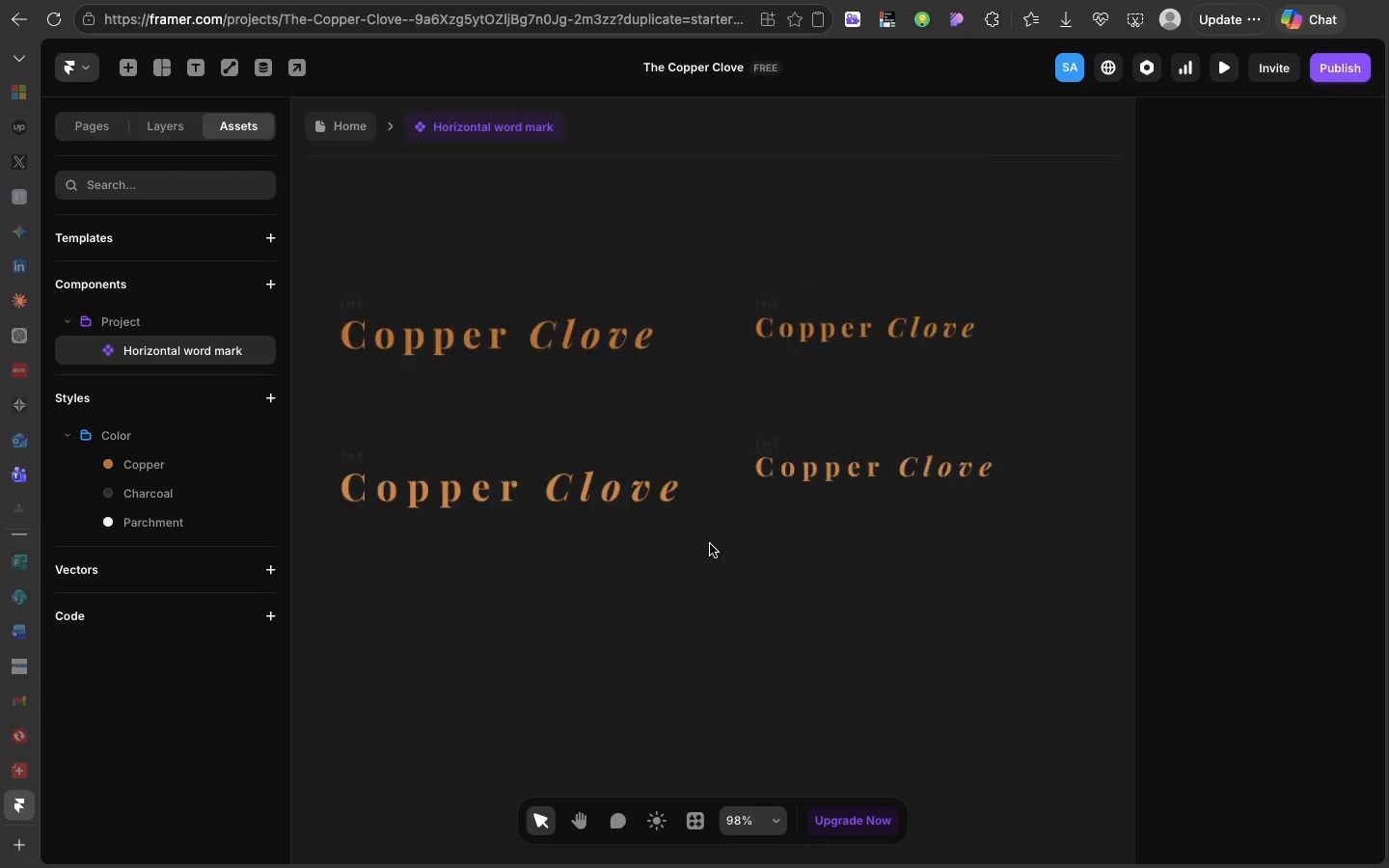 
scroll: coordinate [710, 544], scroll_direction: down, amount: 22.0
 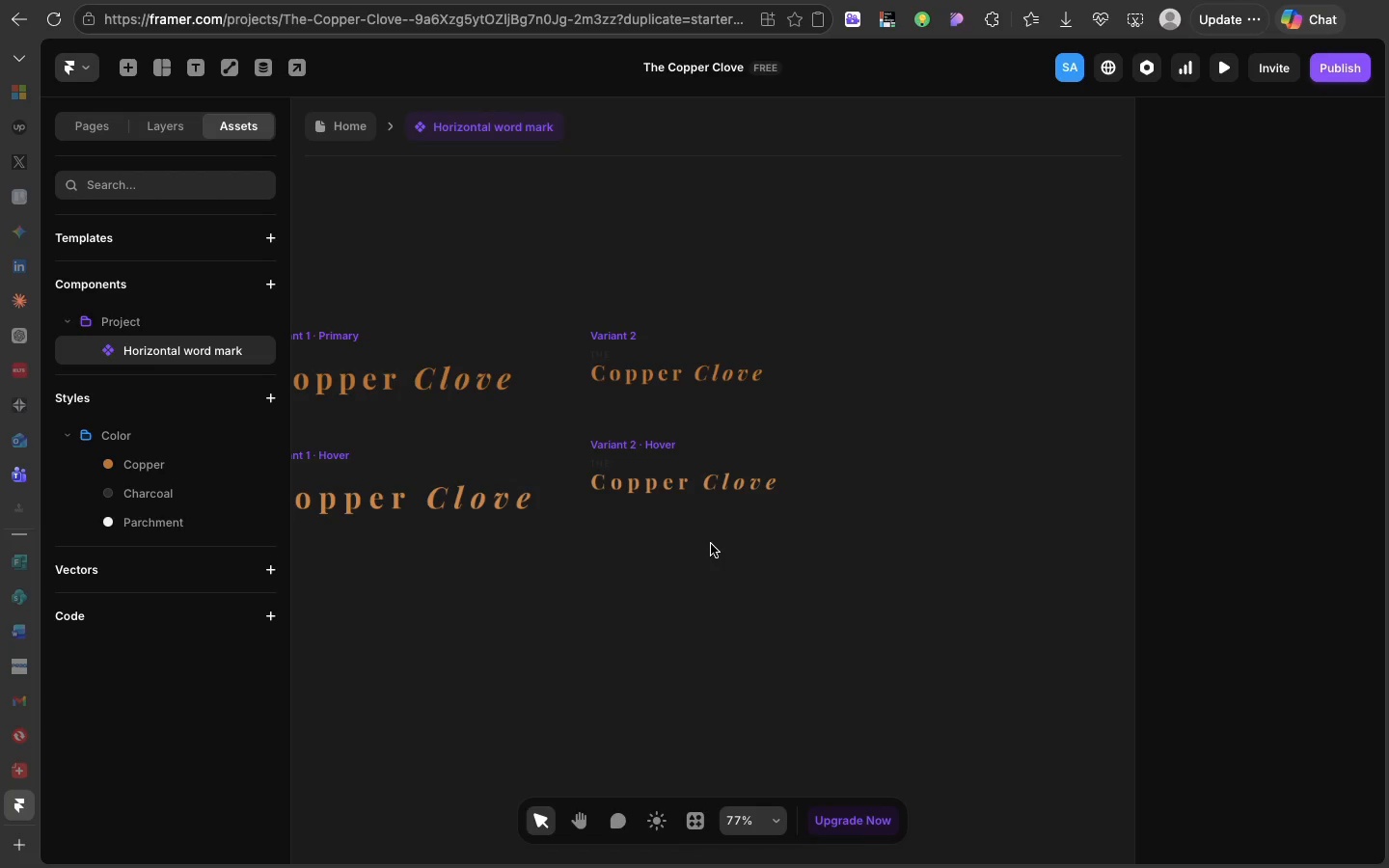 
wait(15.62)
 